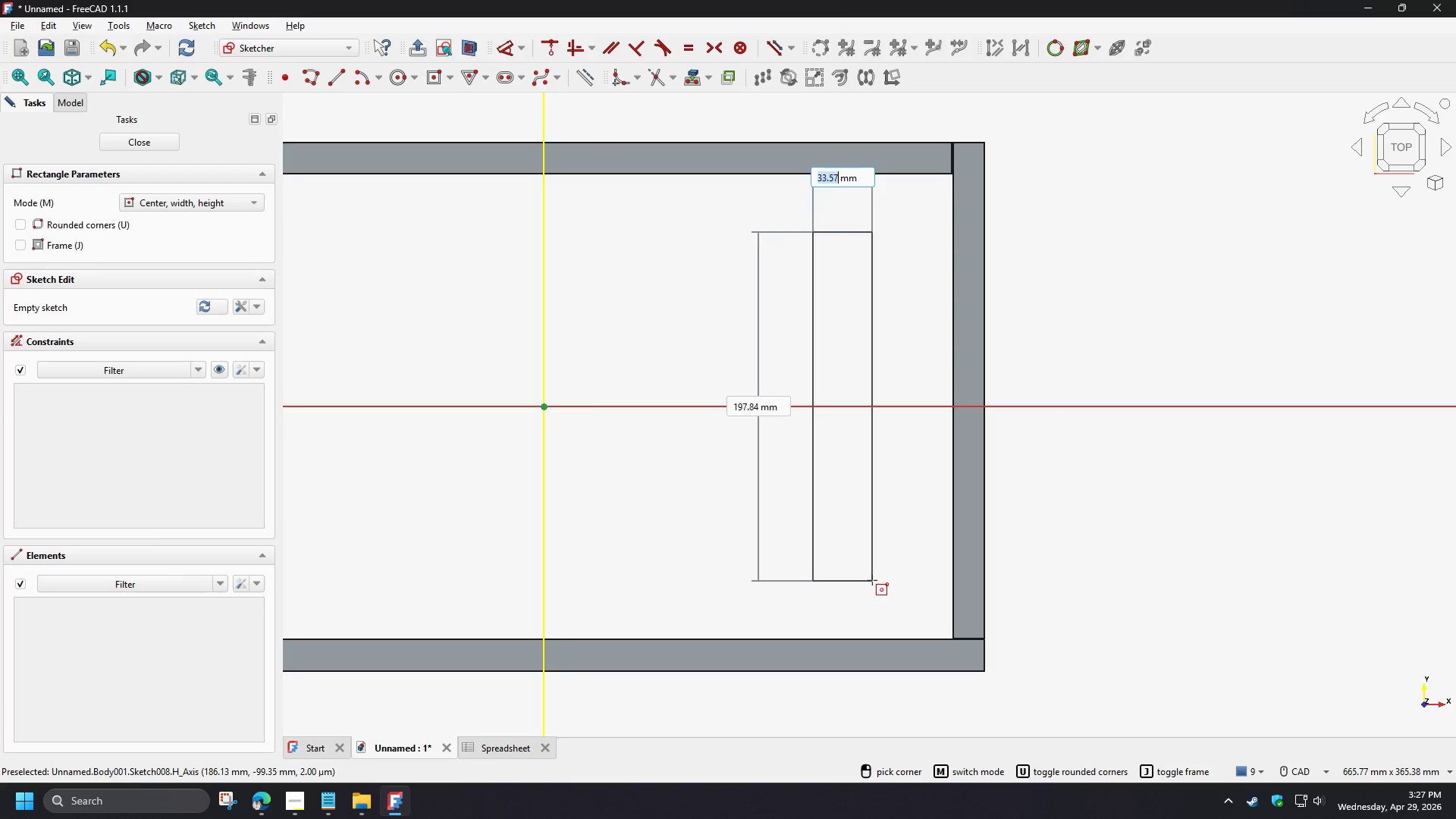 
left_click([877, 579])
 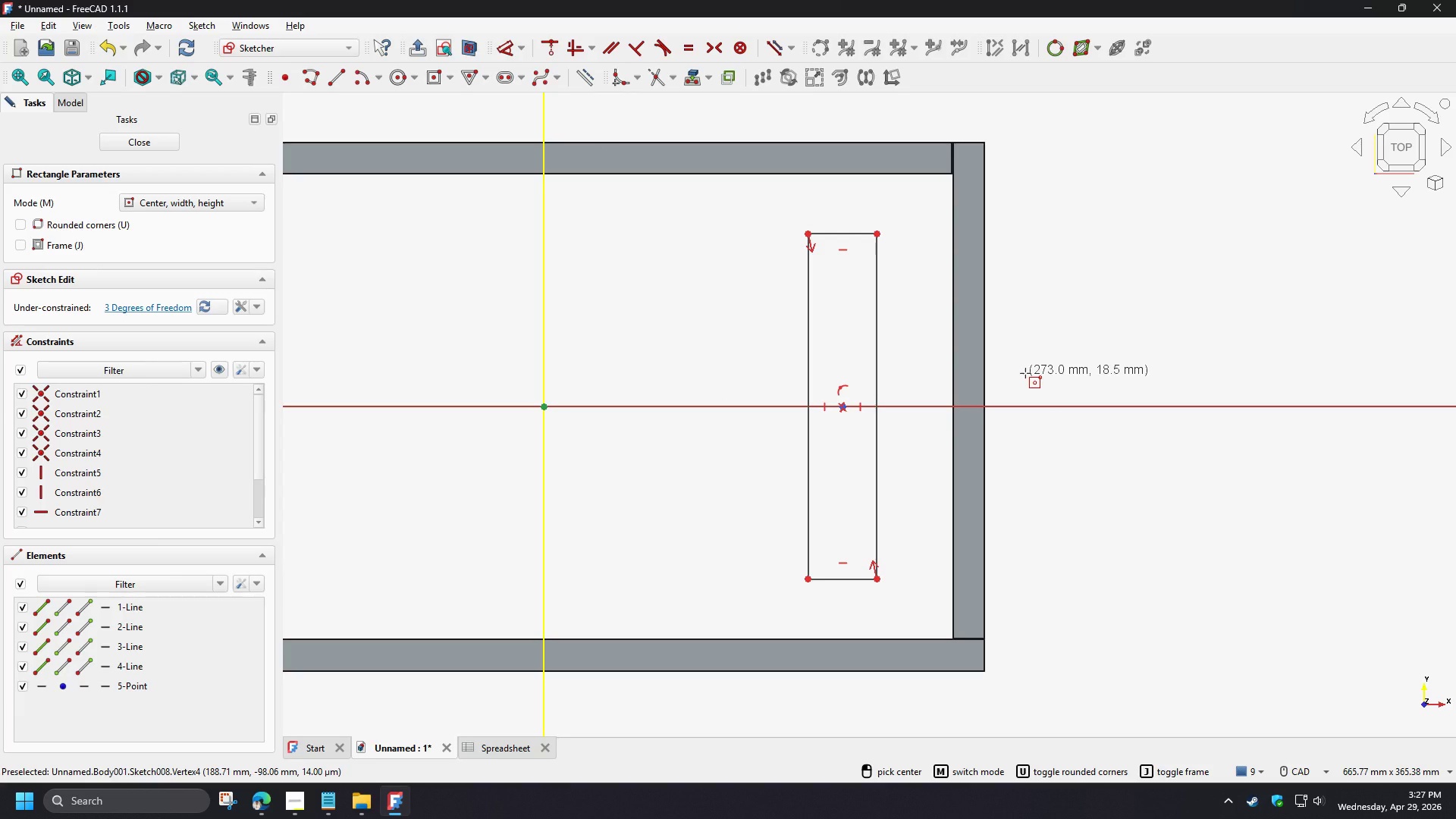 
right_click([1025, 373])
 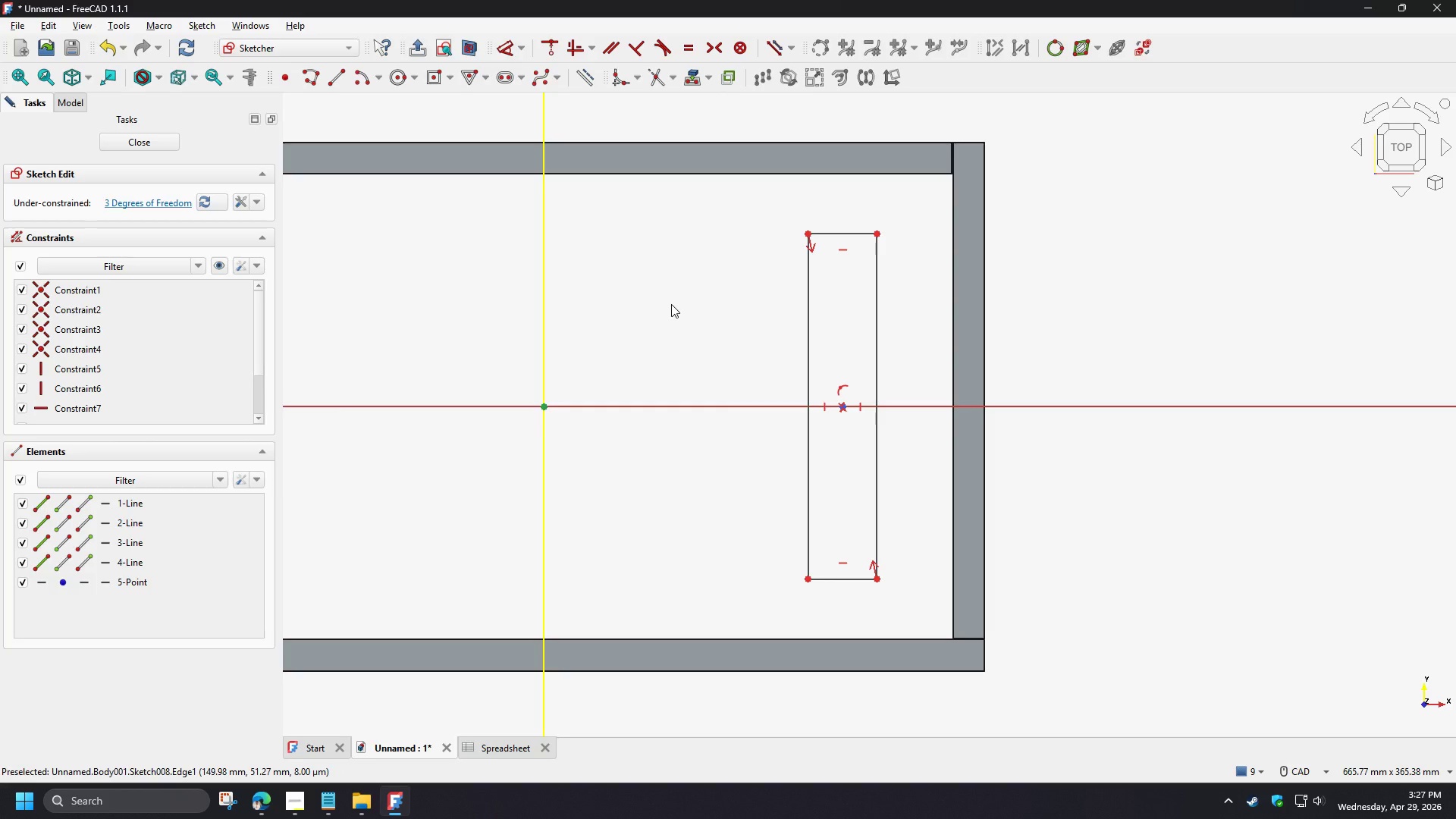 
left_click([174, 140])
 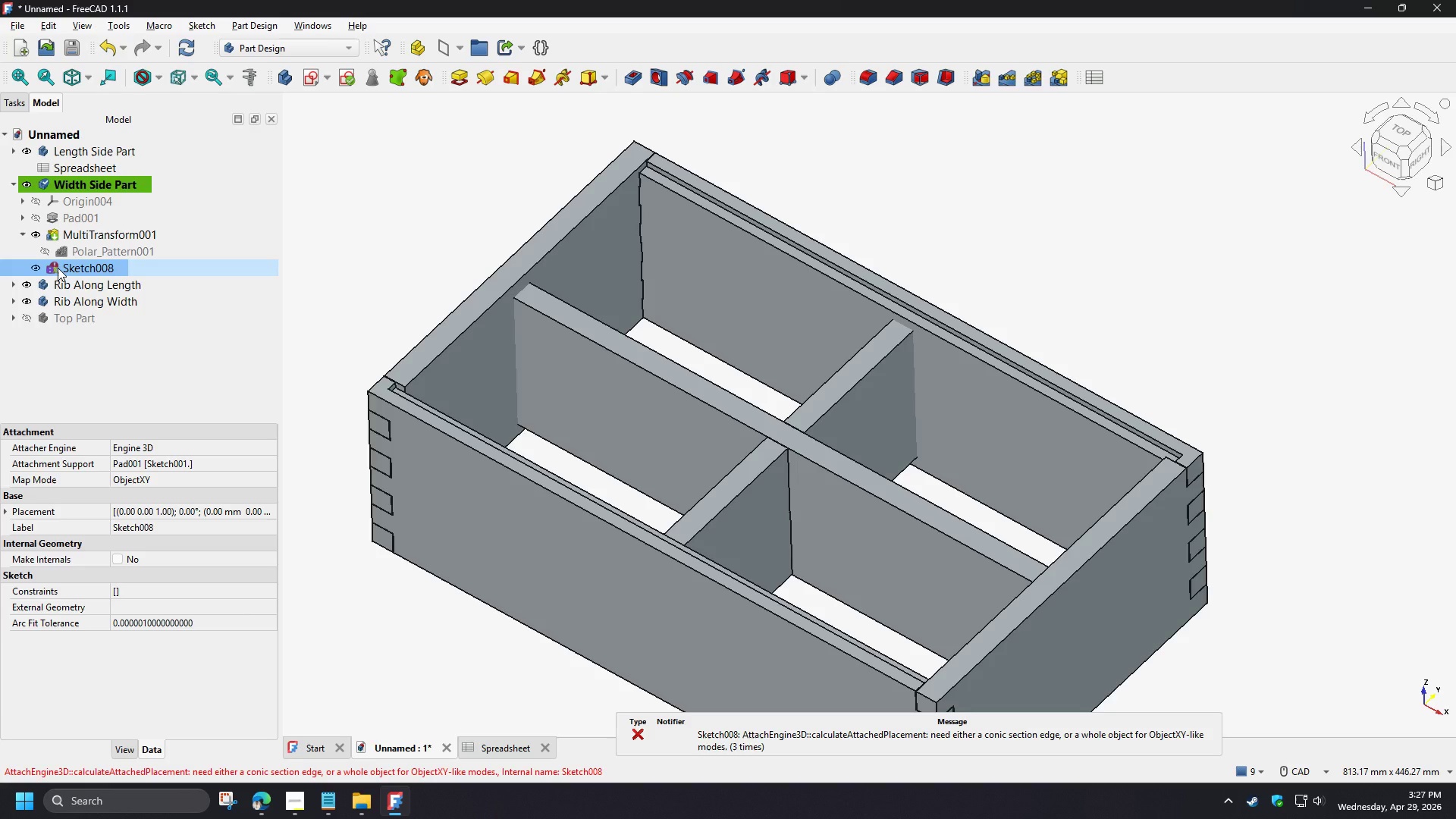 
wait(12.73)
 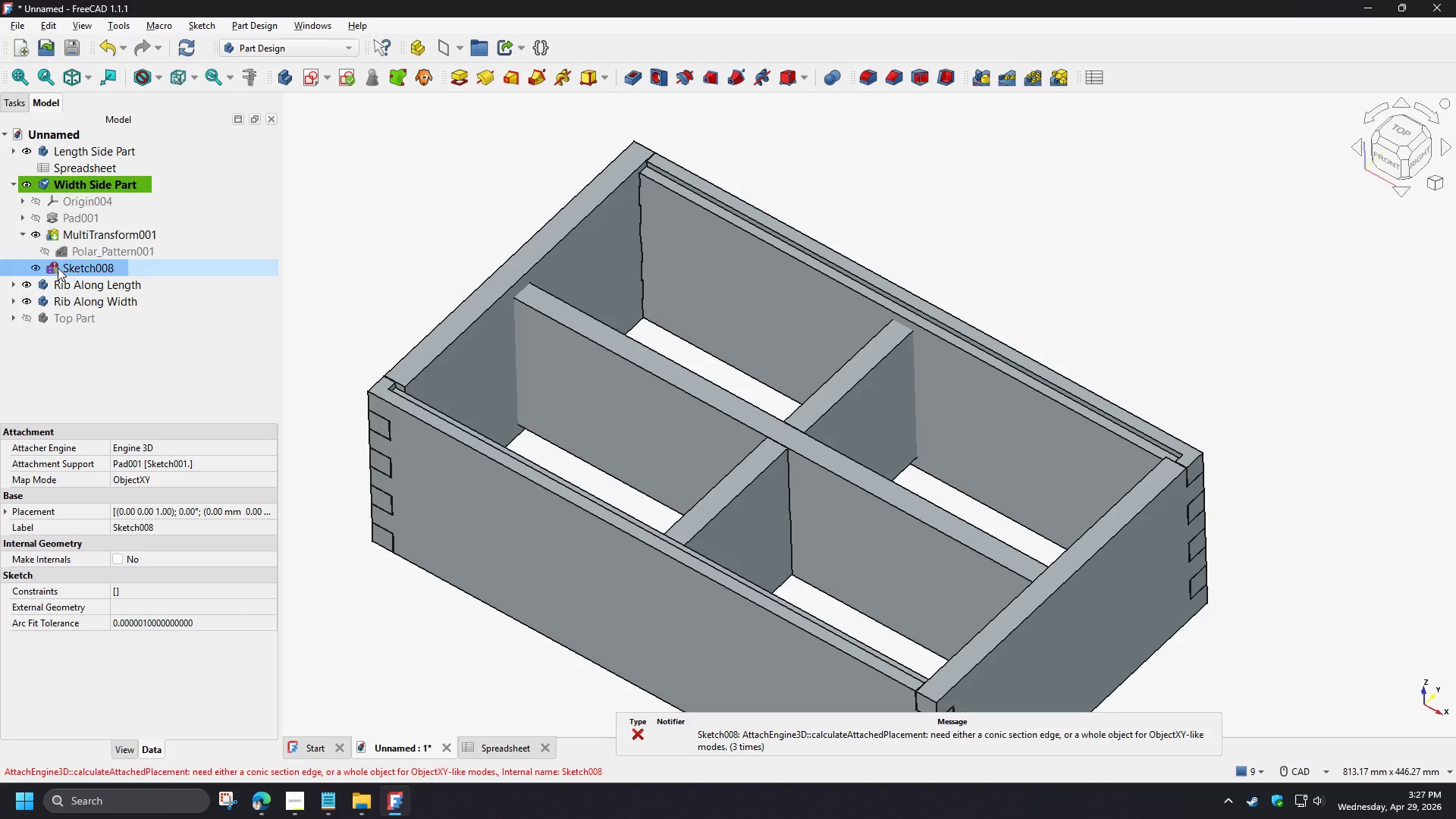 
key(Control+Z)
 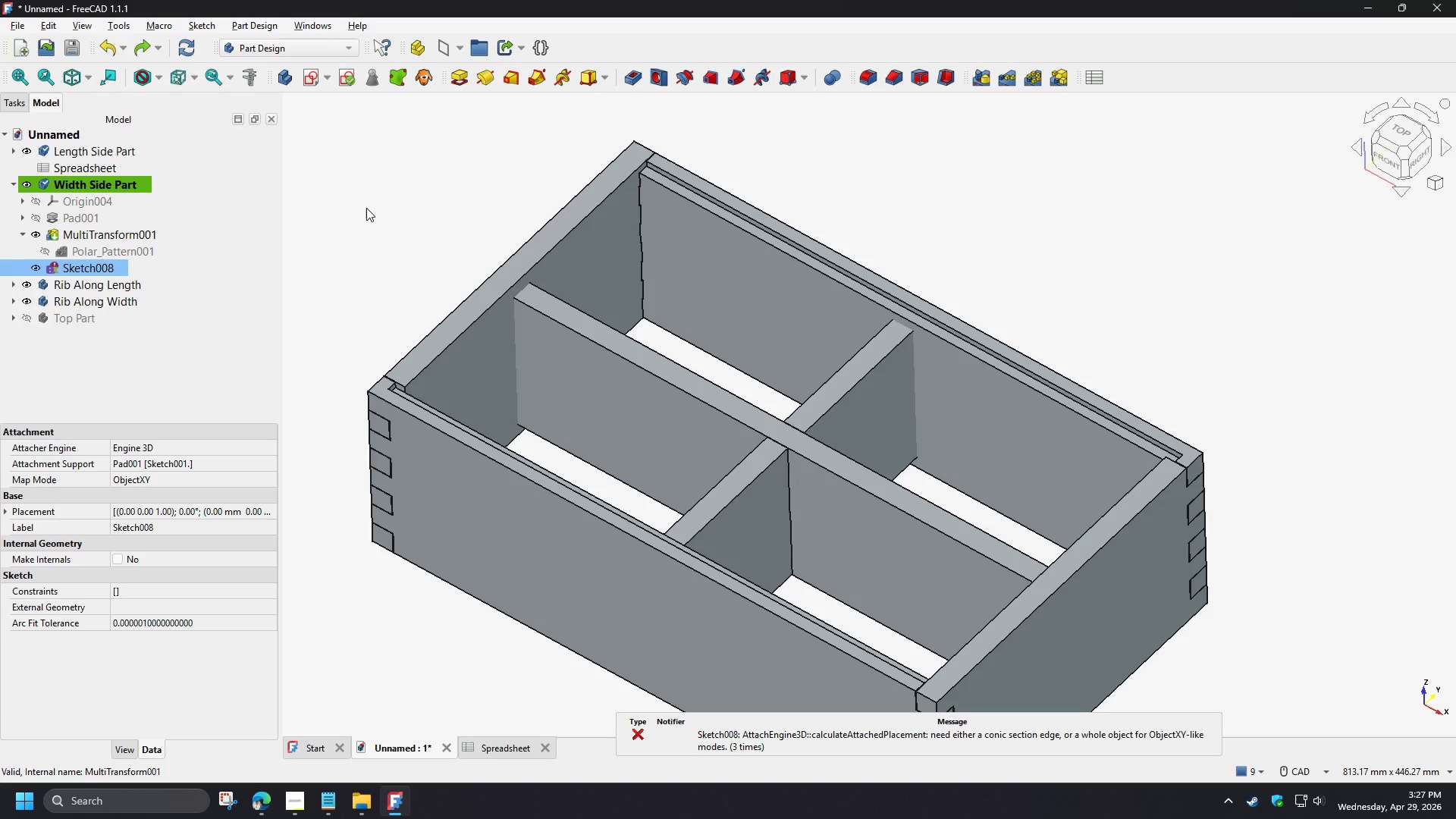 
key(Control+Z)
 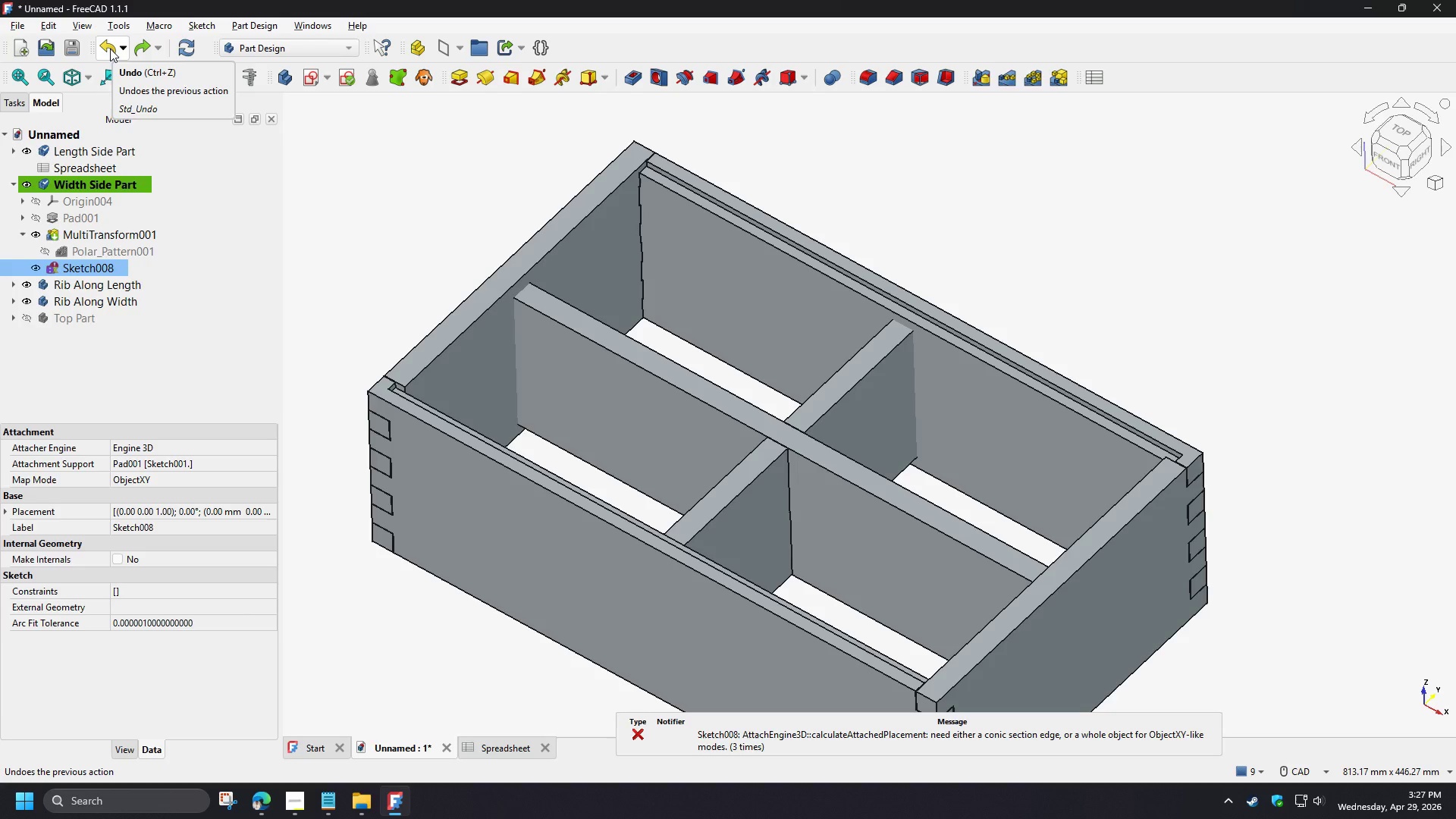 
left_click([110, 49])
 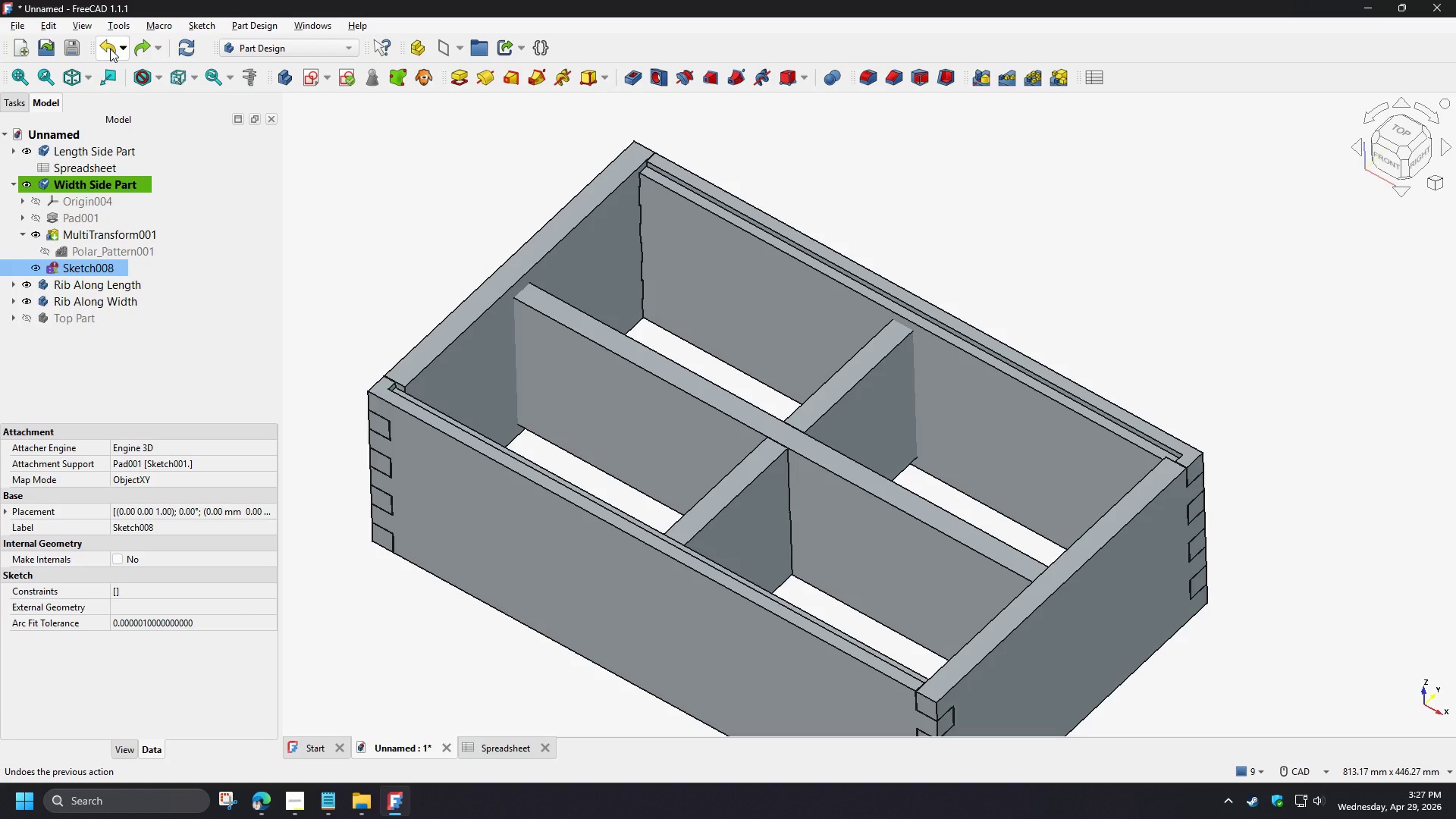 
left_click([110, 49])
 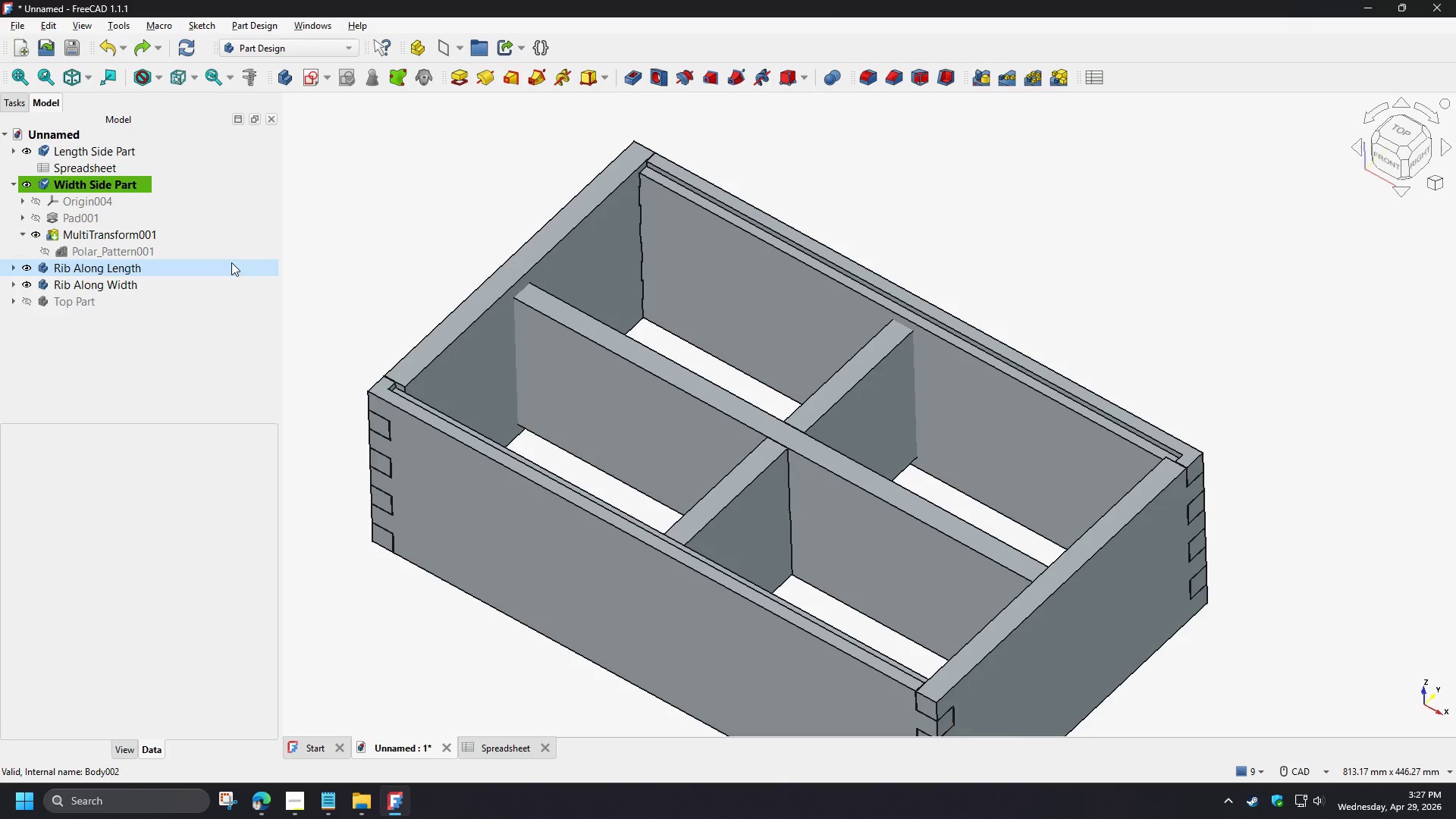 
left_click([369, 249])
 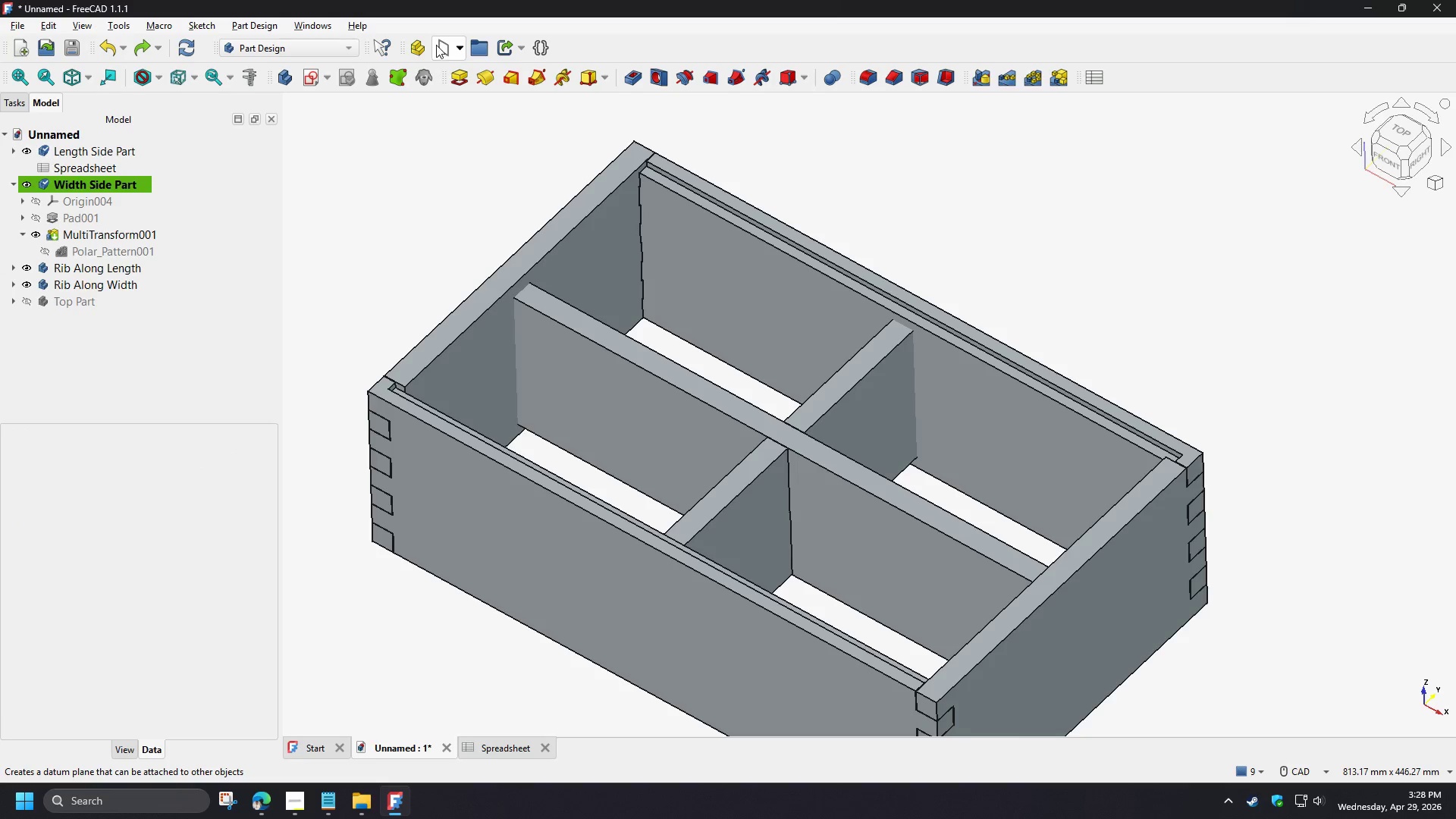 
wait(6.11)
 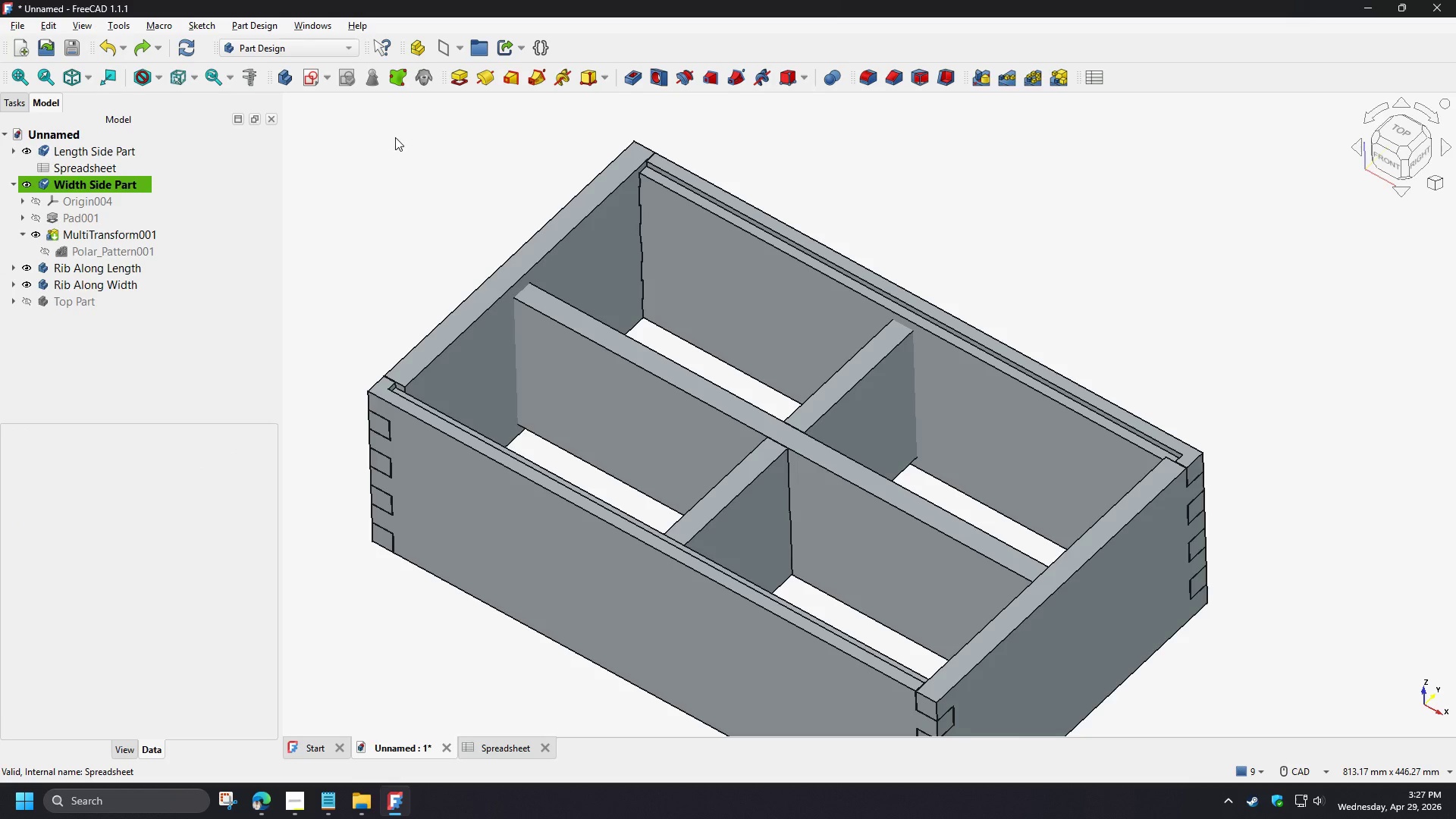 
left_click([310, 83])
 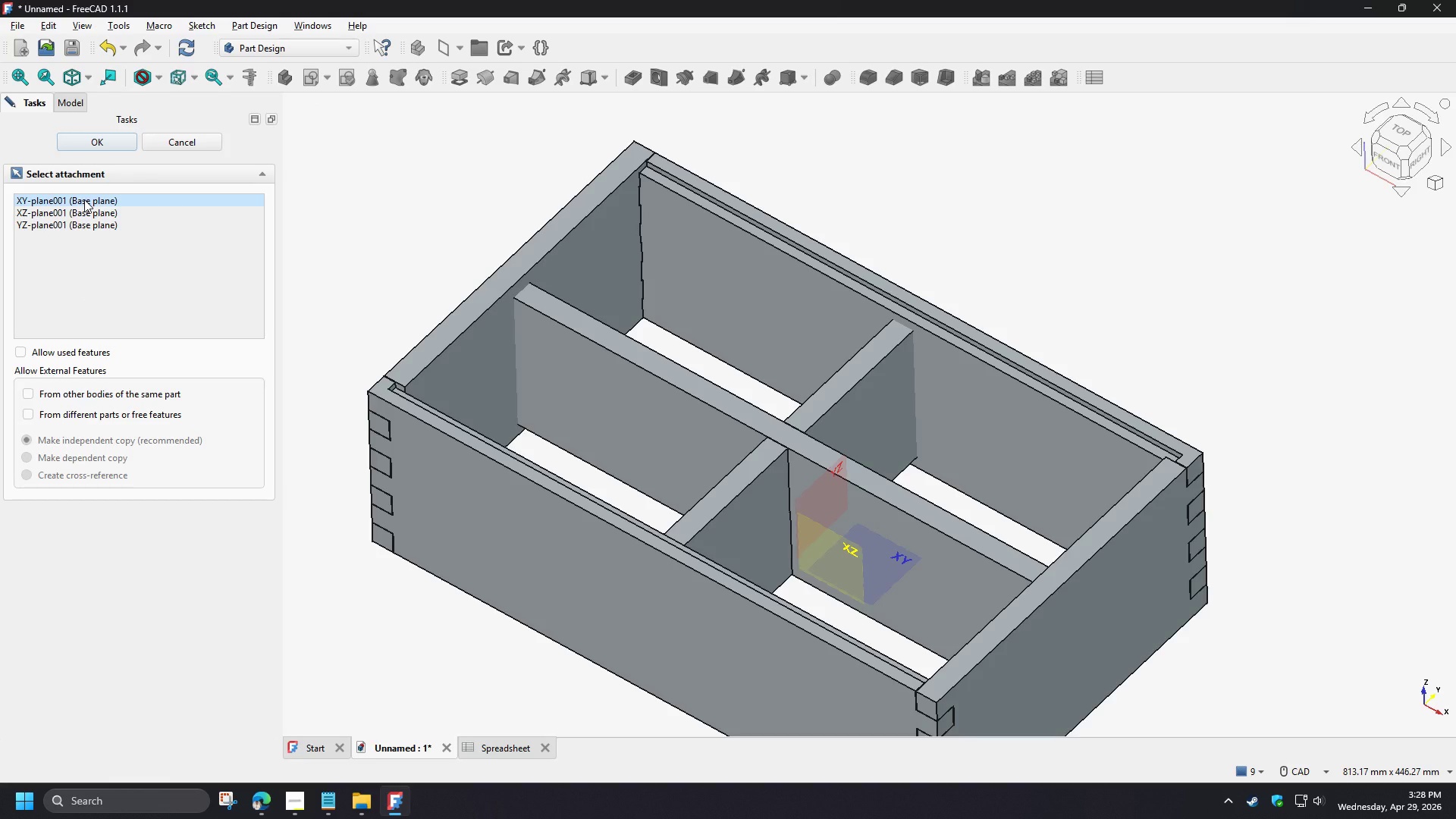 
left_click([84, 199])
 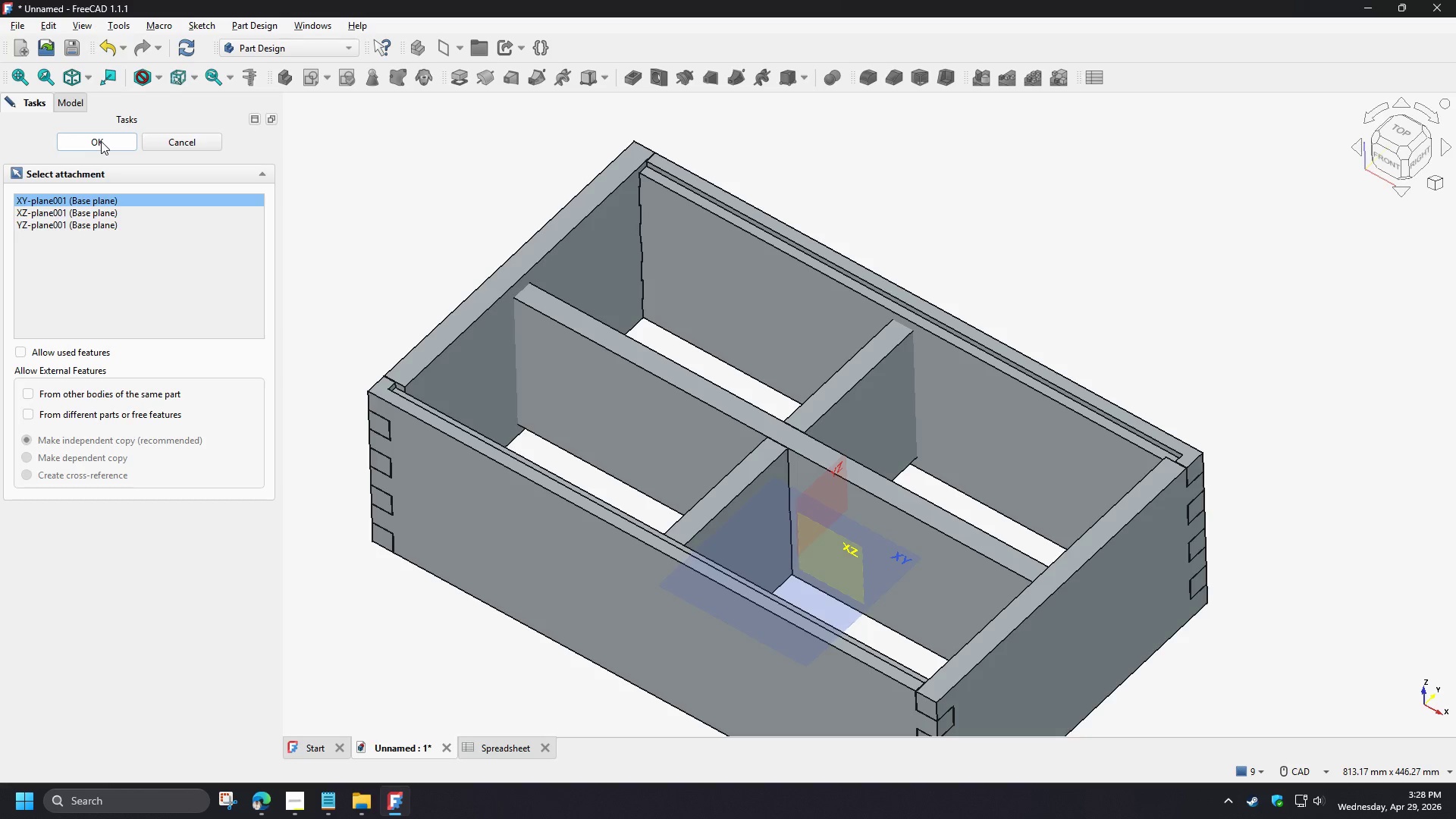 
left_click([101, 141])
 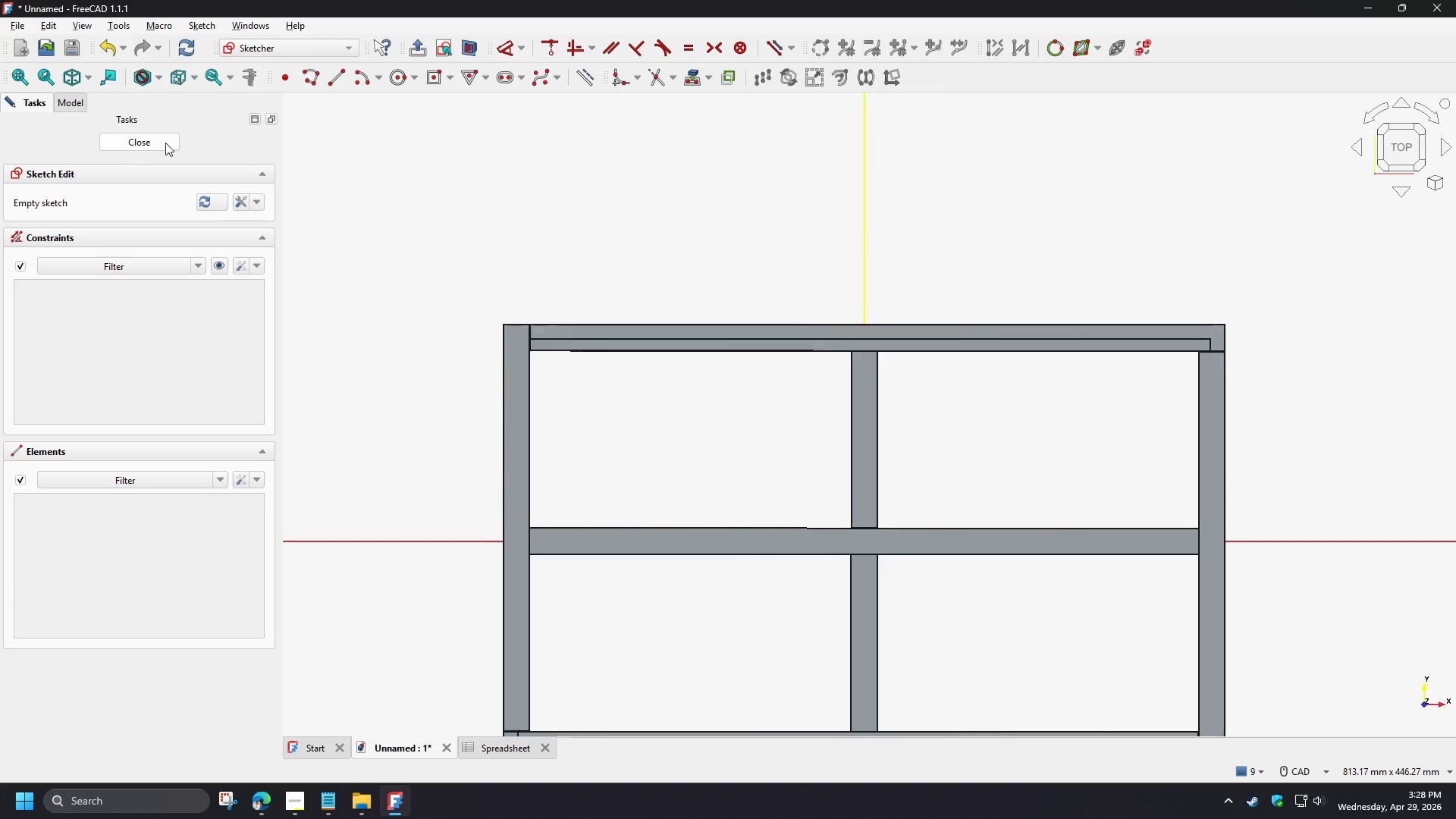 
left_click([165, 142])
 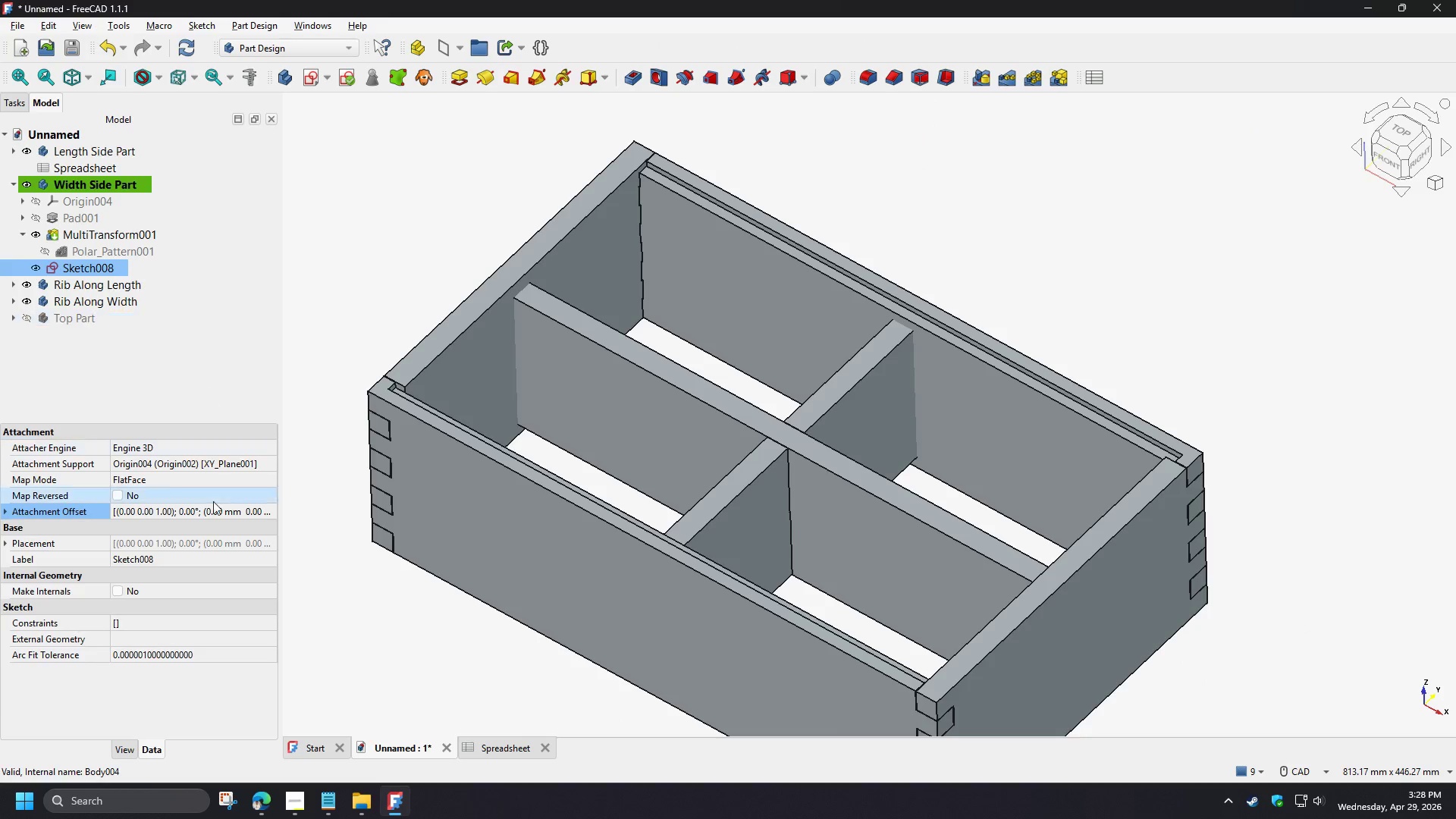 
left_click([265, 512])
 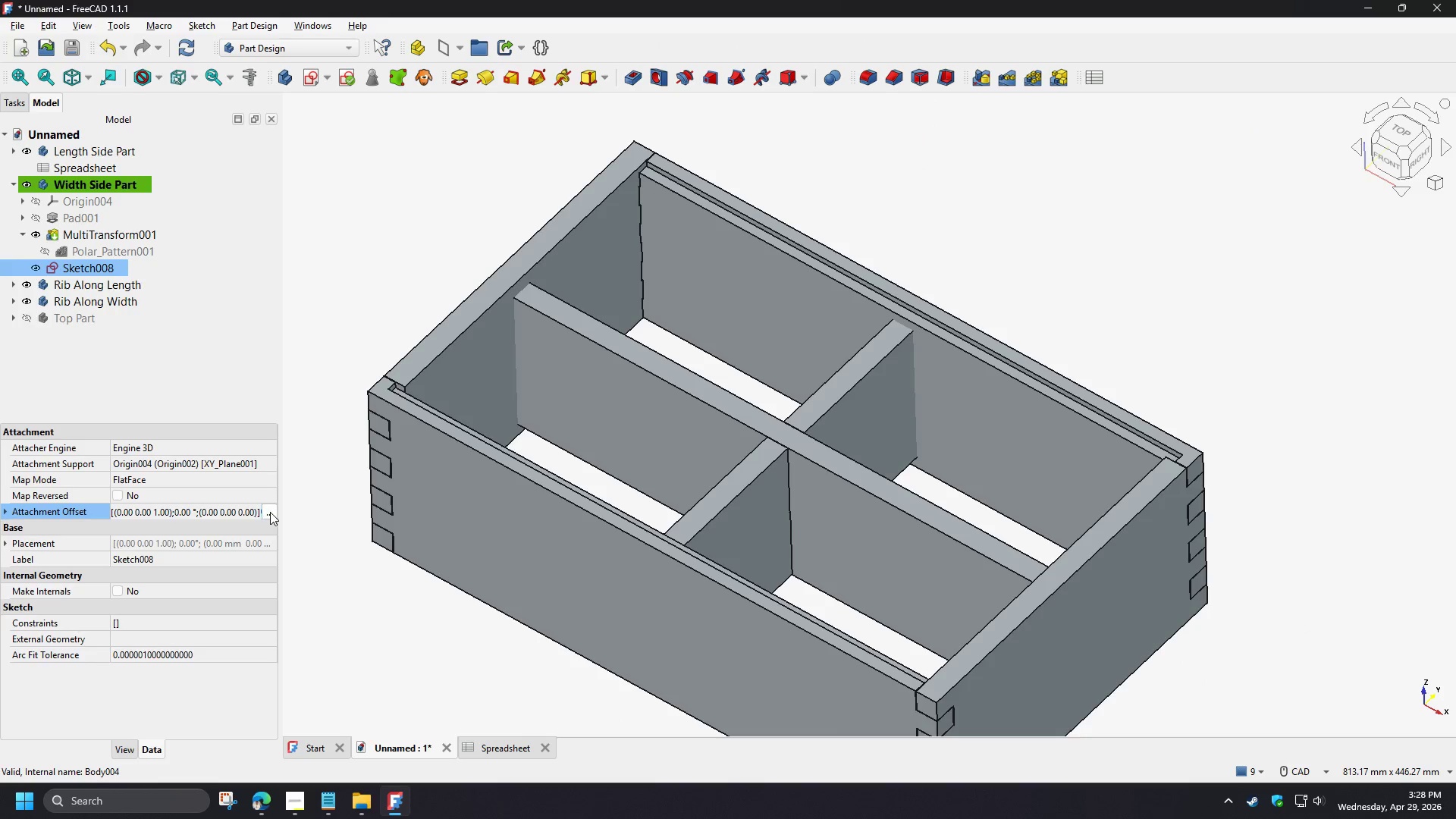 
double_click([270, 512])
 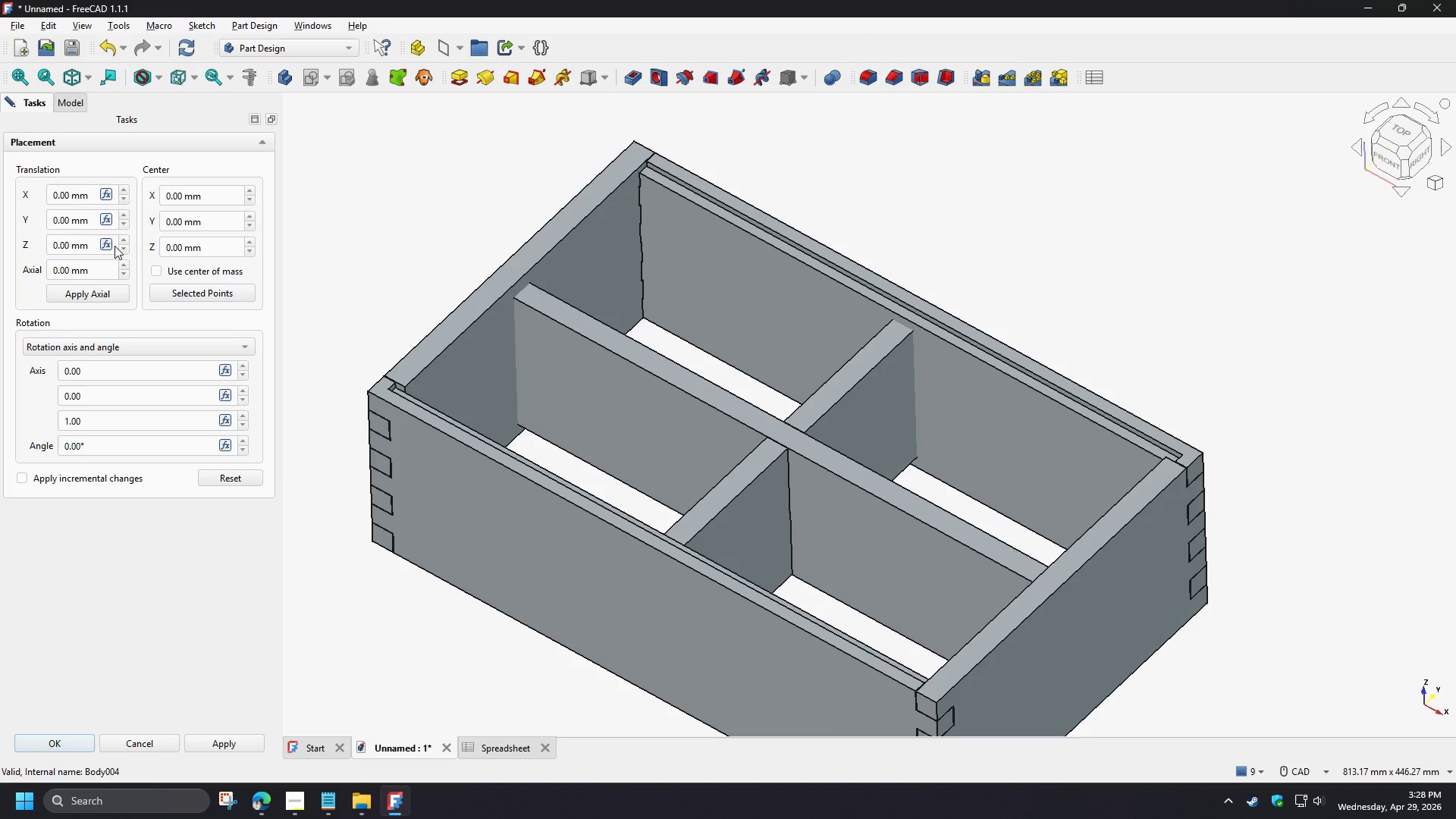 
left_click([105, 243])
 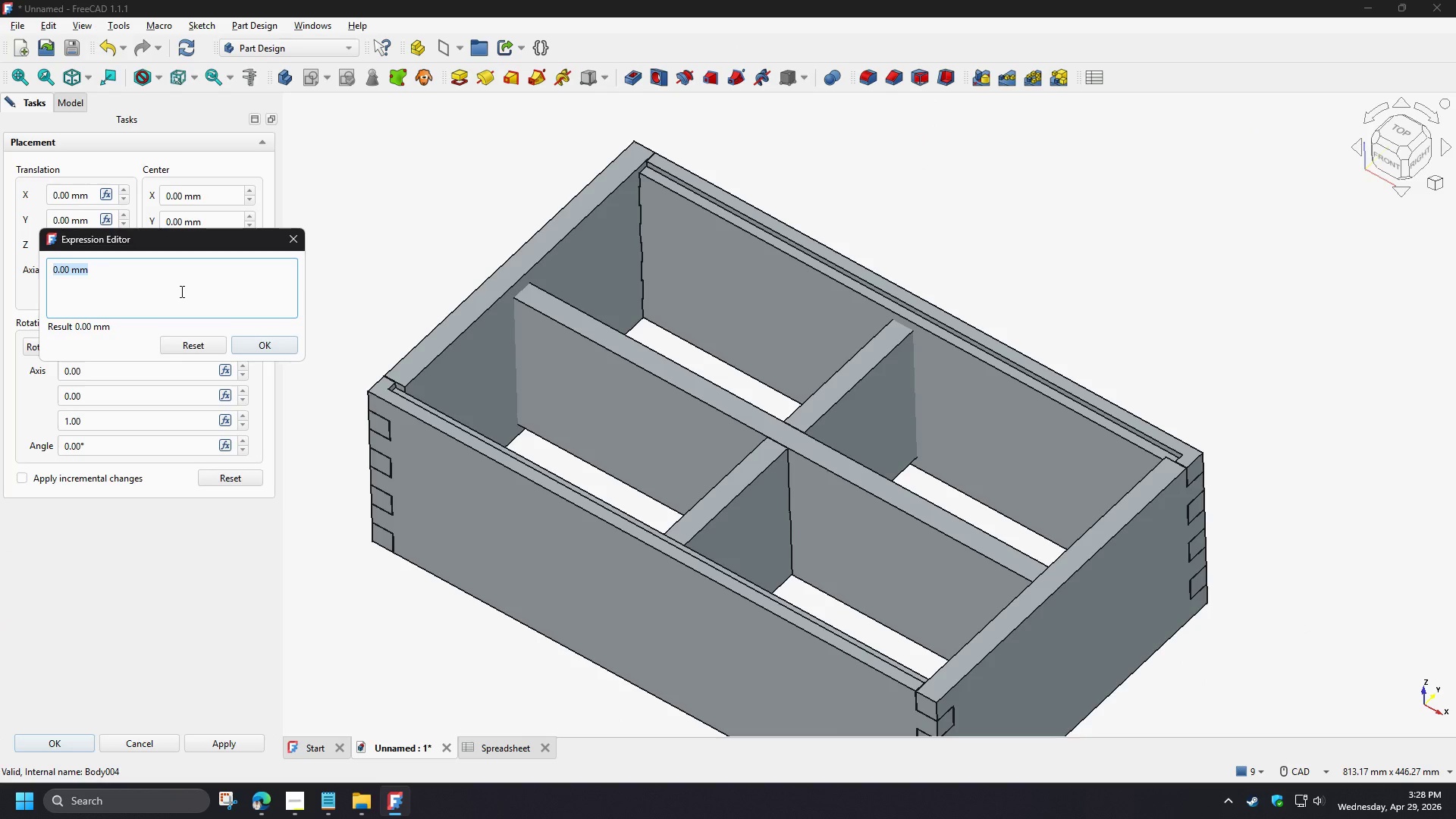 
type(sp)
 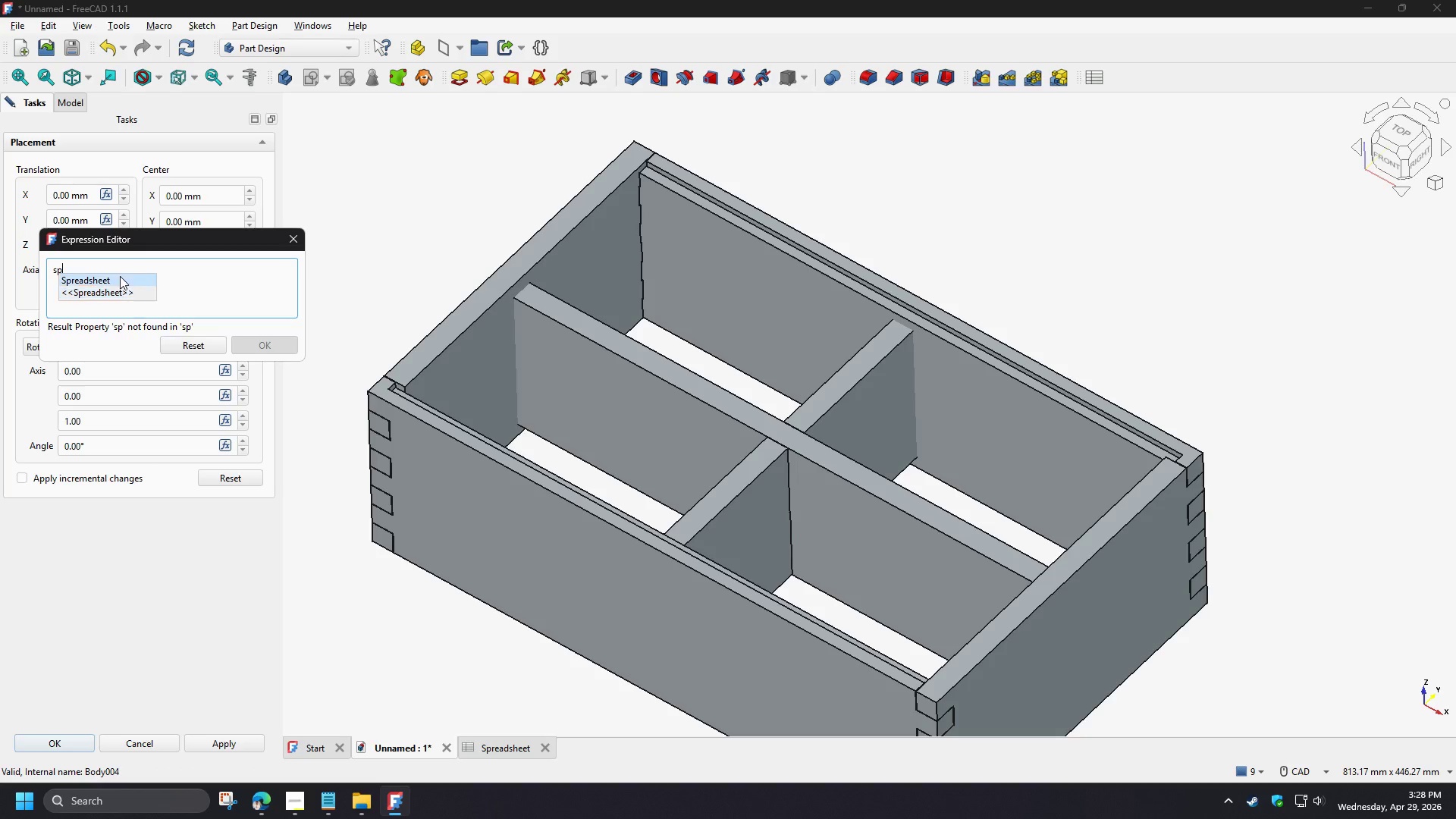 
left_click([120, 275])
 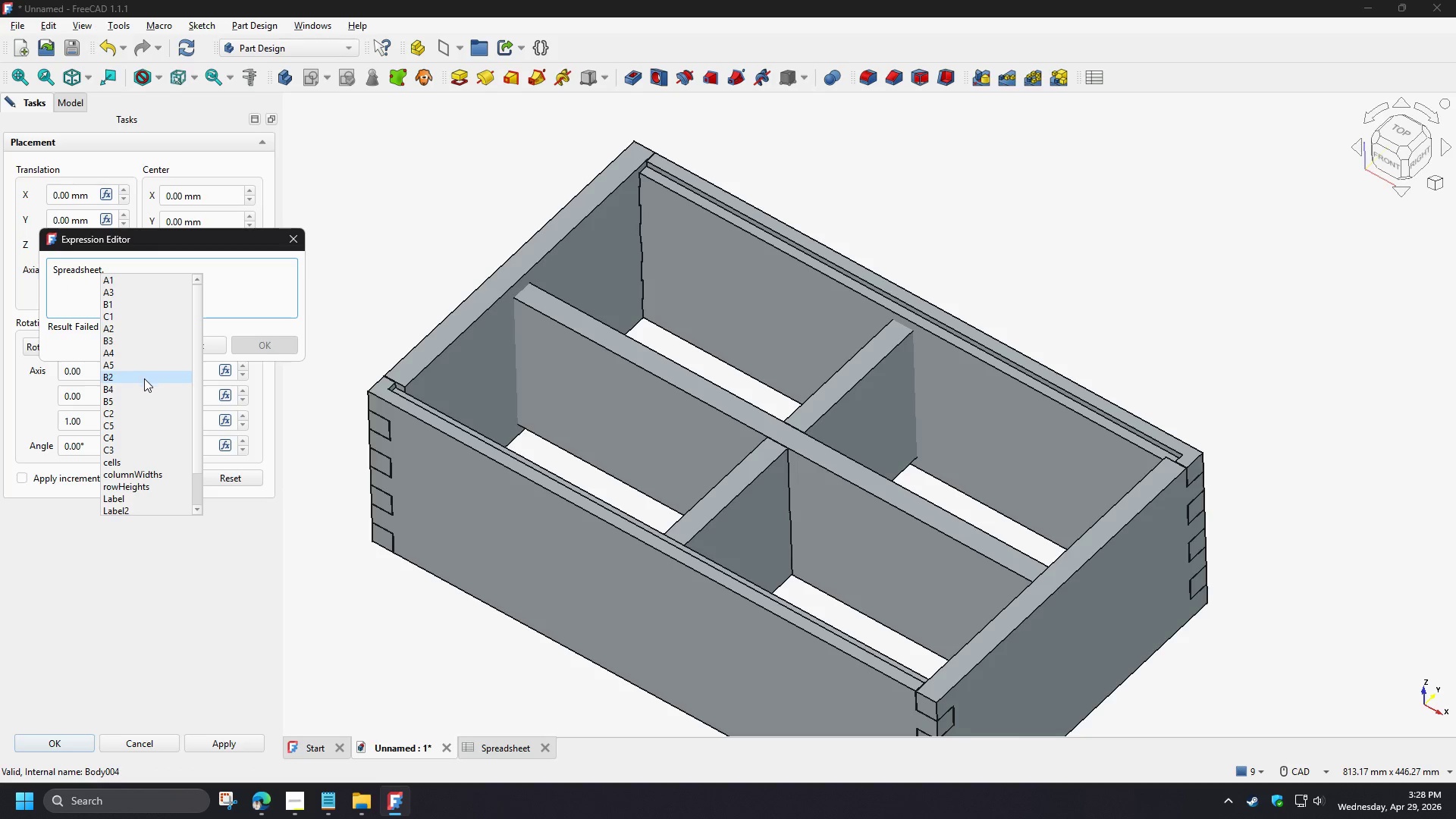 
left_click([139, 391])
 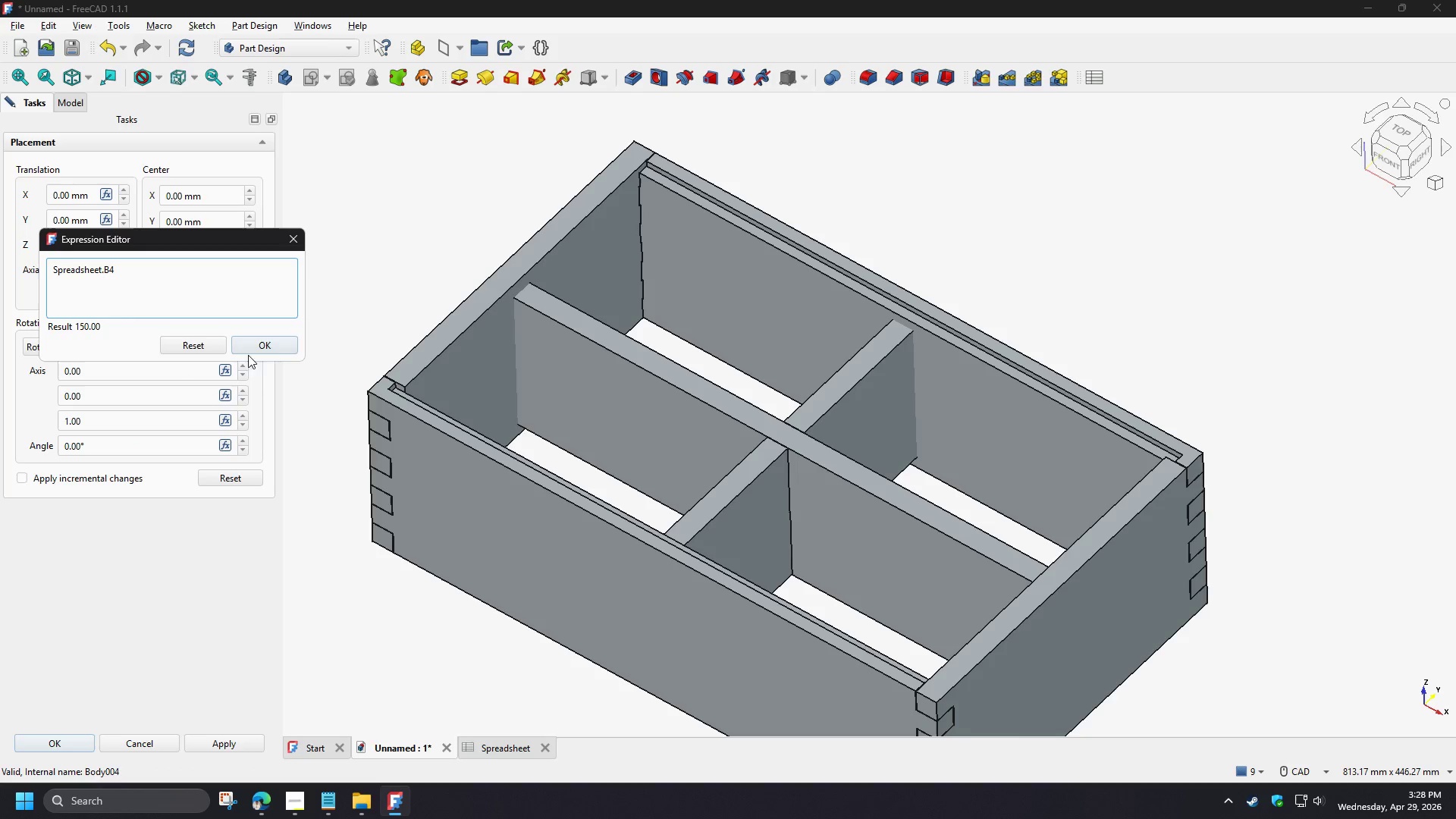 
left_click([274, 348])
 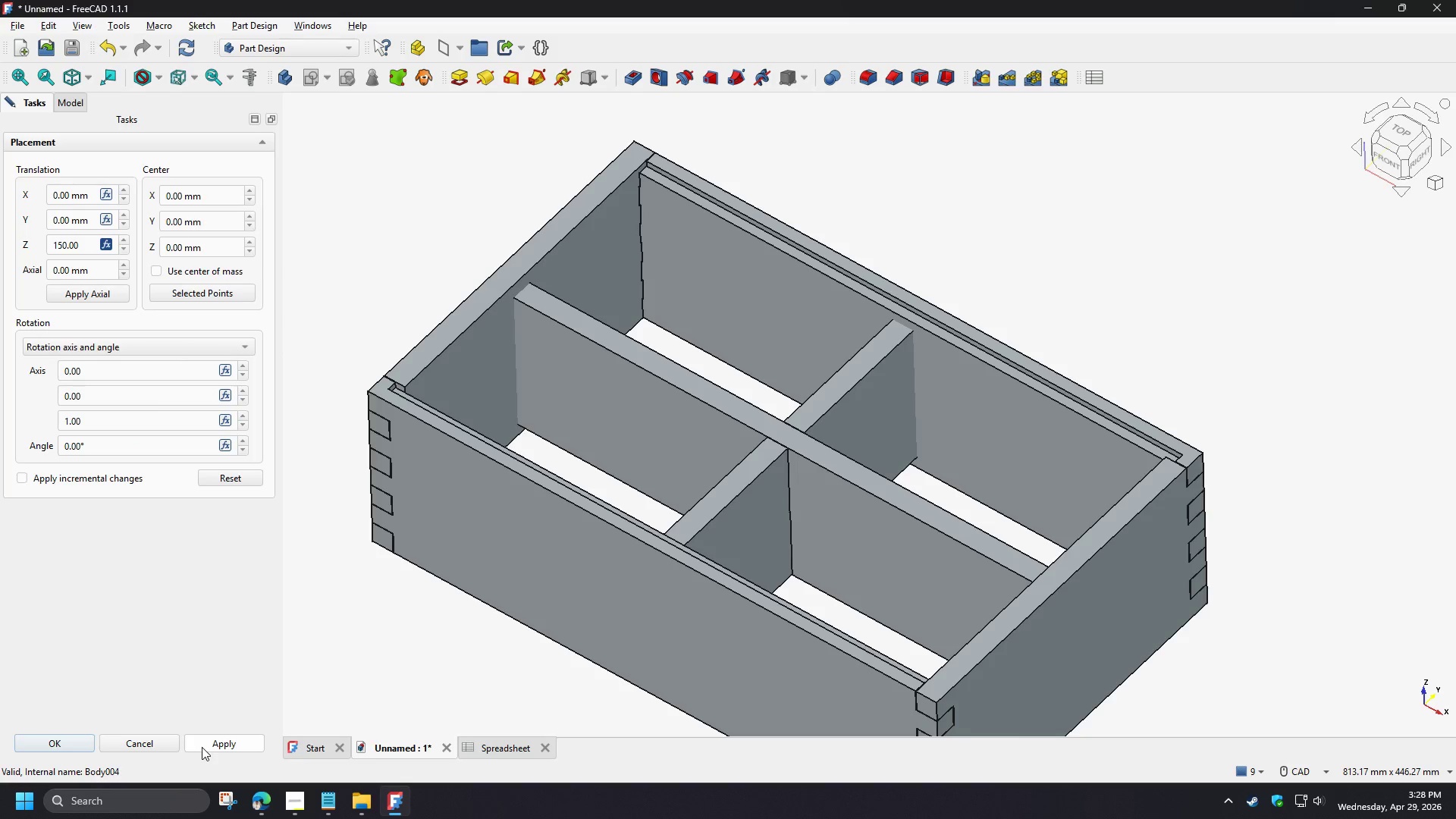 
left_click([61, 748])
 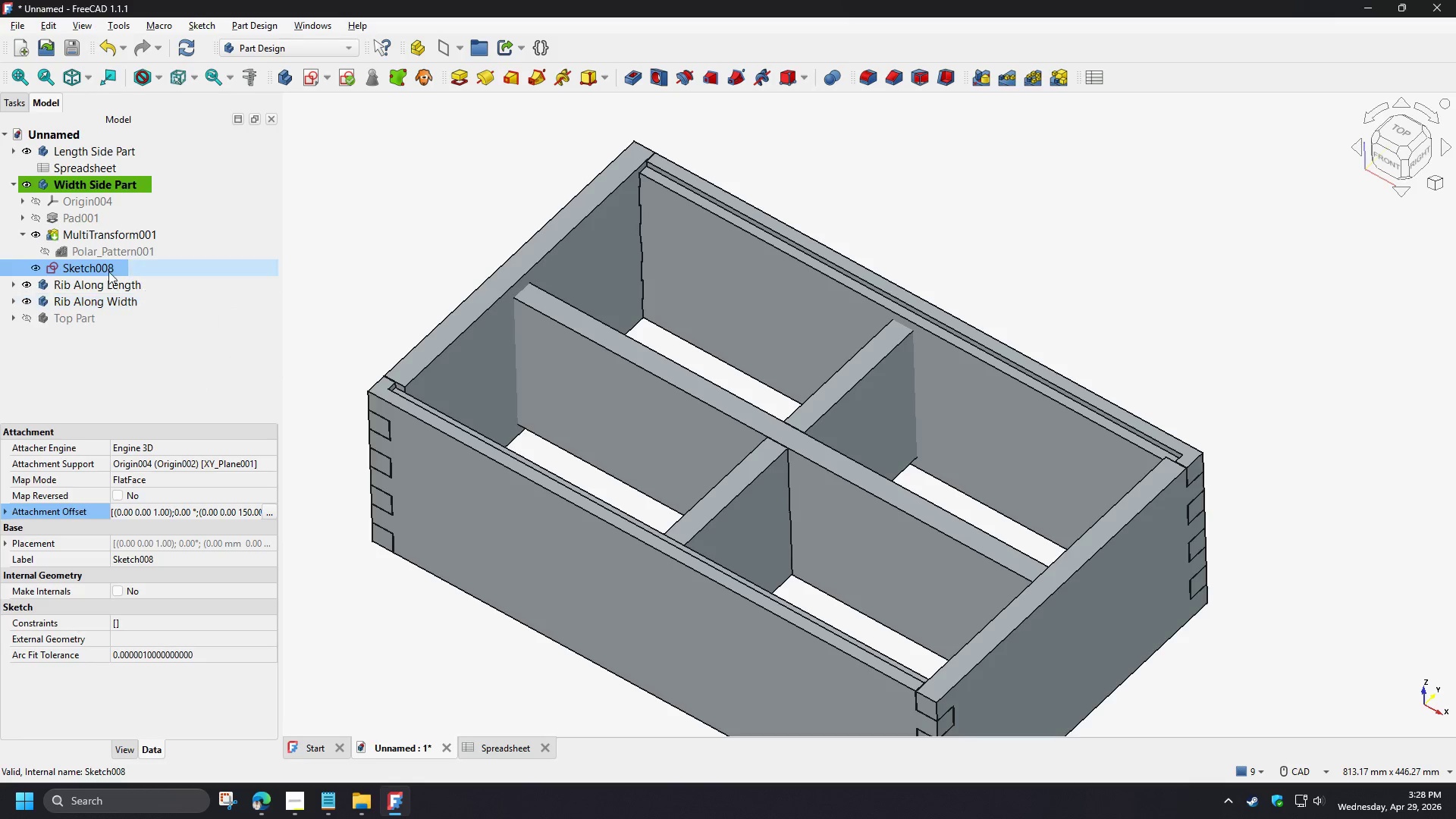 
double_click([98, 269])
 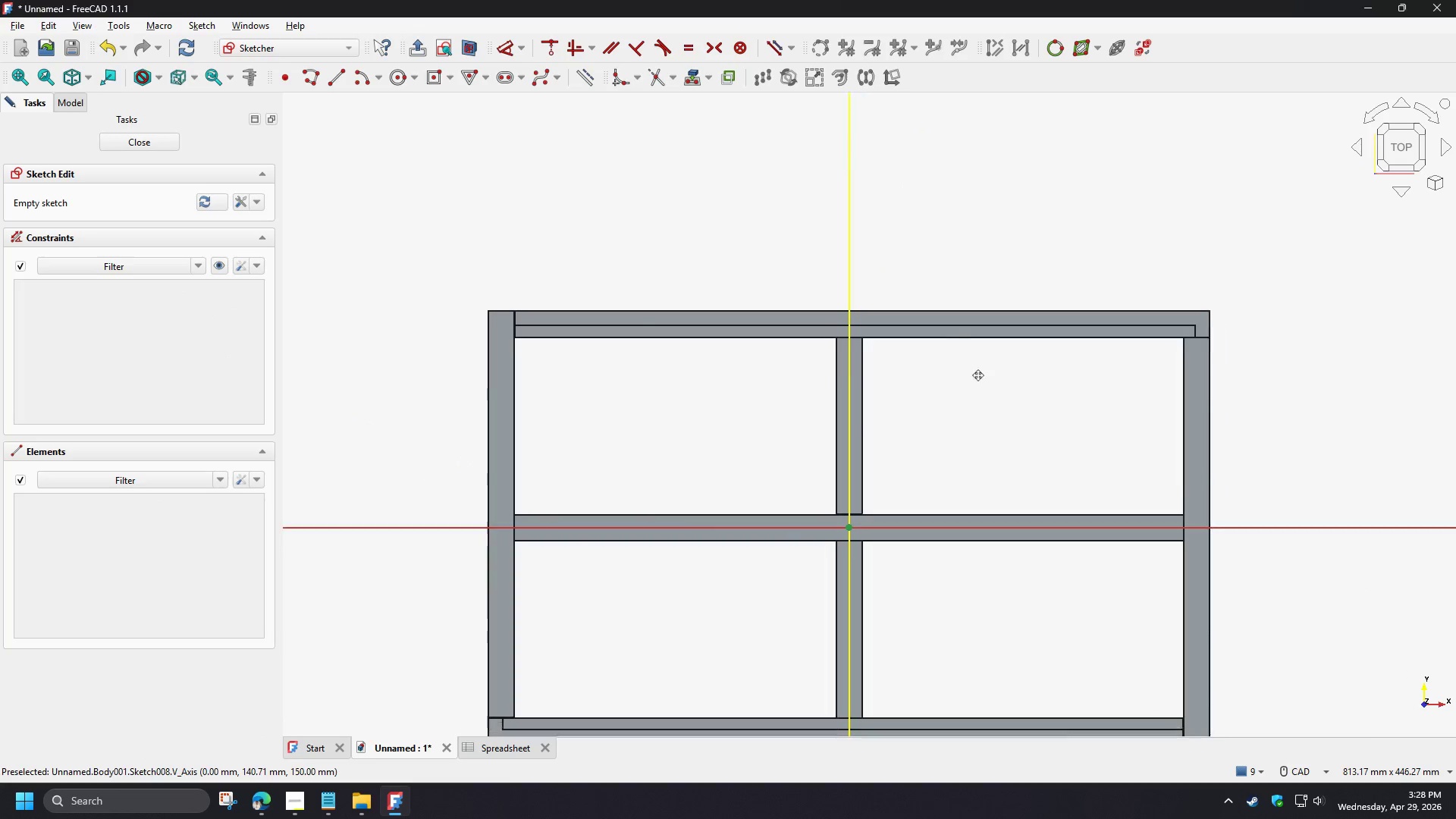 
scroll: coordinate [938, 282], scroll_direction: down, amount: 1.0
 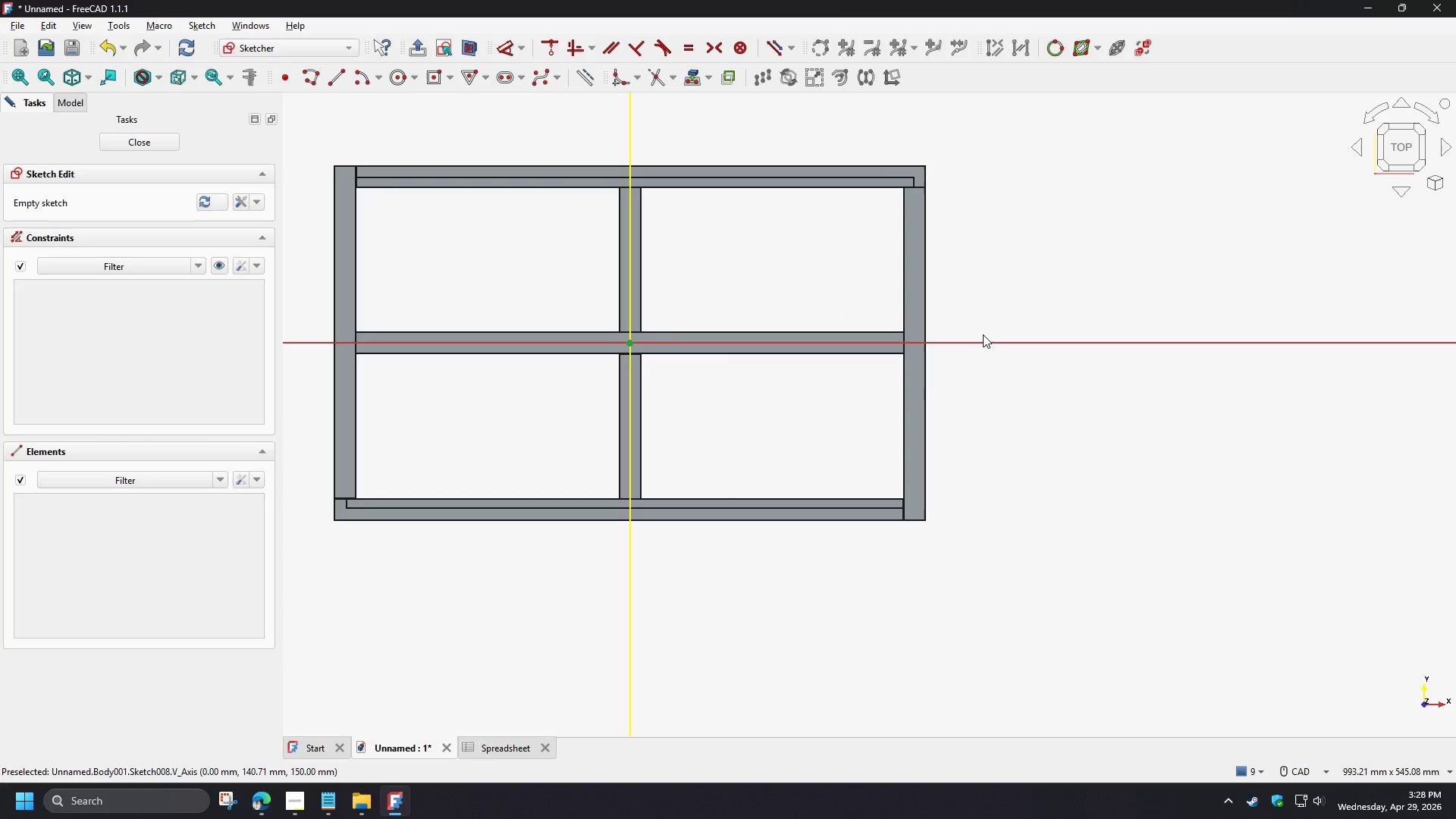 
scroll: coordinate [978, 327], scroll_direction: up, amount: 3.0
 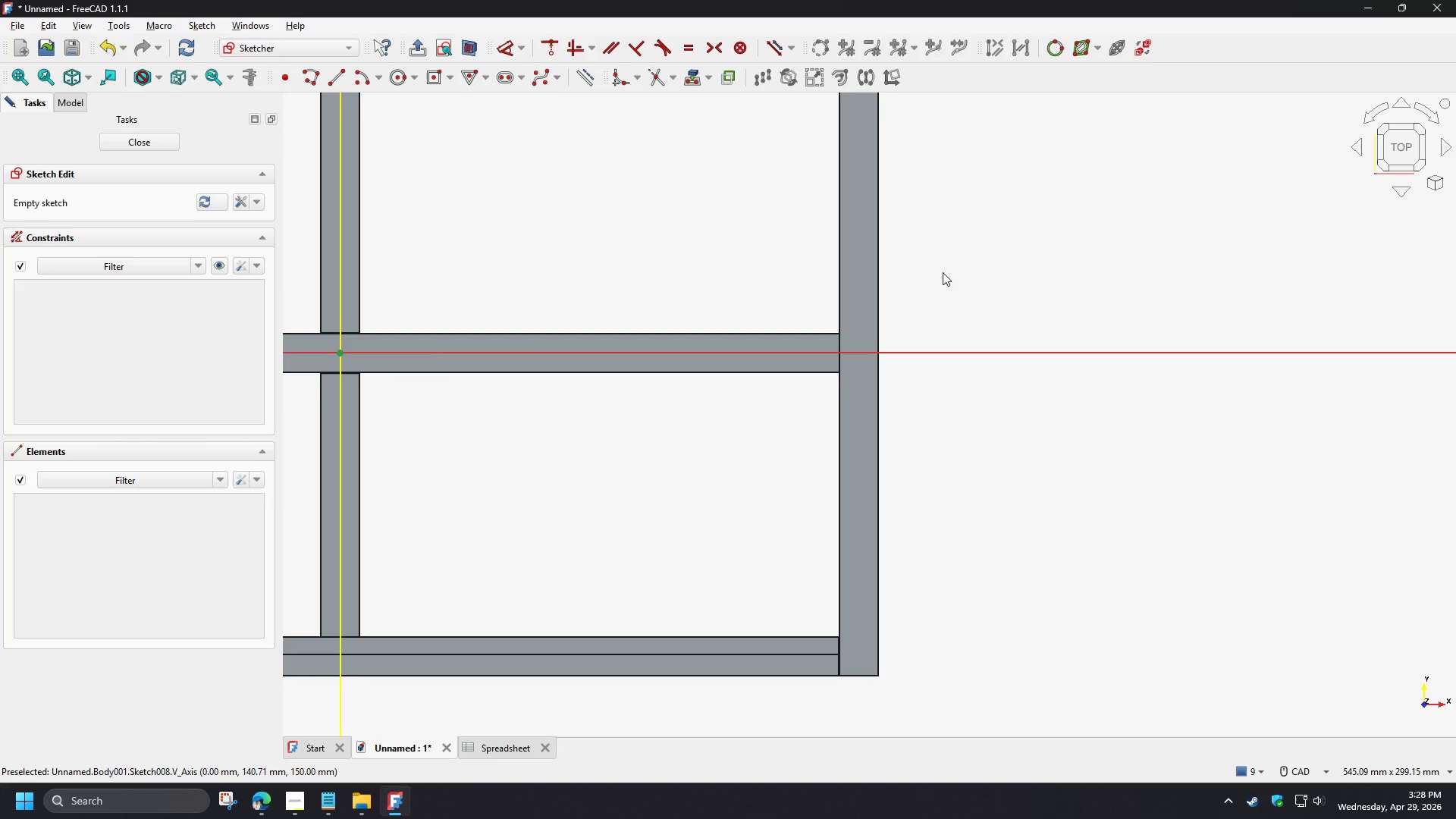 
scroll: coordinate [943, 272], scroll_direction: down, amount: 1.0
 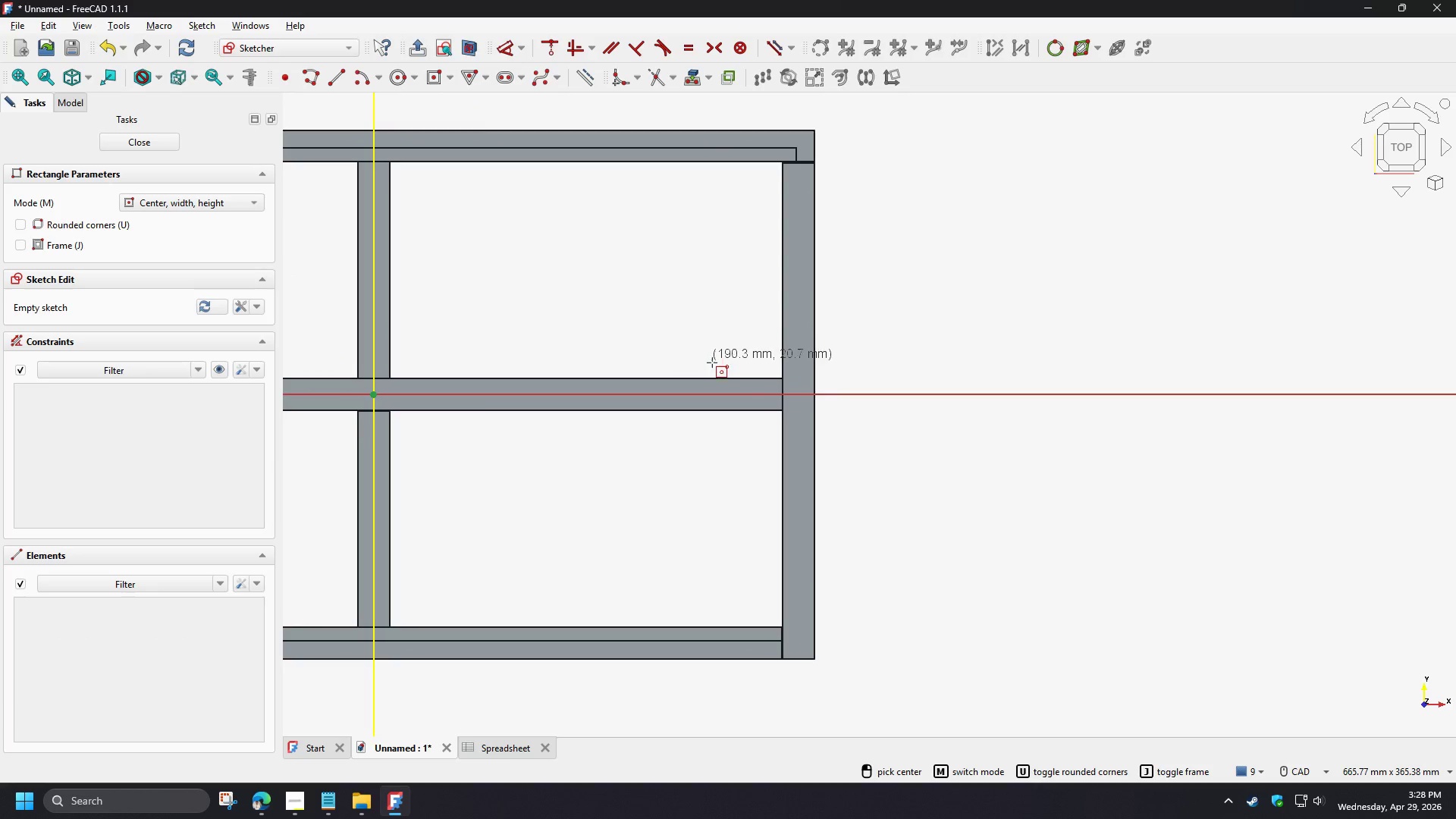 
left_click([739, 396])
 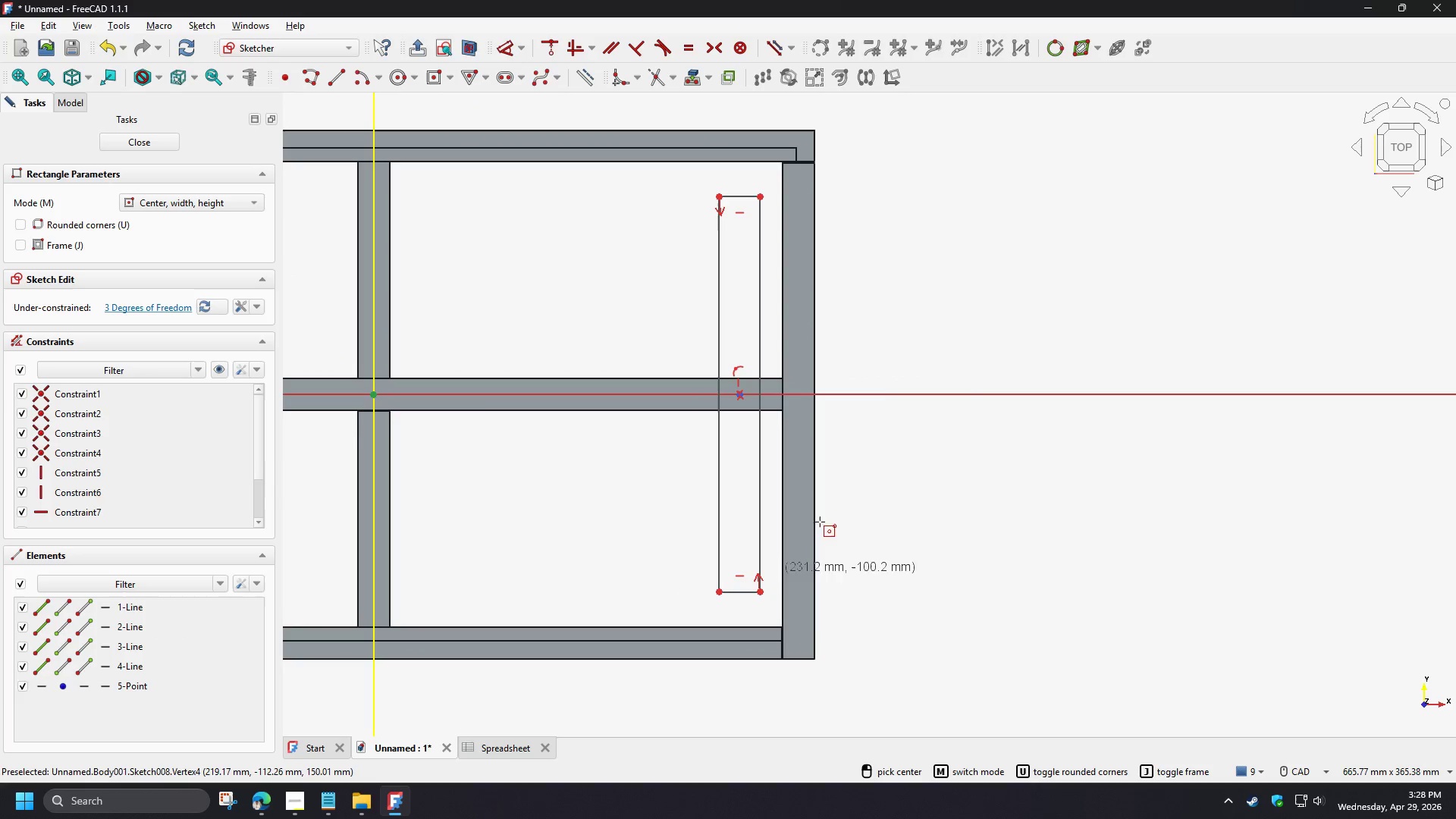 
scroll: coordinate [859, 309], scroll_direction: up, amount: 1.0
 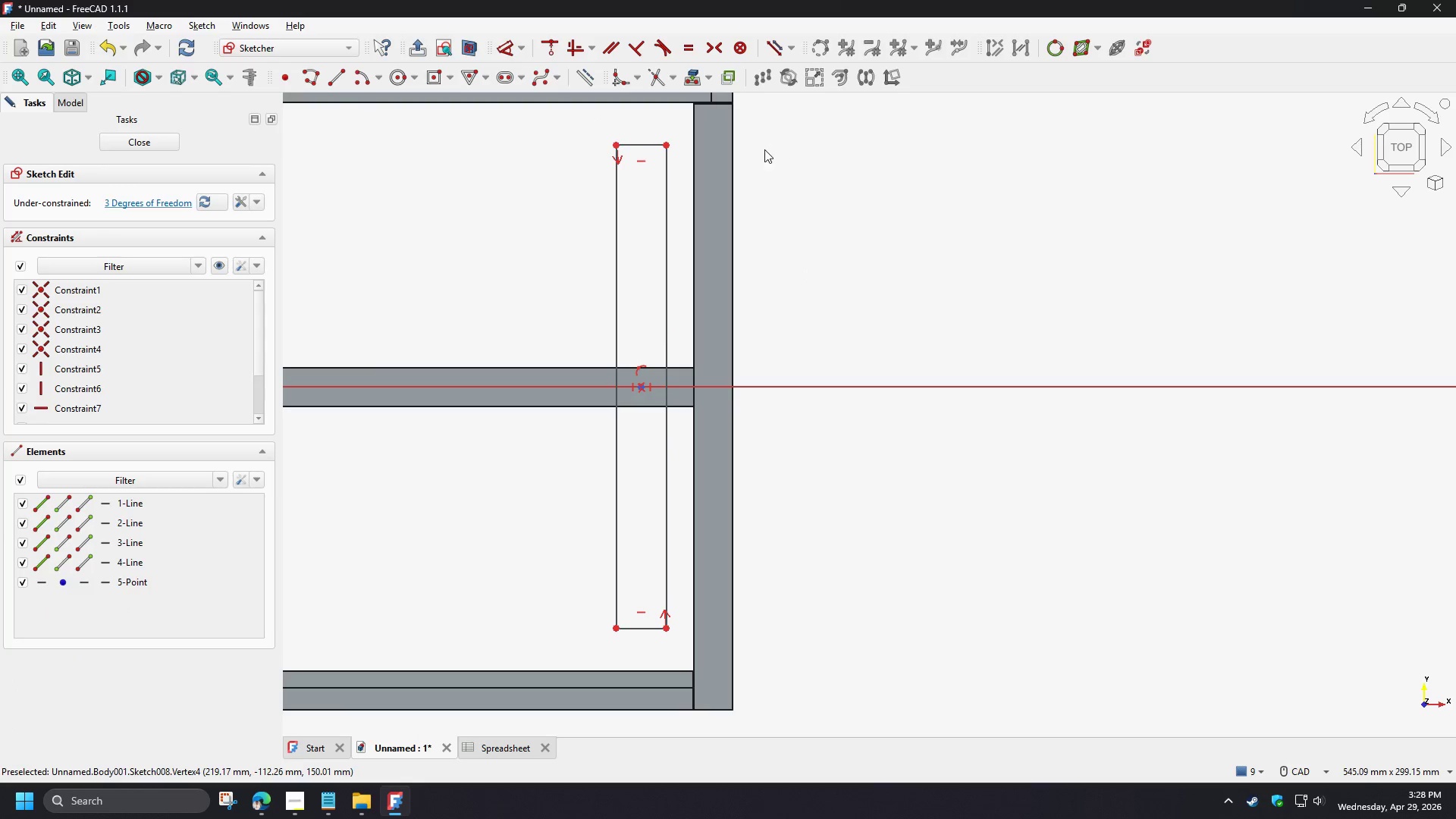 
left_click([691, 77])
 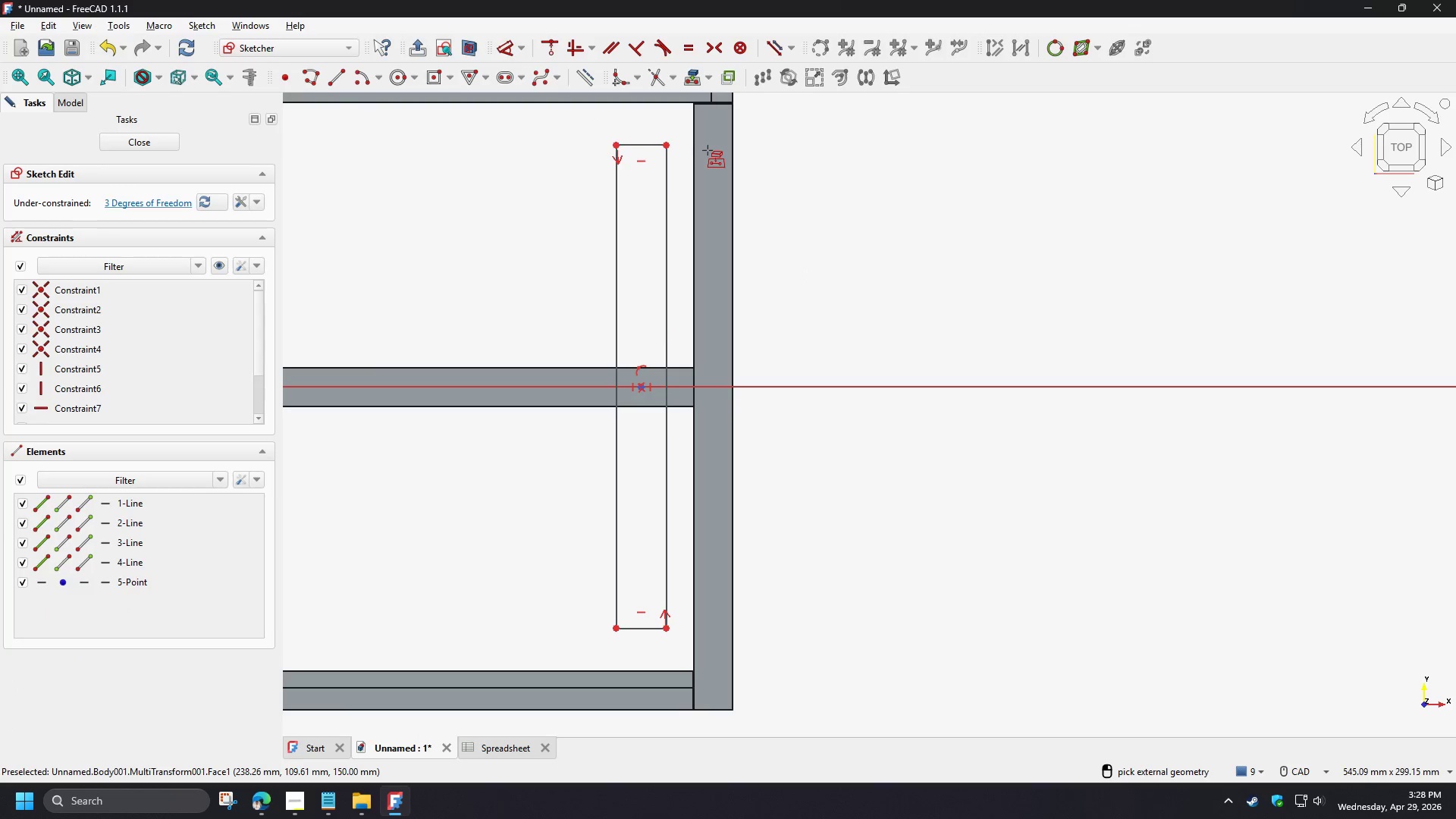 
left_click([708, 150])
 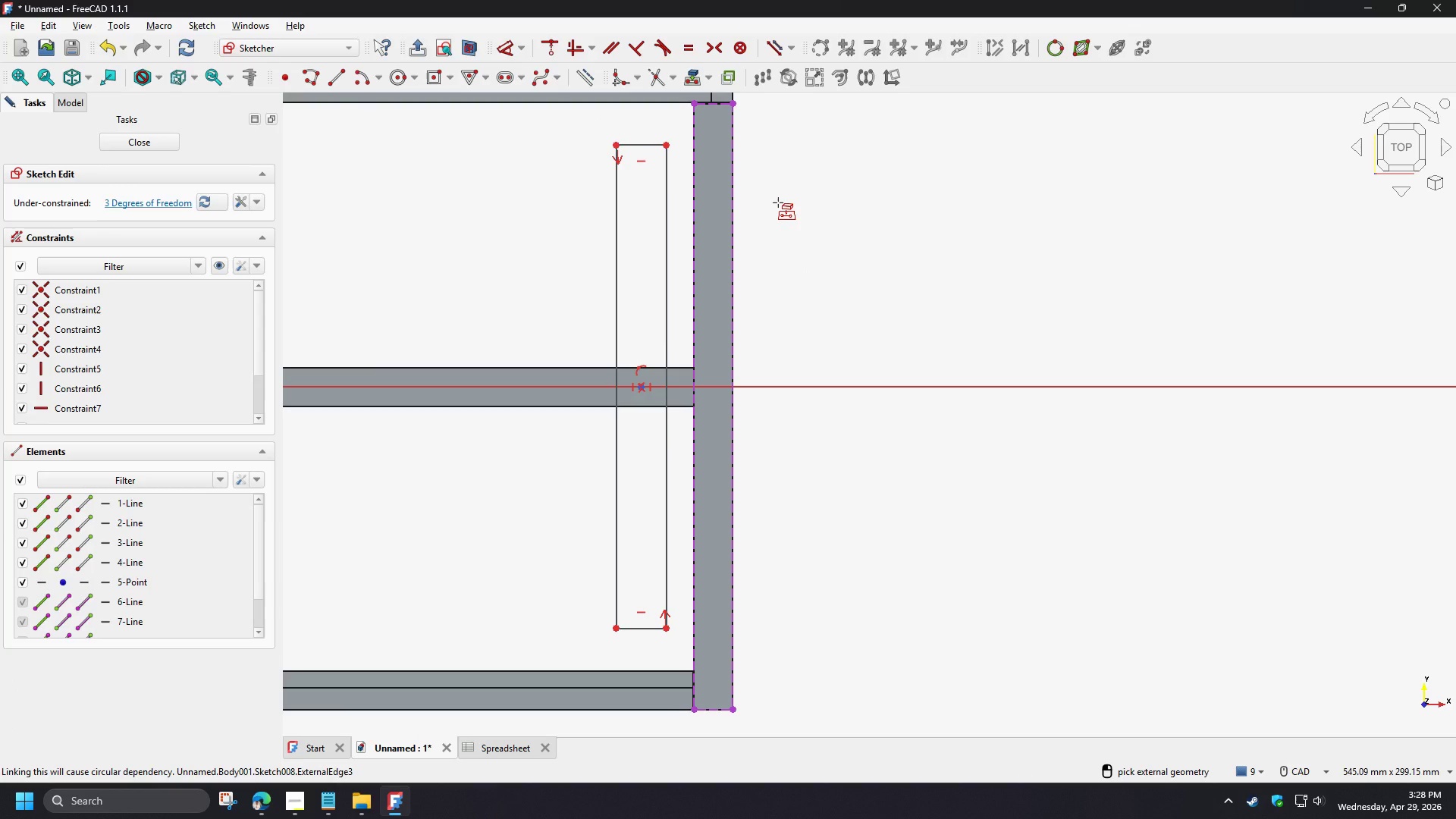 
right_click([778, 202])
 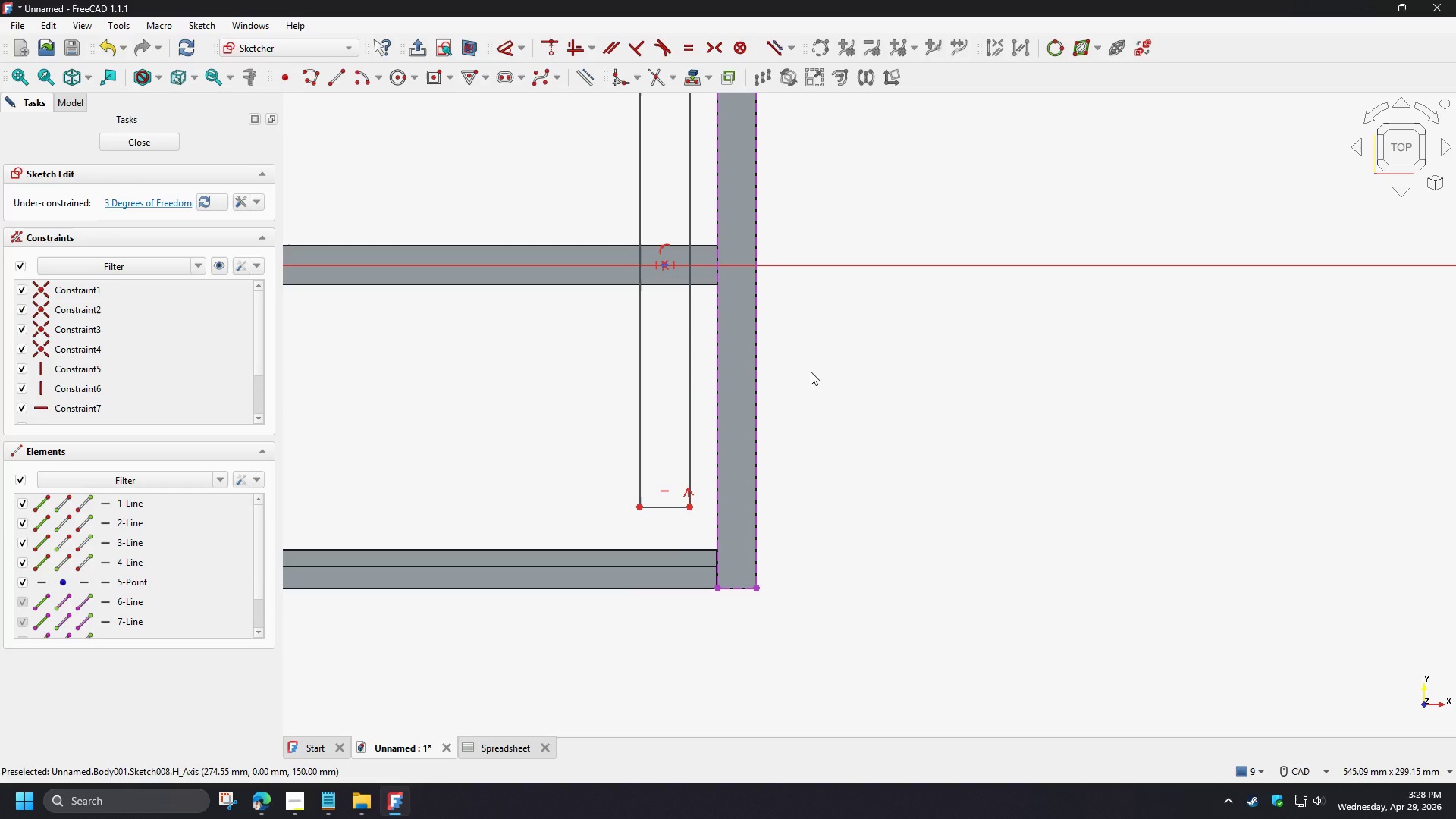 
scroll: coordinate [811, 372], scroll_direction: down, amount: 1.0
 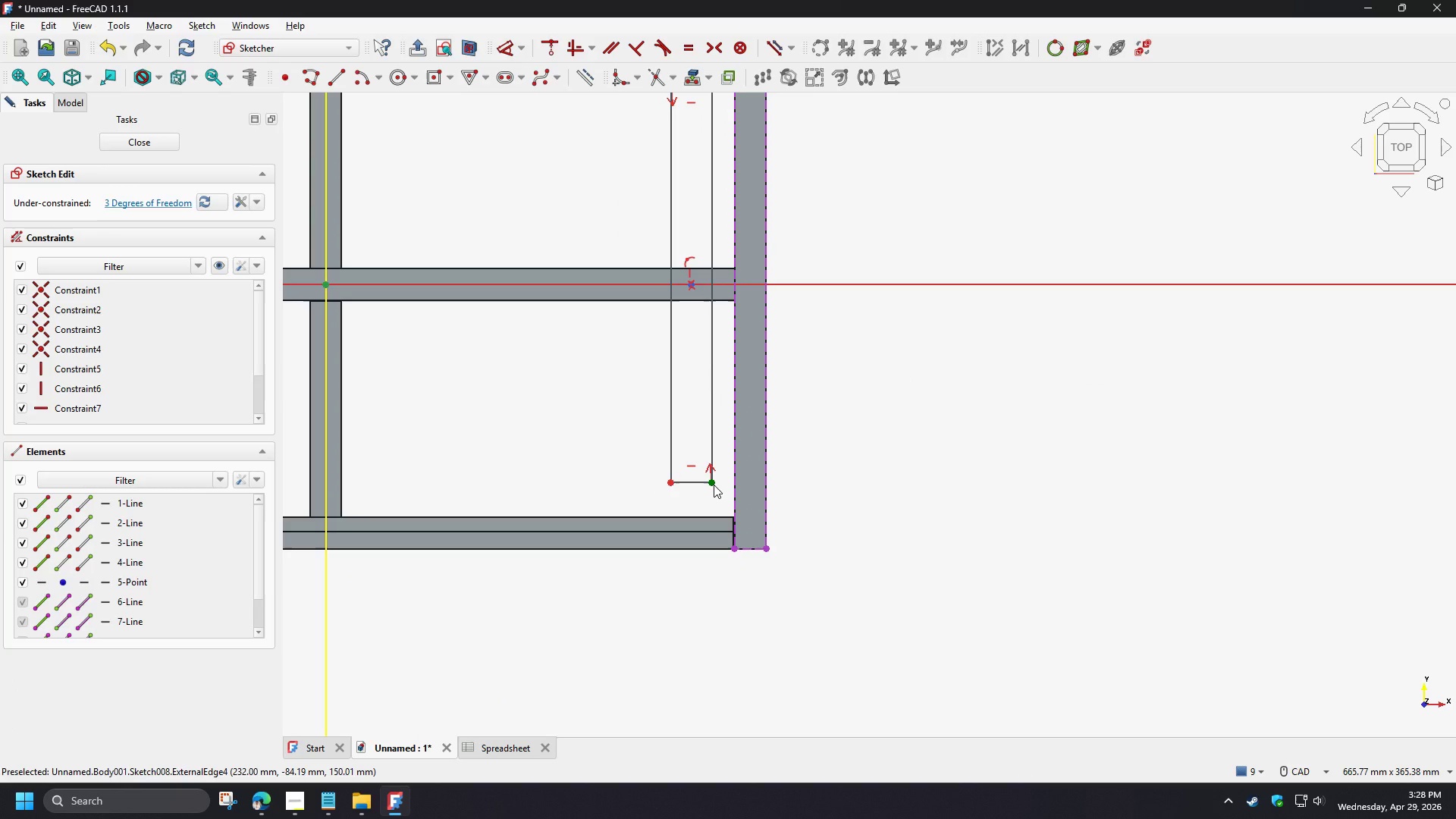 
left_click([714, 485])
 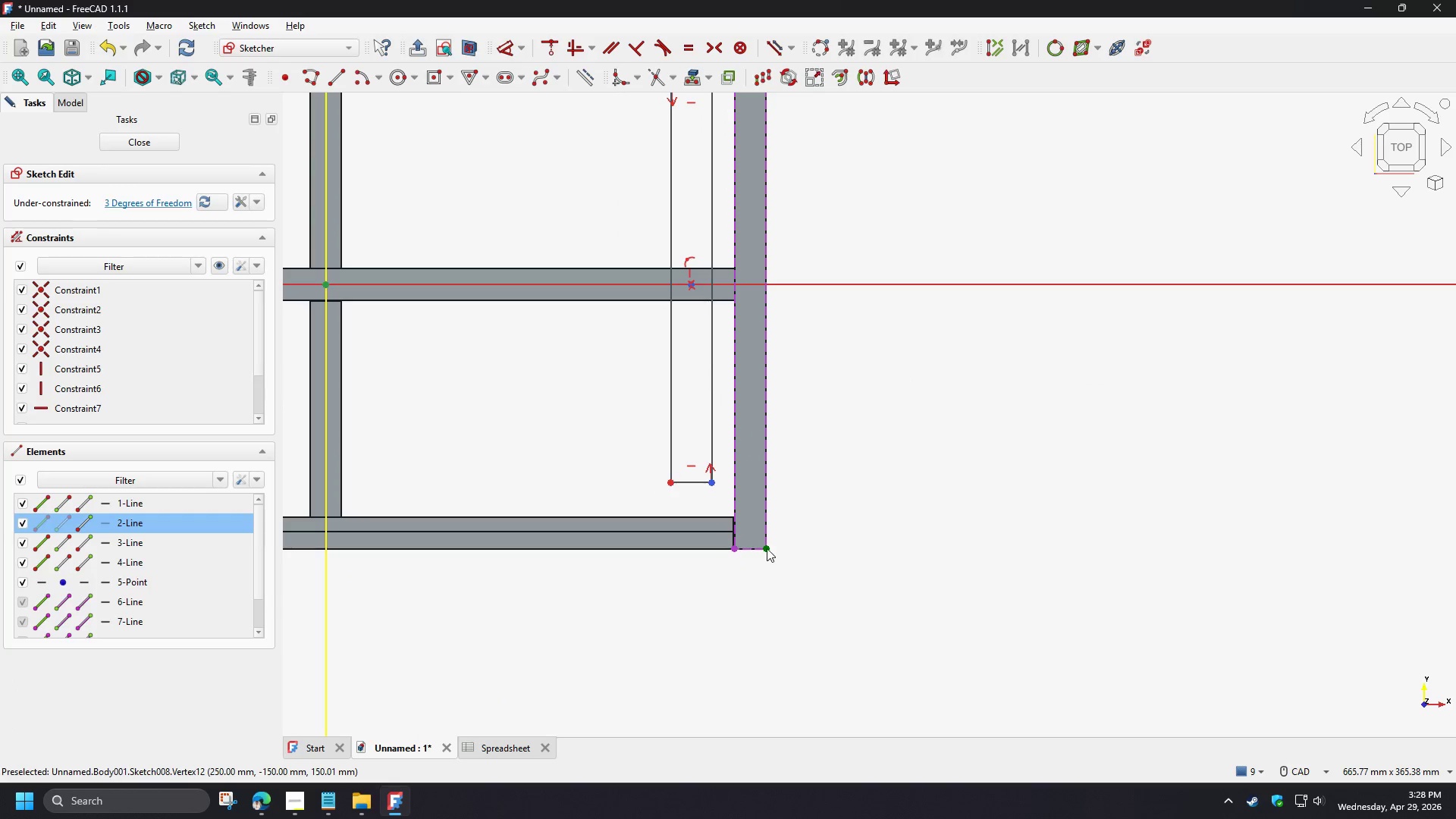 
key(D)
 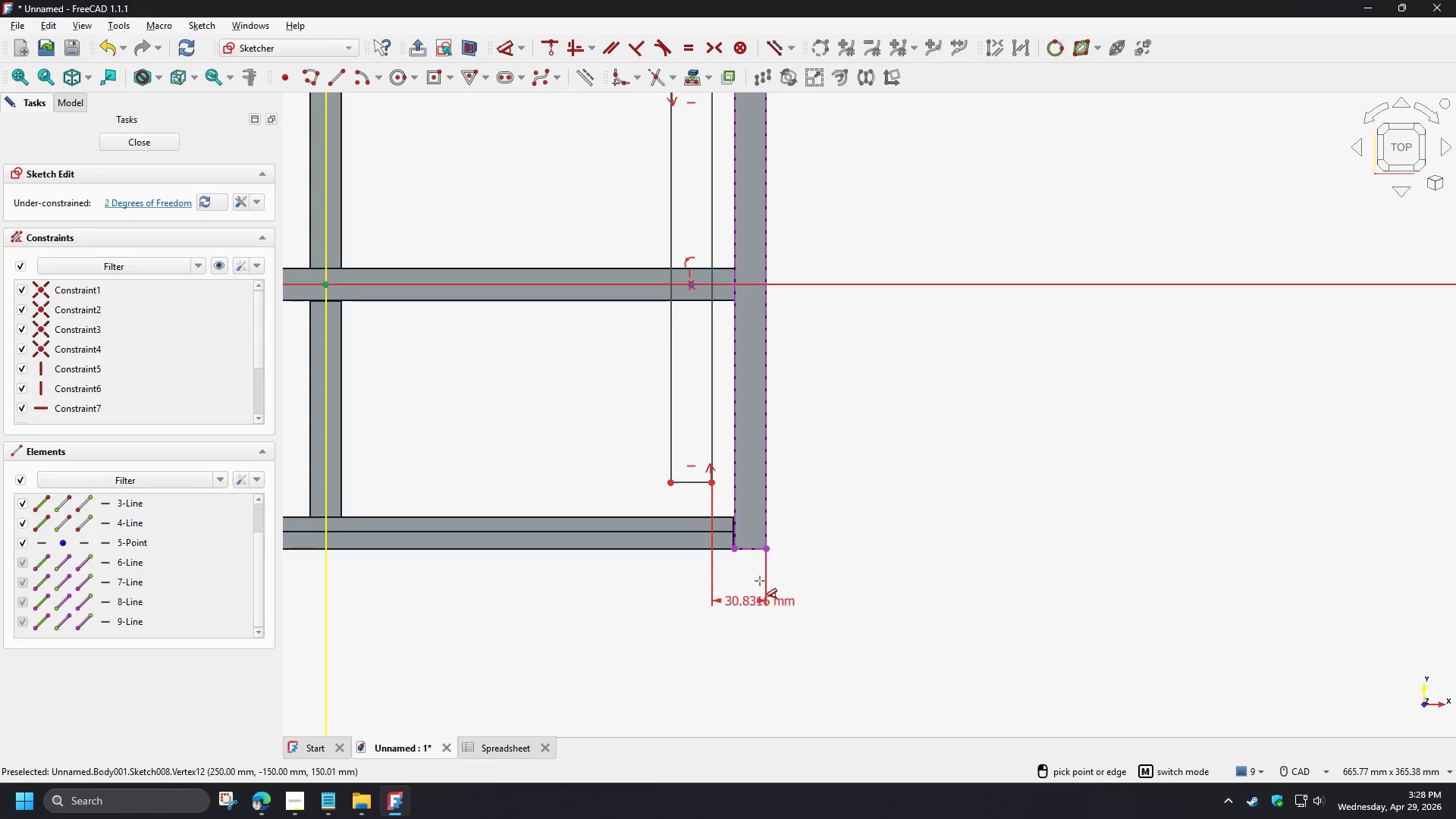 
left_click([756, 574])
 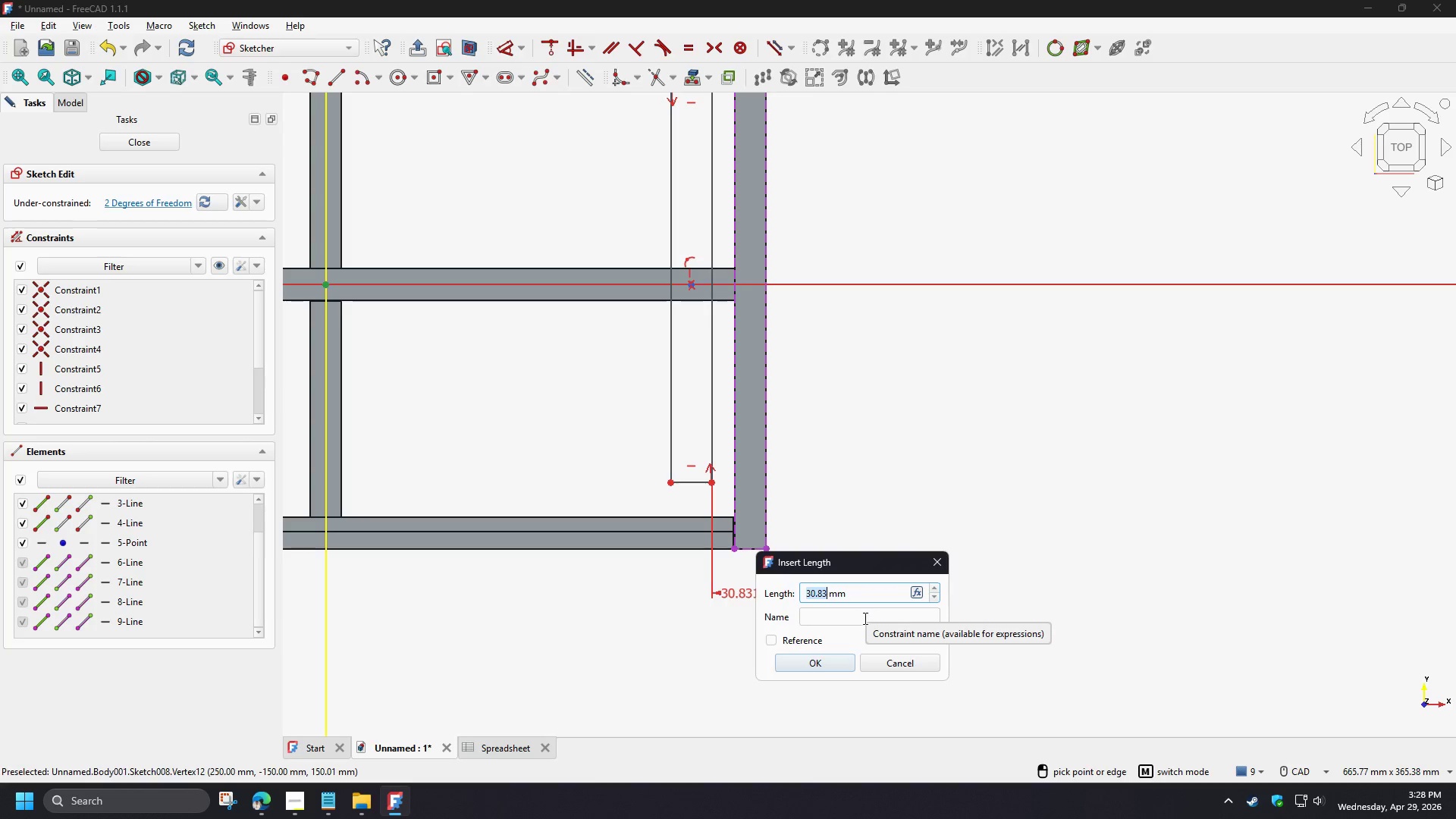 
key(Numpad1)
 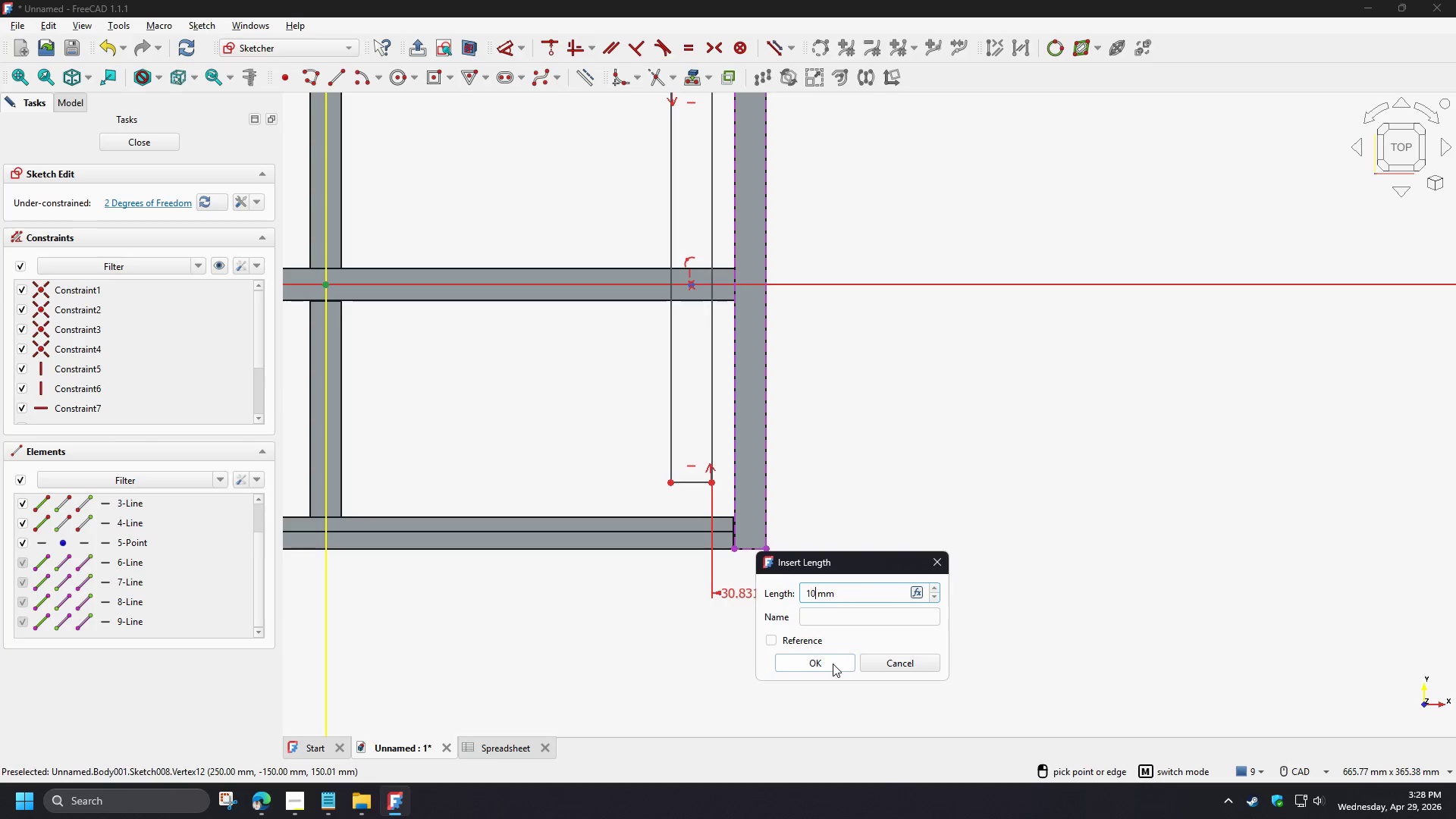 
key(Numpad0)
 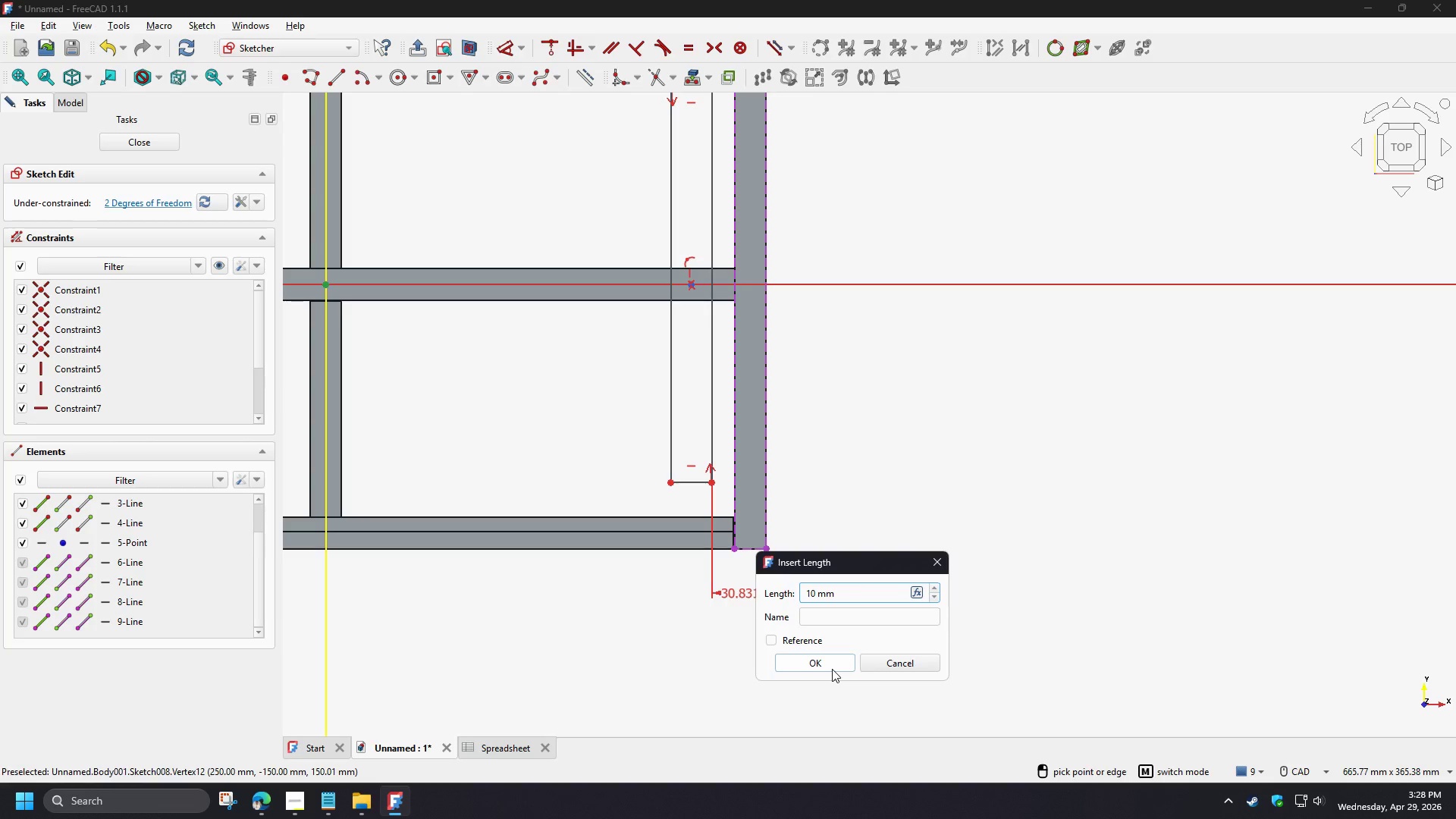 
left_click([832, 669])
 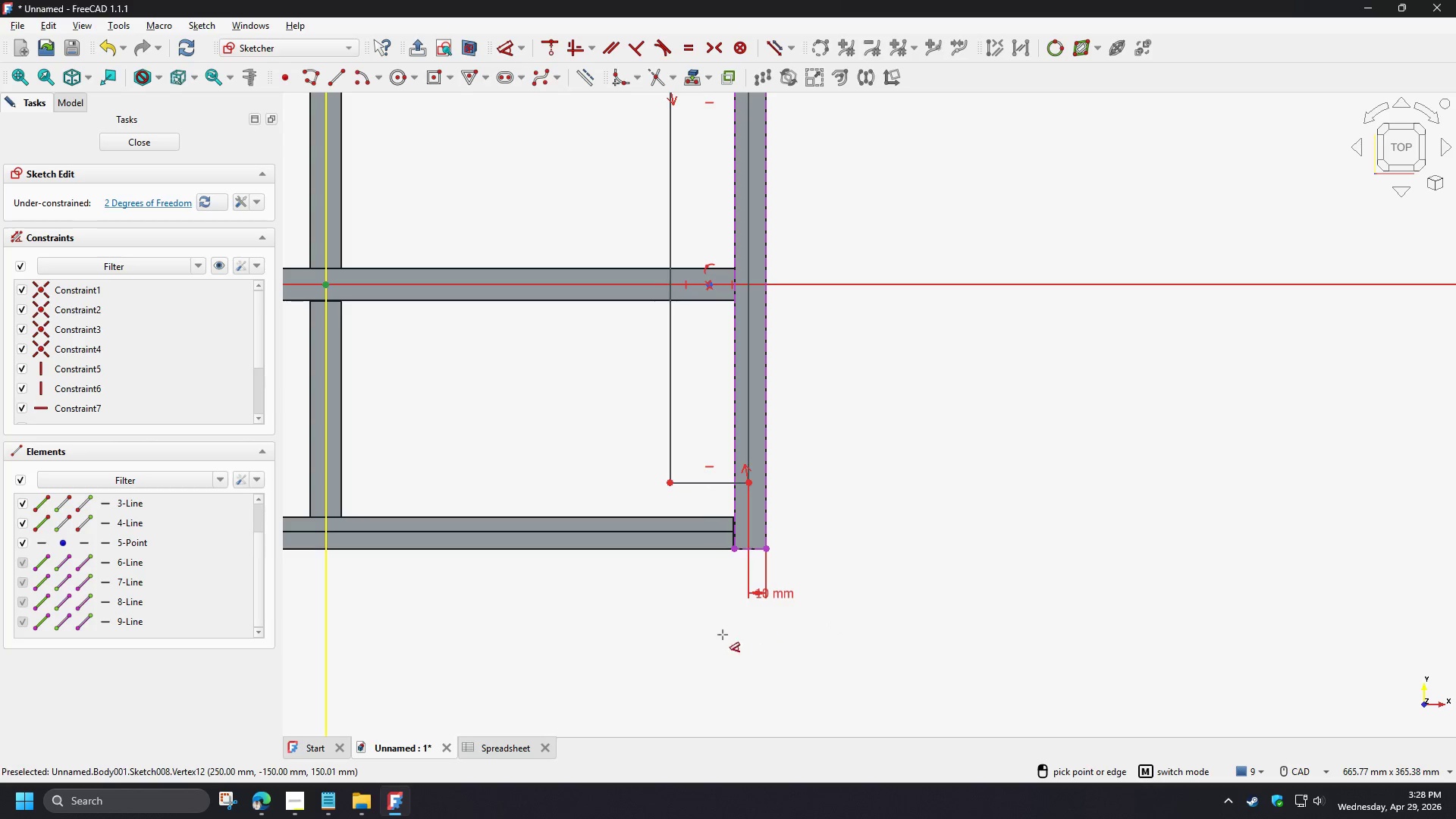 
right_click([704, 557])
 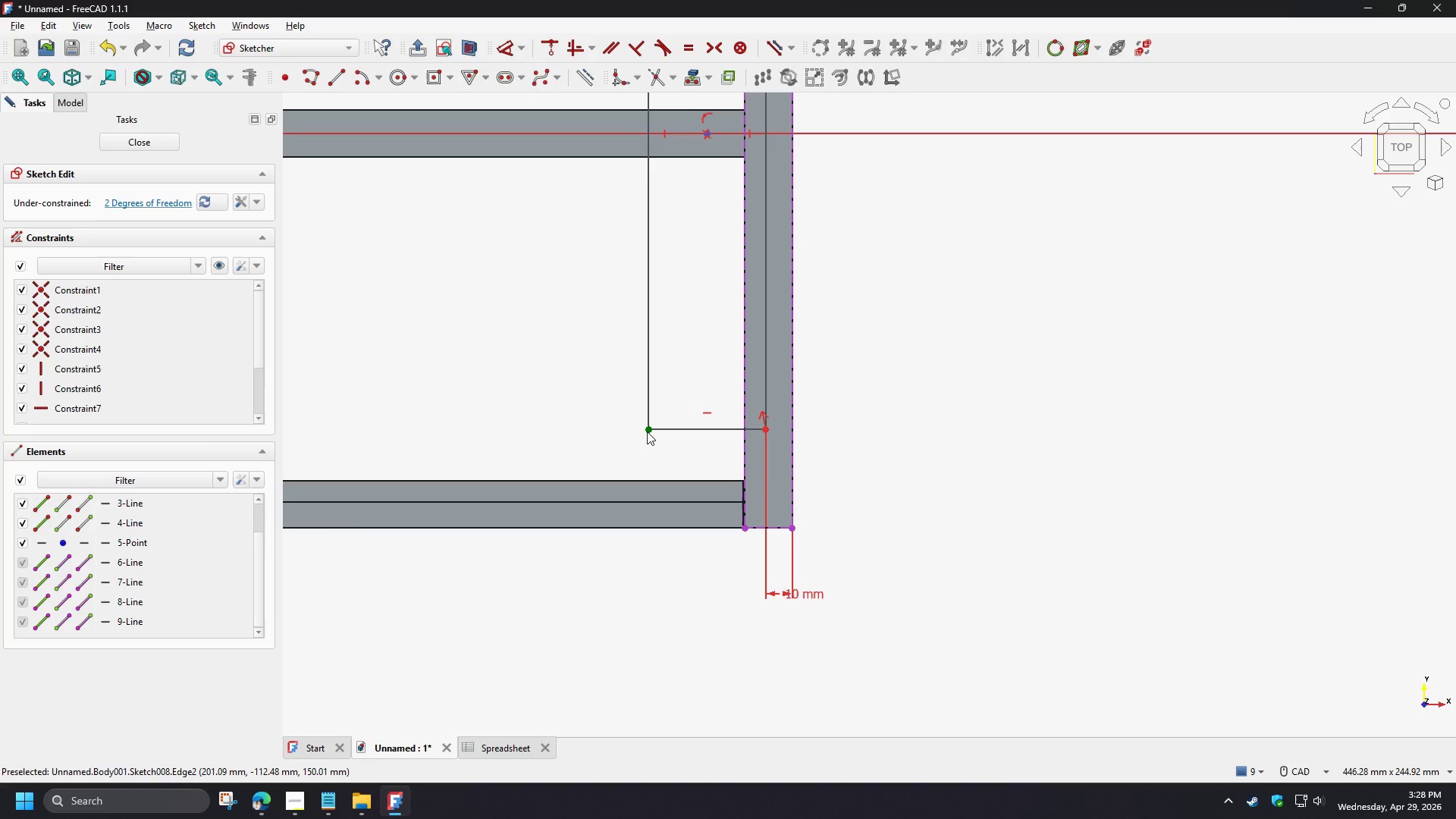 
scroll: coordinate [712, 588], scroll_direction: up, amount: 2.0
 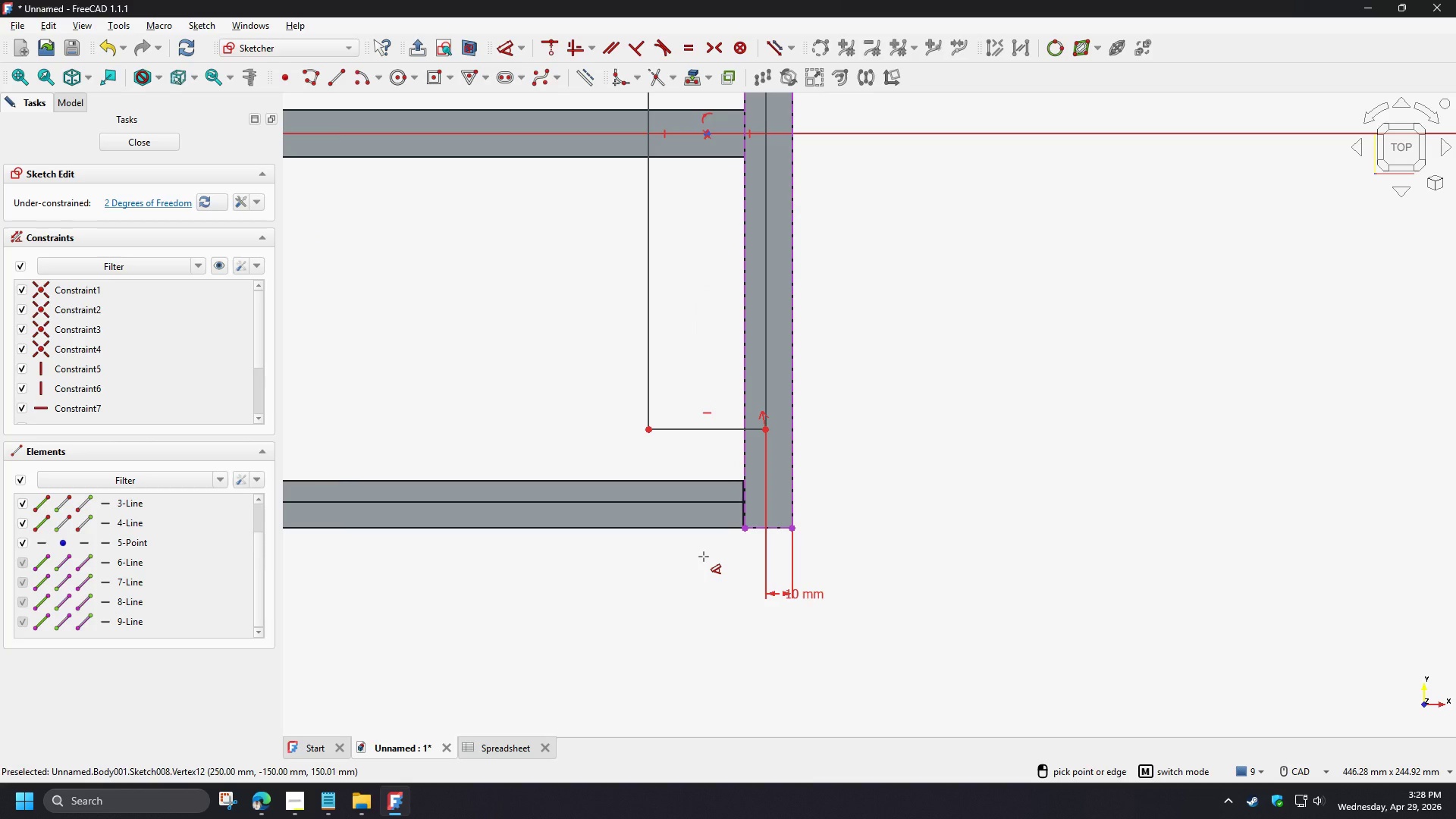 
left_click([647, 431])
 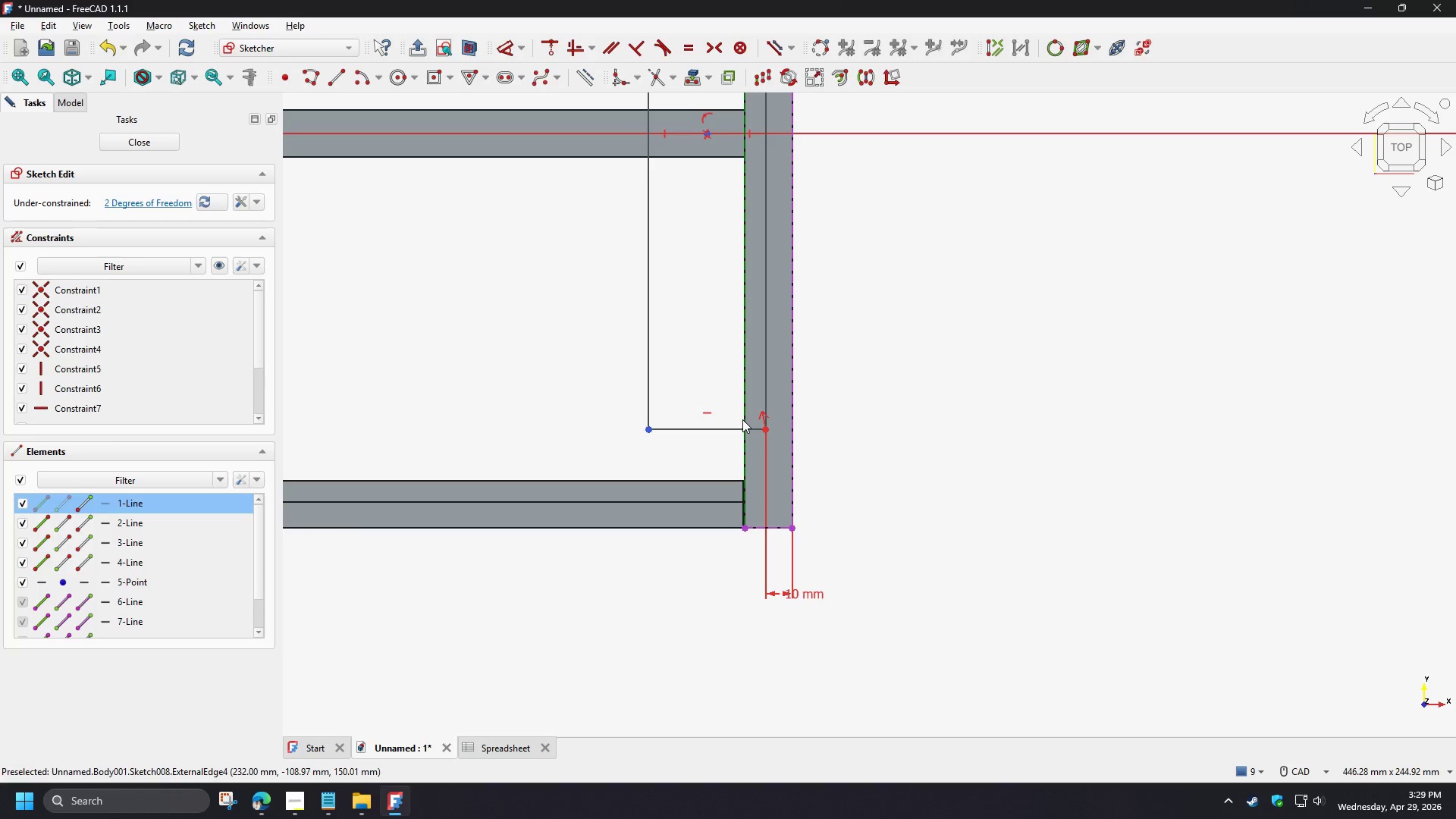 
left_click([742, 419])
 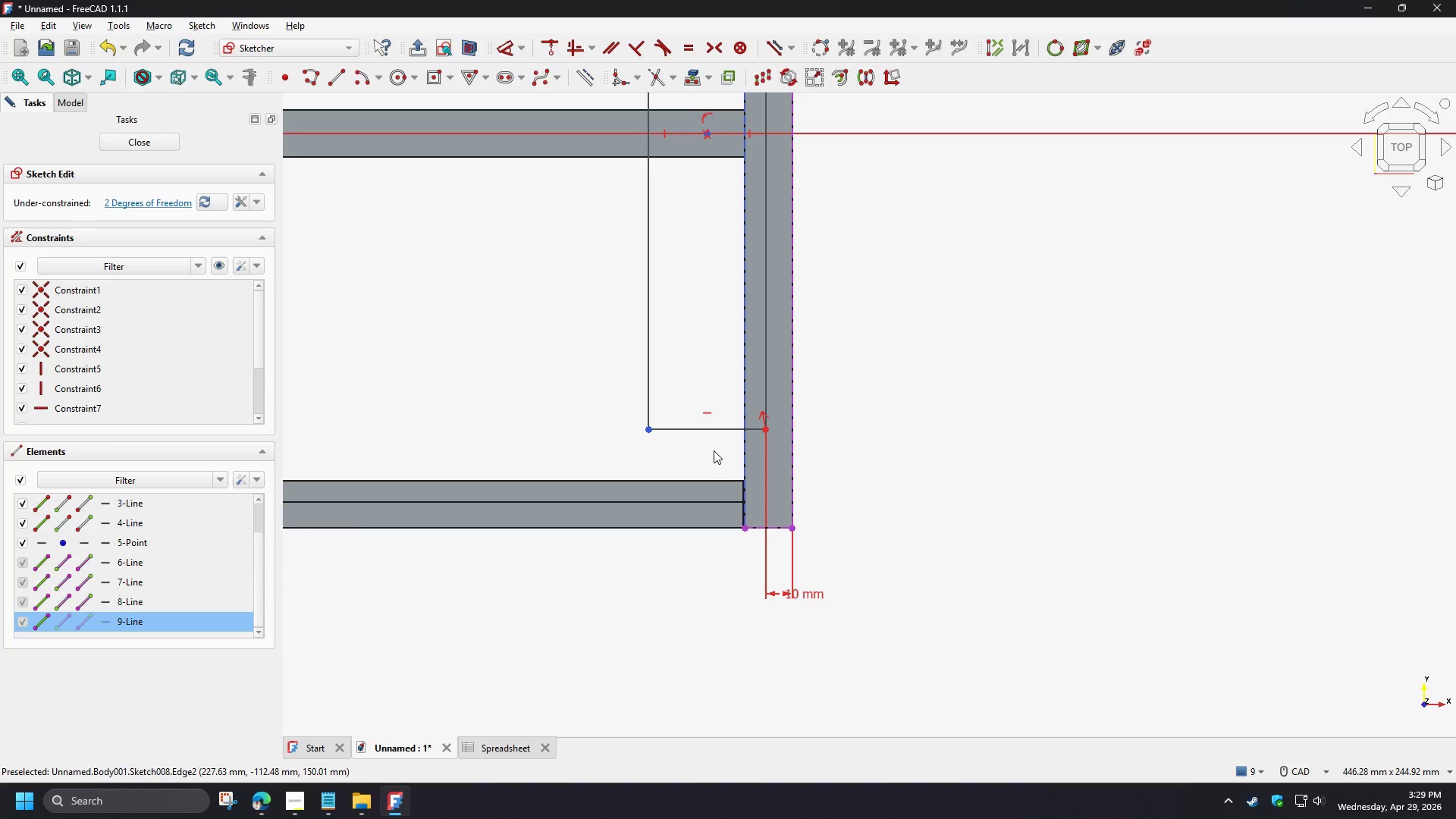 
key(C)
 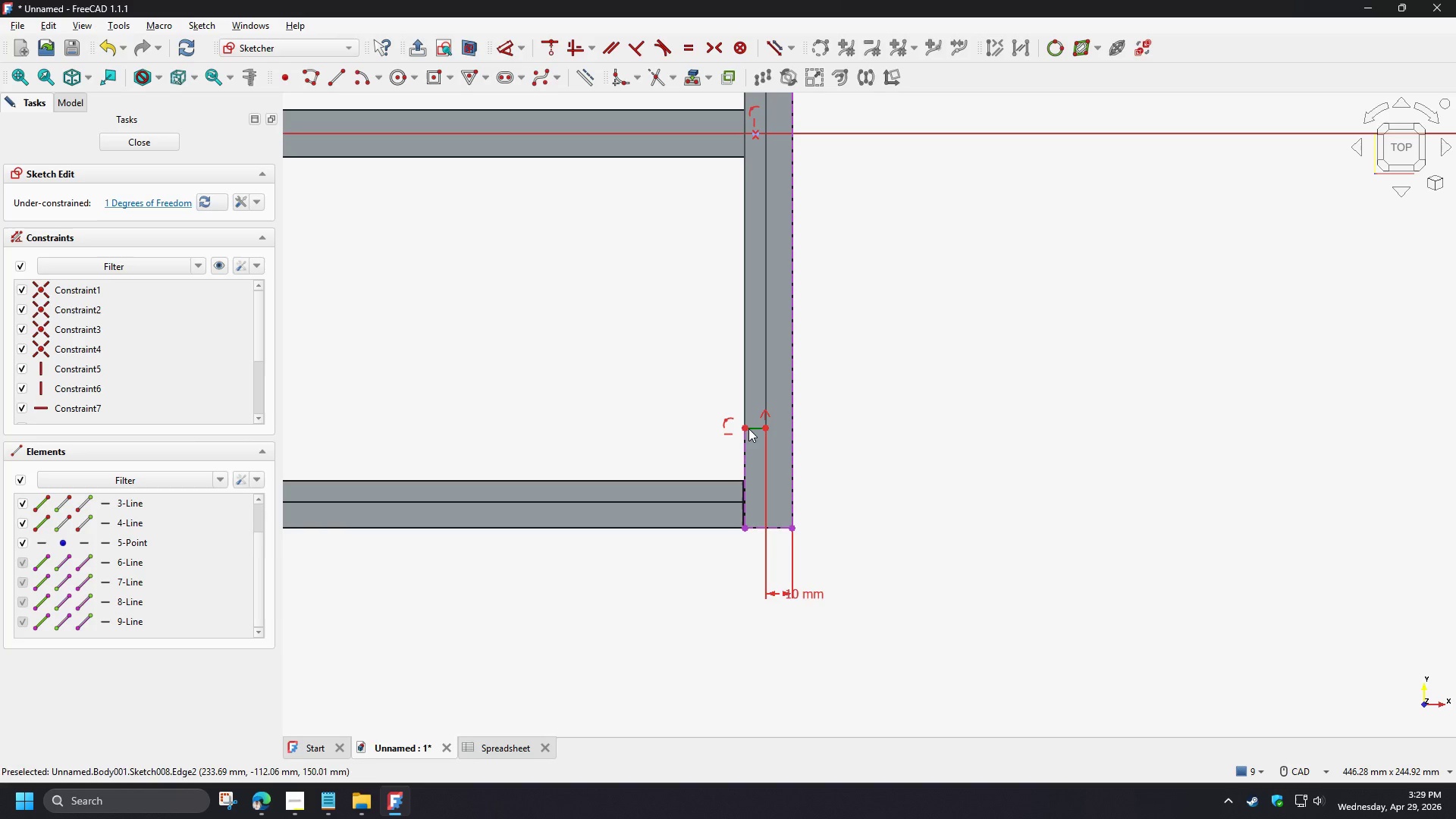 
left_click([746, 429])
 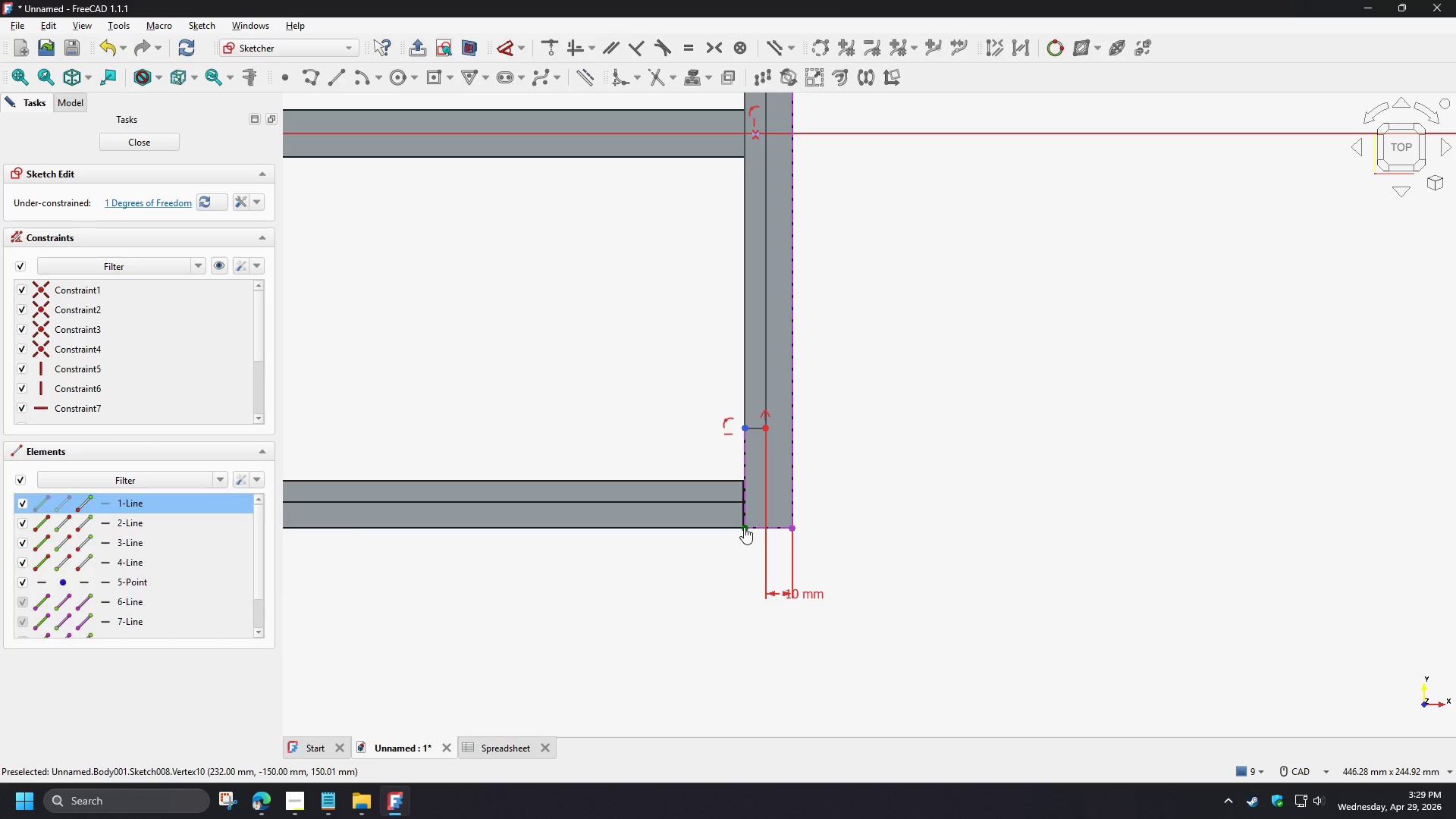 
key(D)
 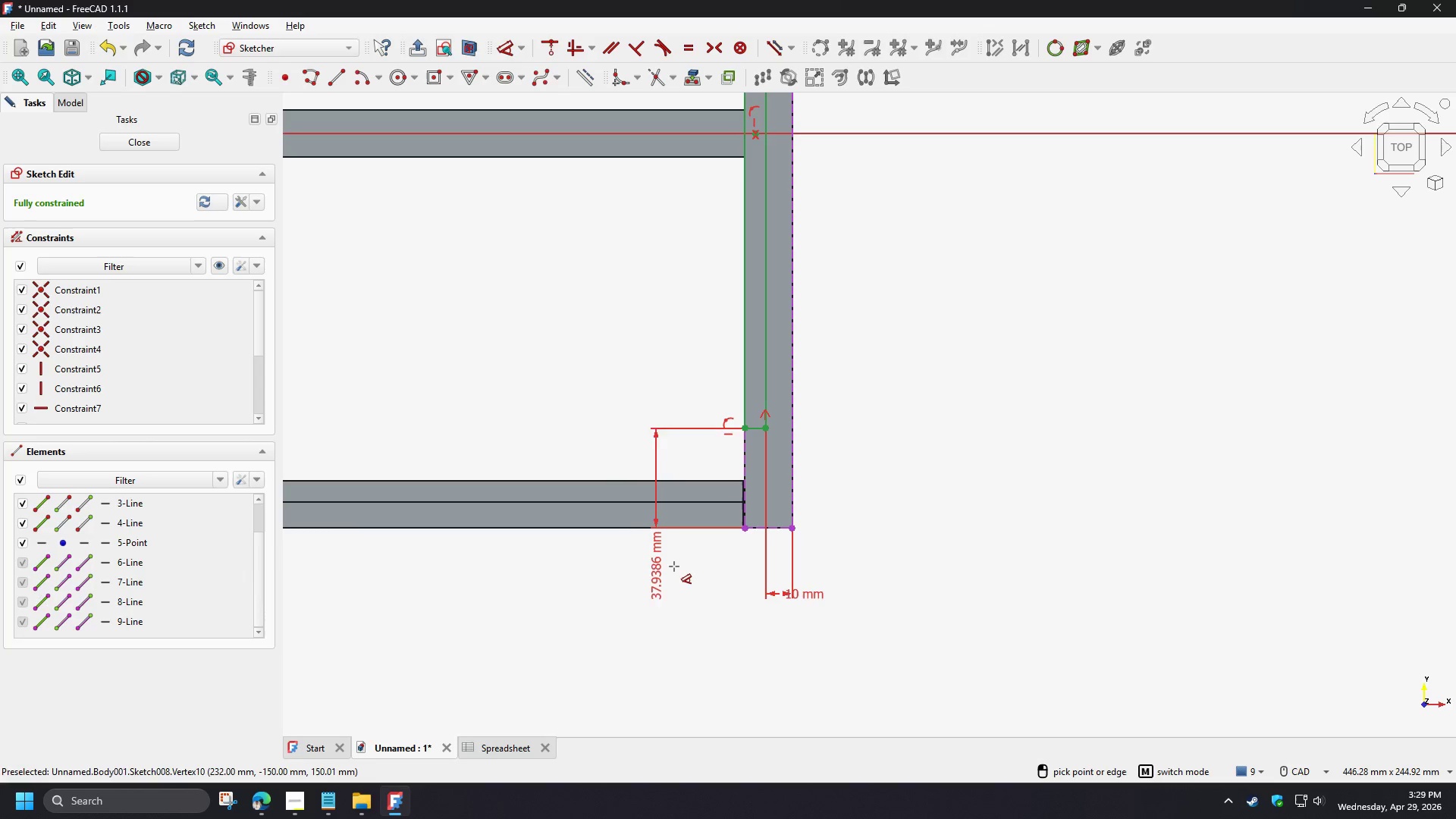 
left_click([675, 568])
 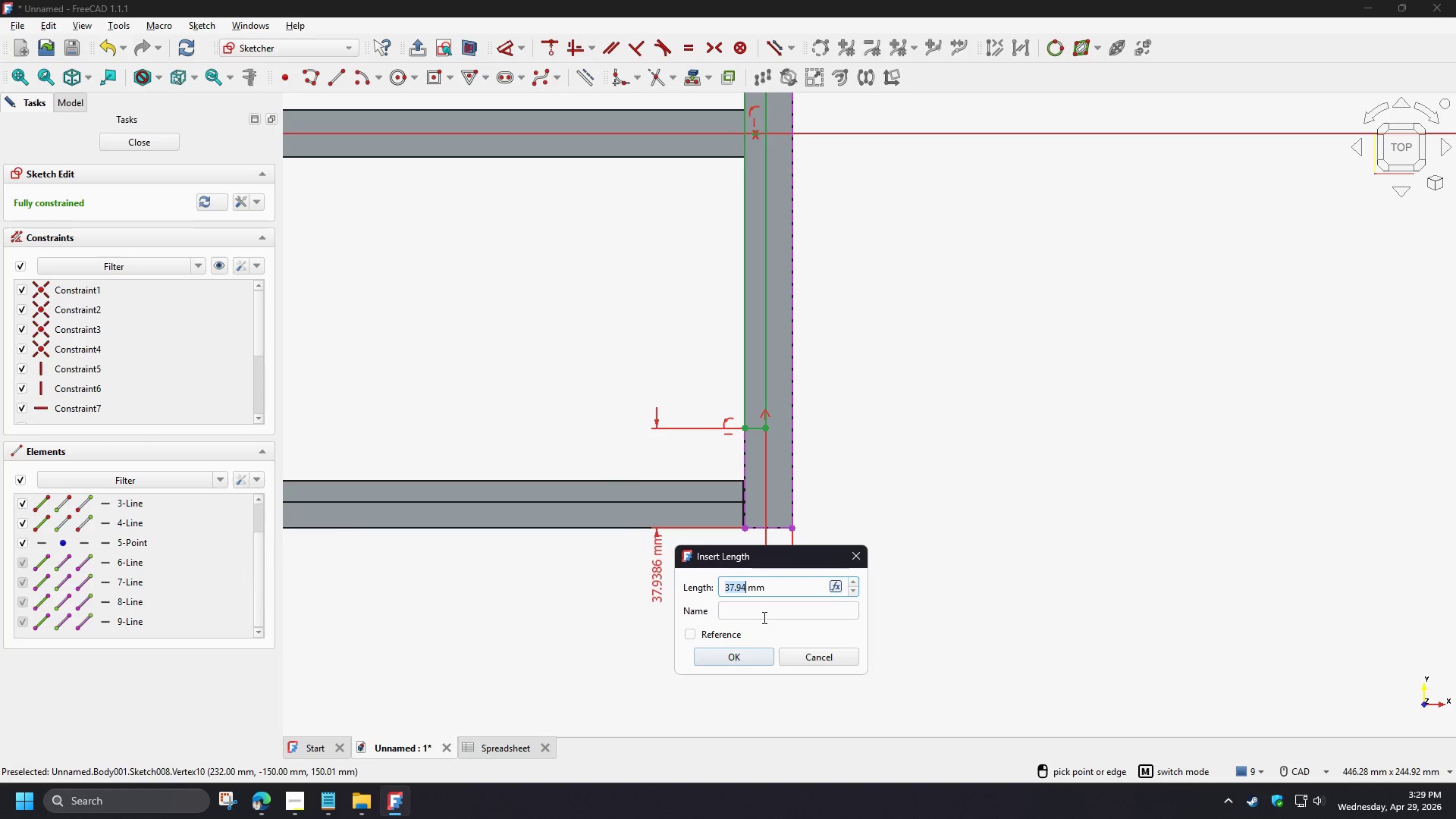 
key(Numpad1)
 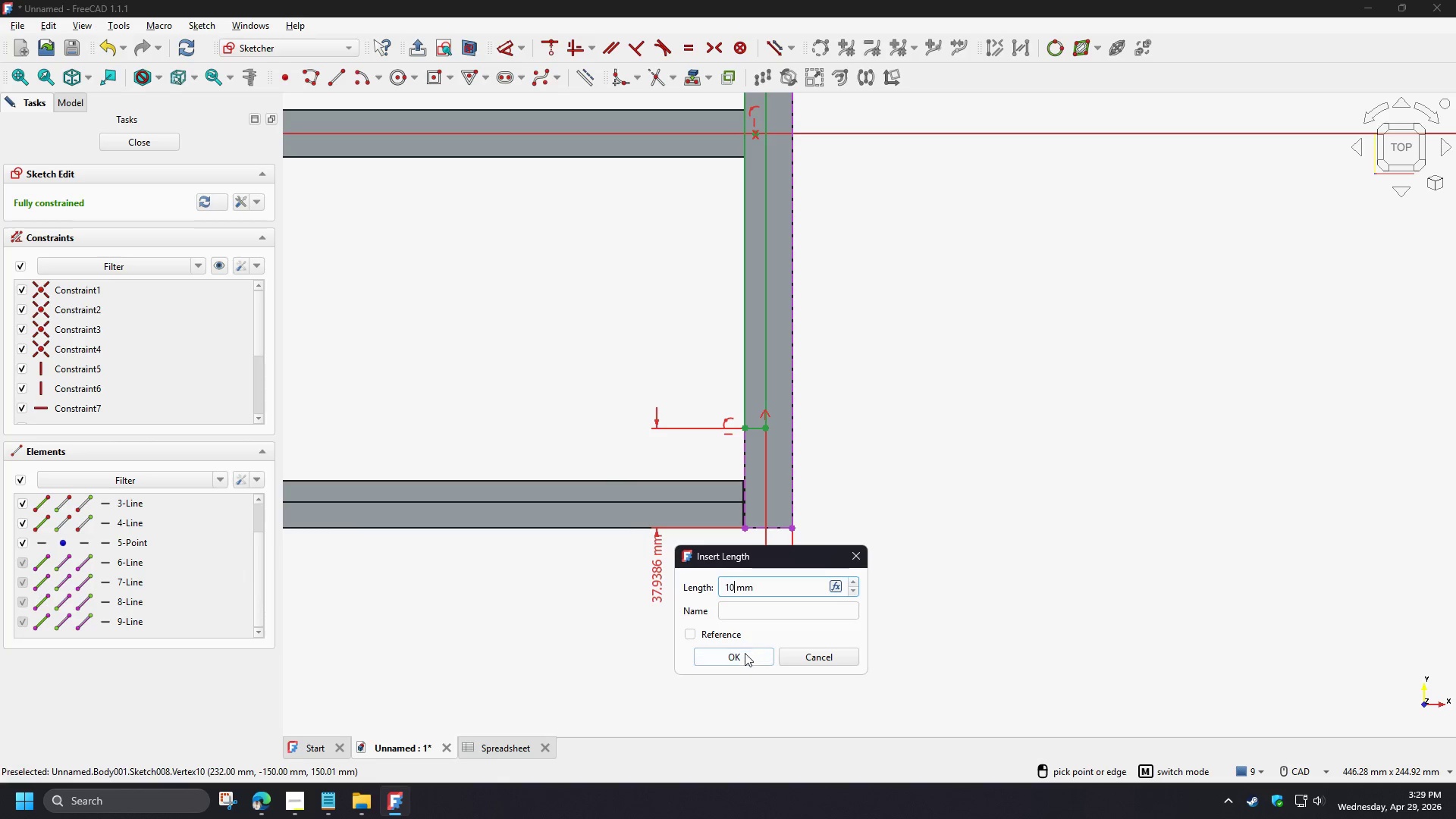 
key(Numpad0)
 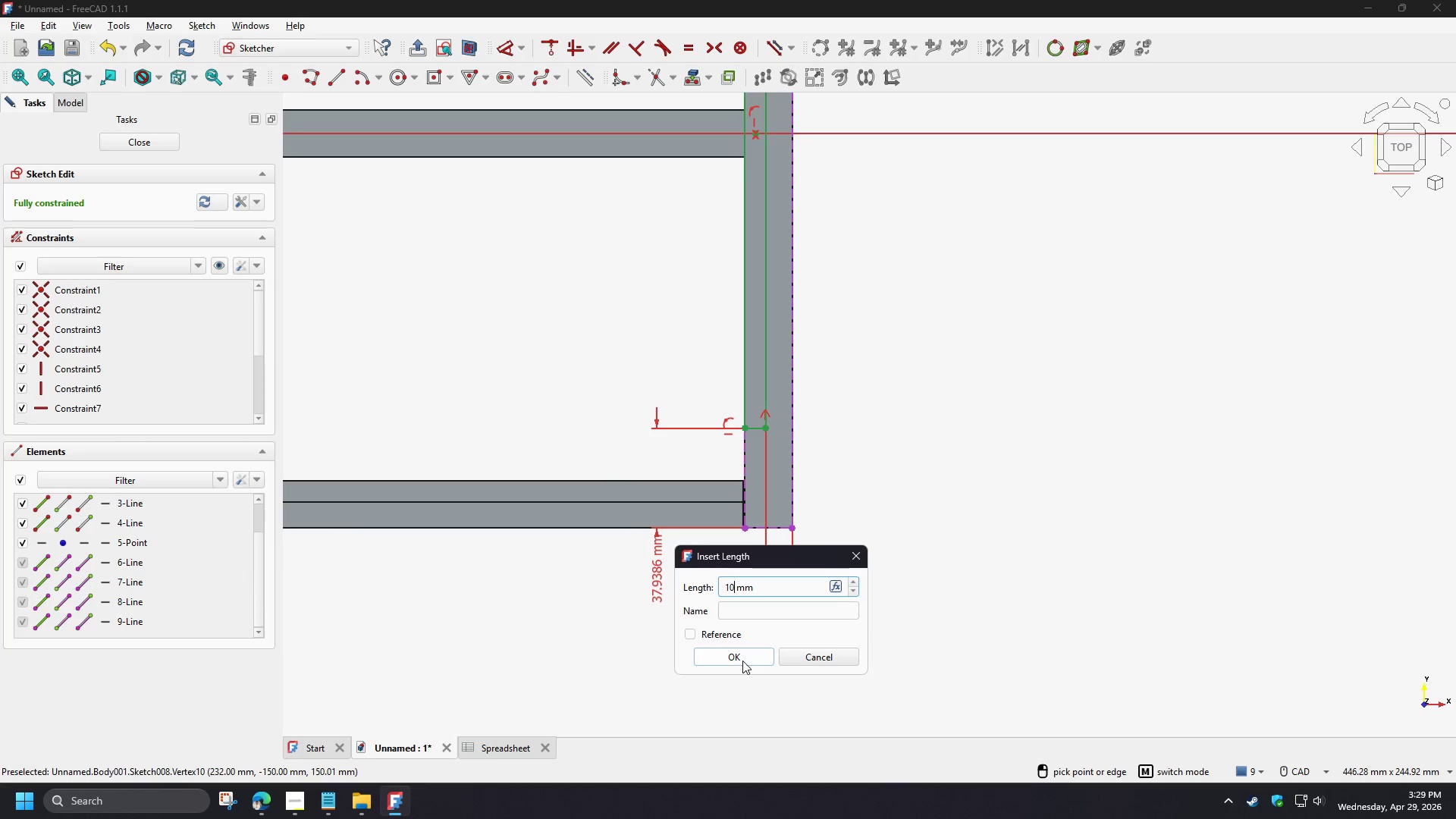 
left_click([742, 661])
 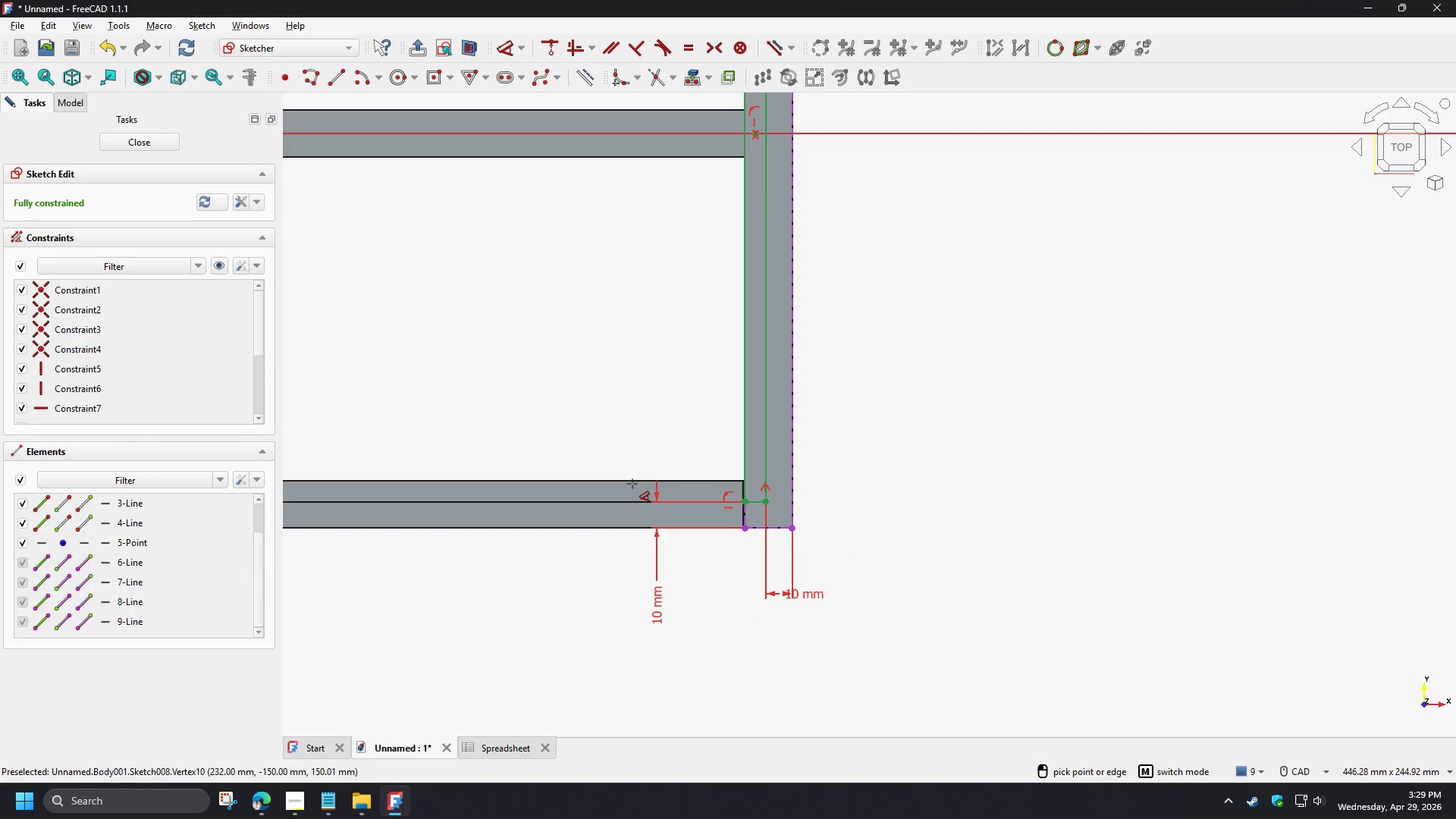 
scroll: coordinate [623, 595], scroll_direction: down, amount: 2.0
 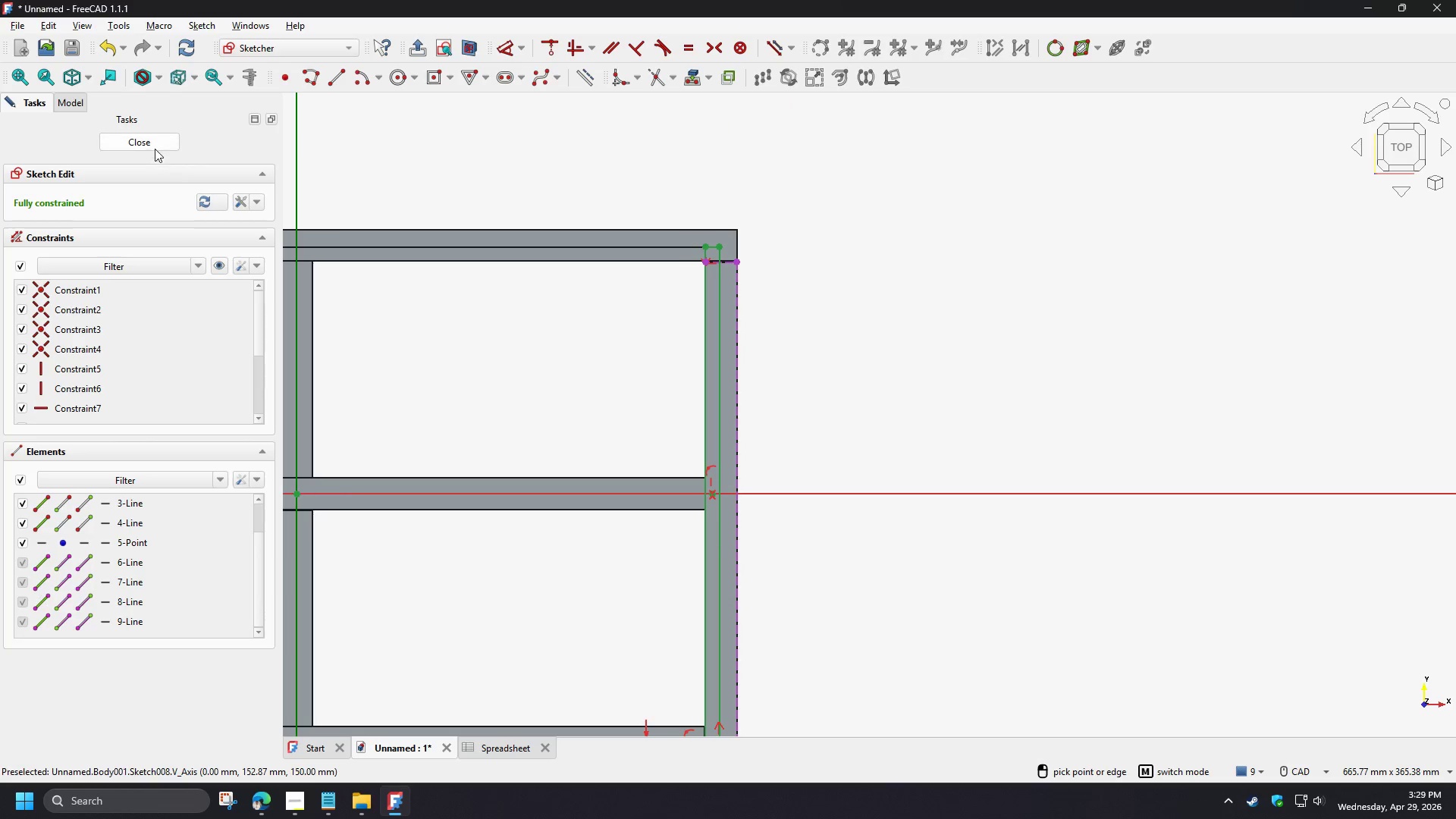 
left_click([150, 142])
 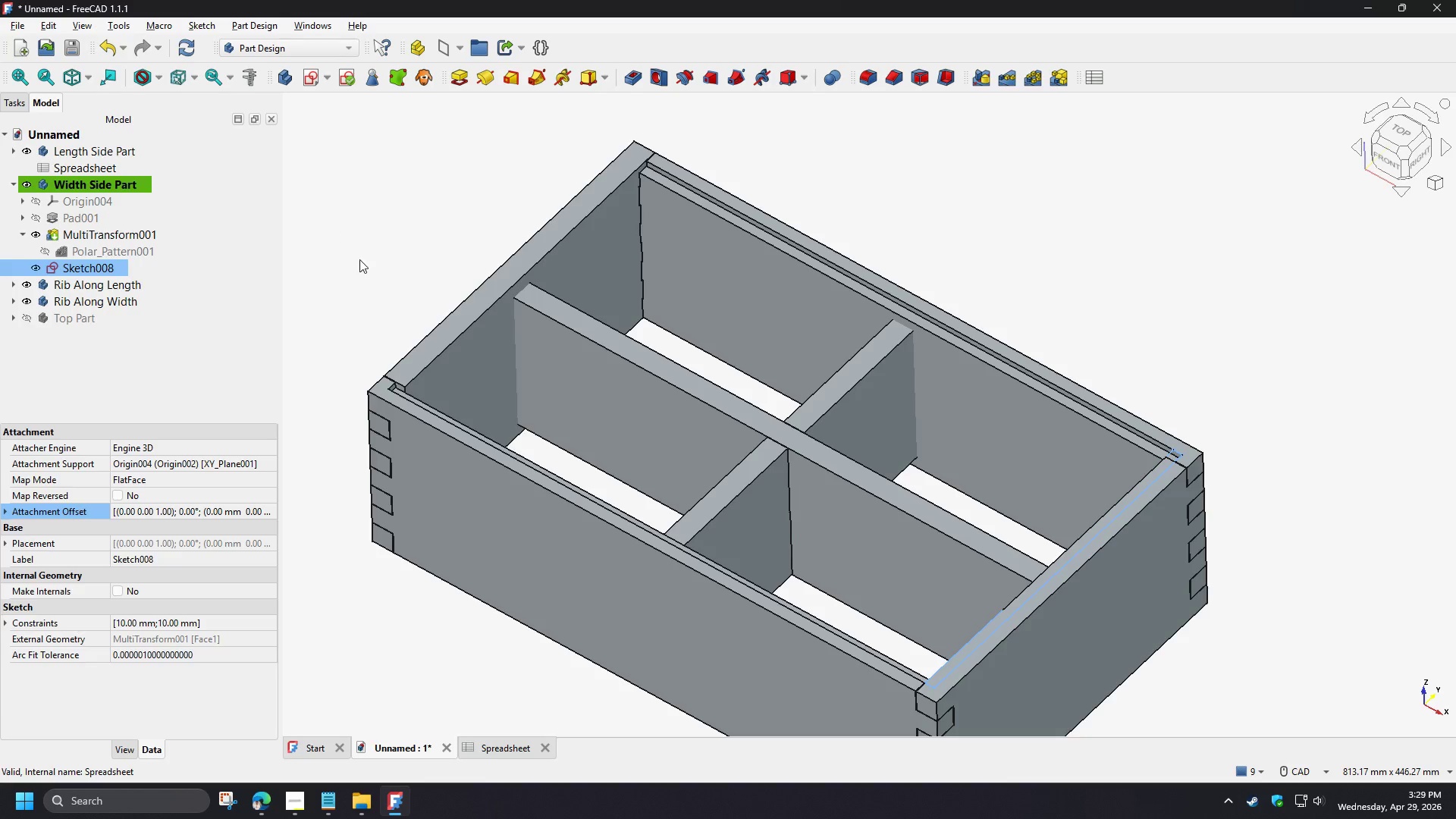 
scroll: coordinate [862, 384], scroll_direction: up, amount: 2.0
 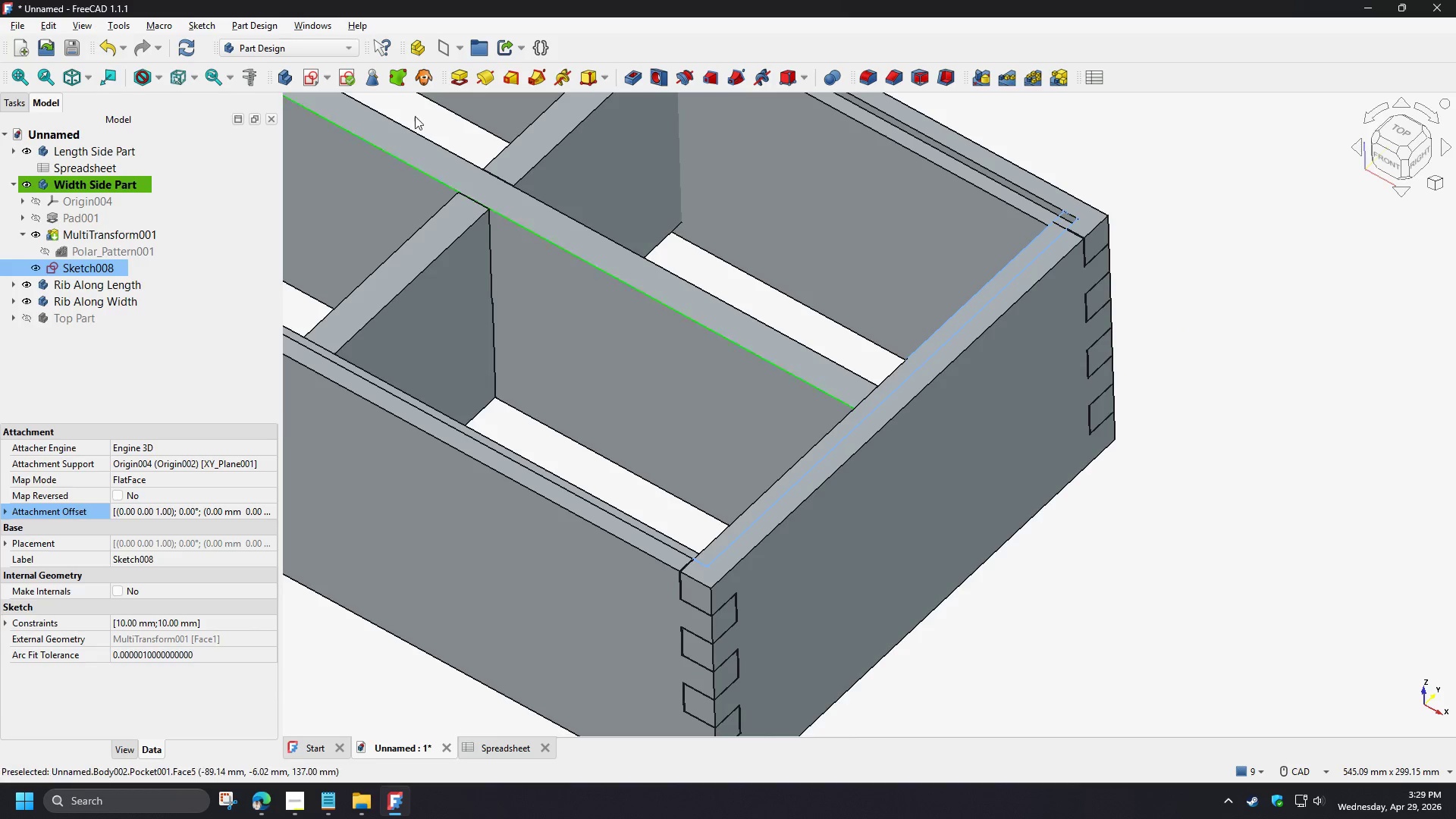 
left_click([624, 81])
 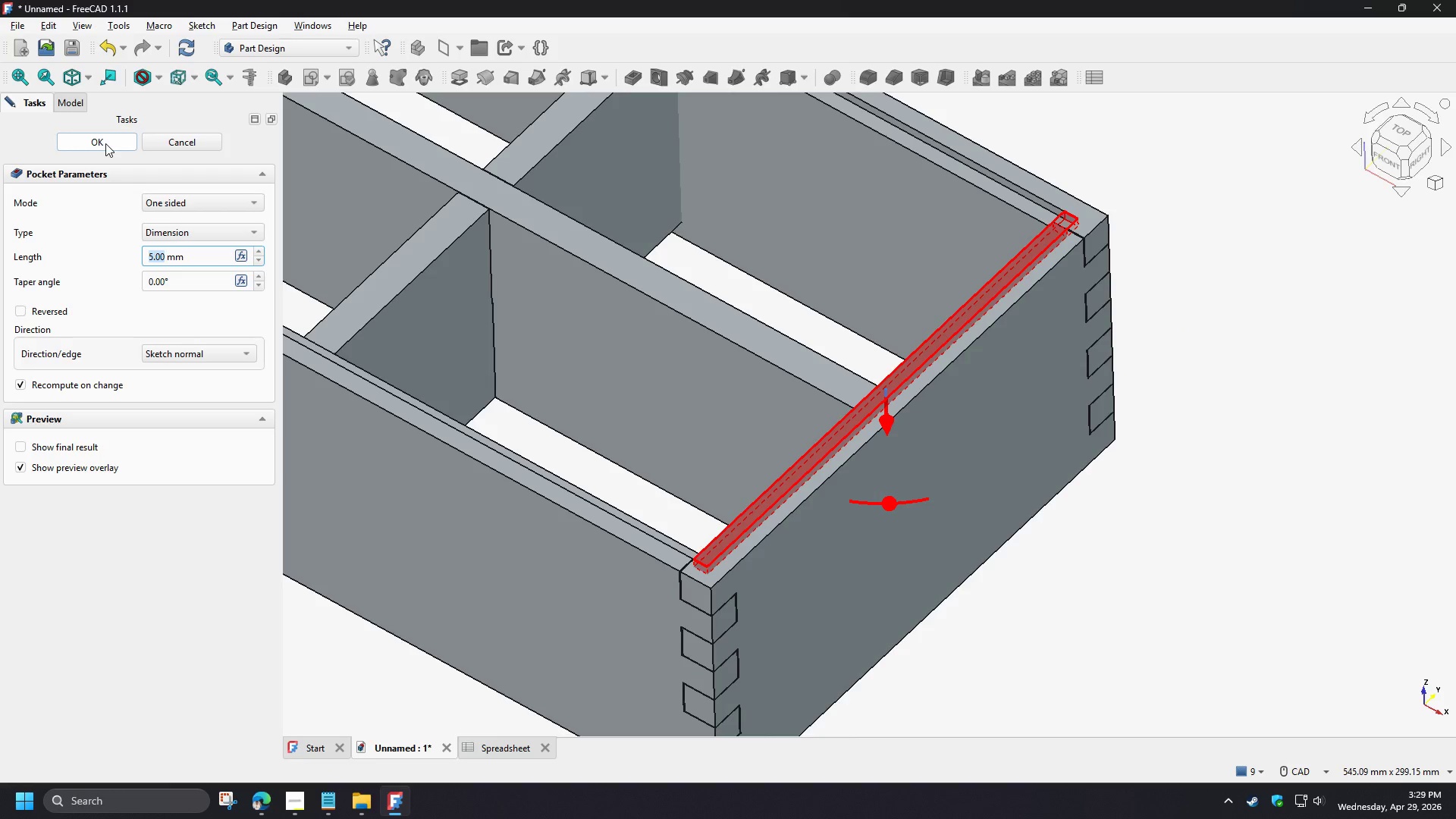 
left_click([105, 143])
 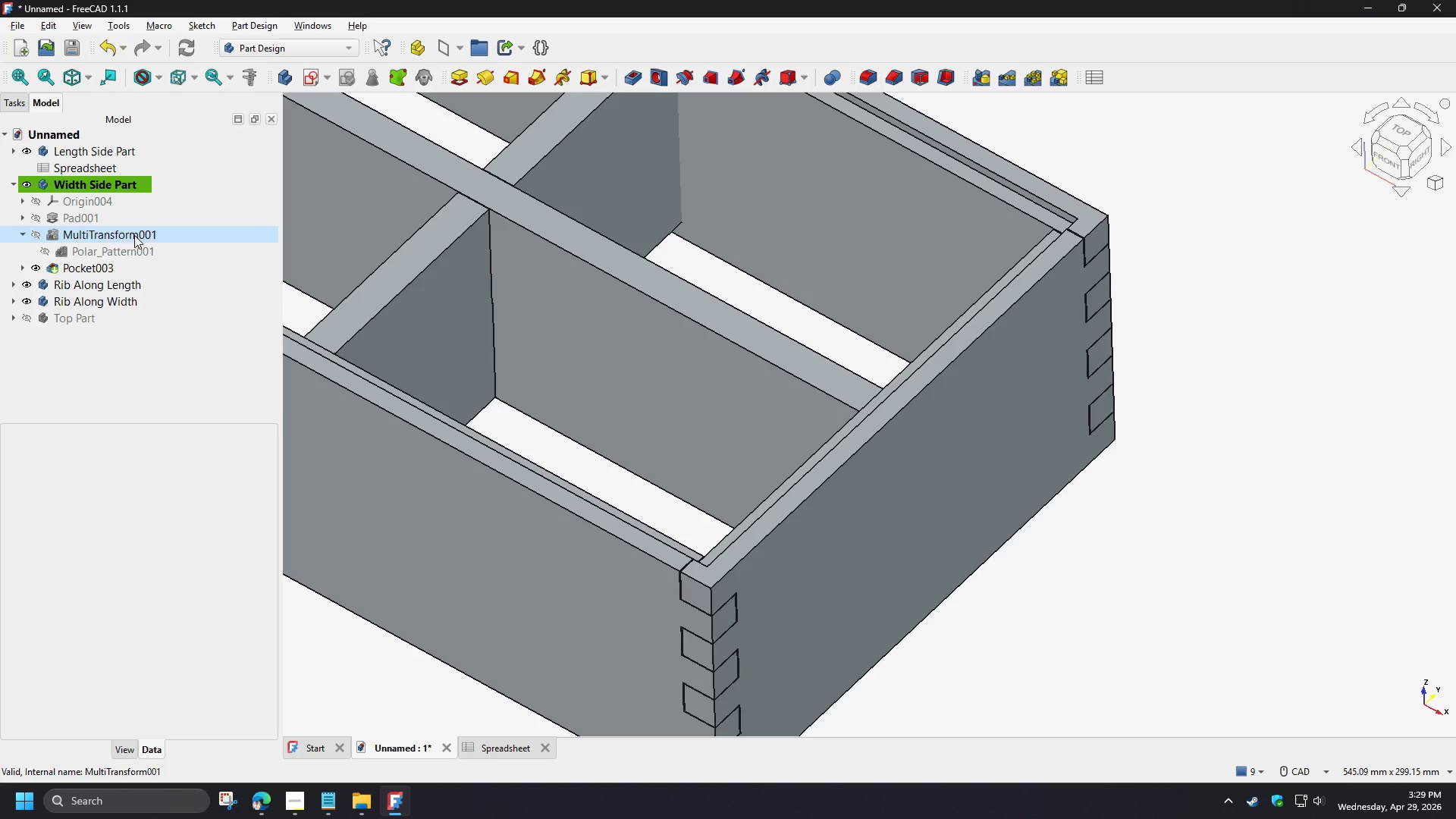 
left_click([124, 237])
 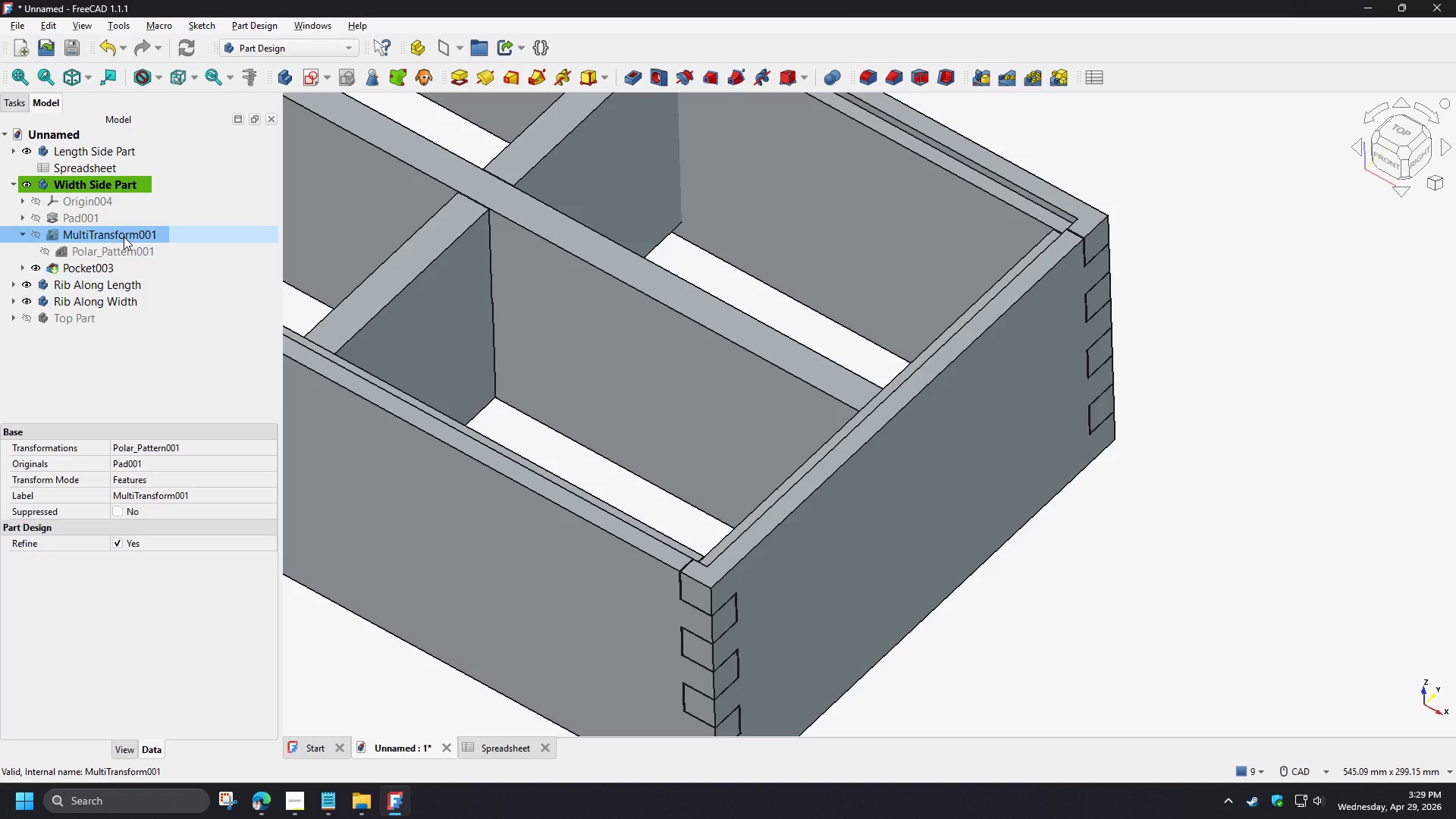 
double_click([124, 237])
 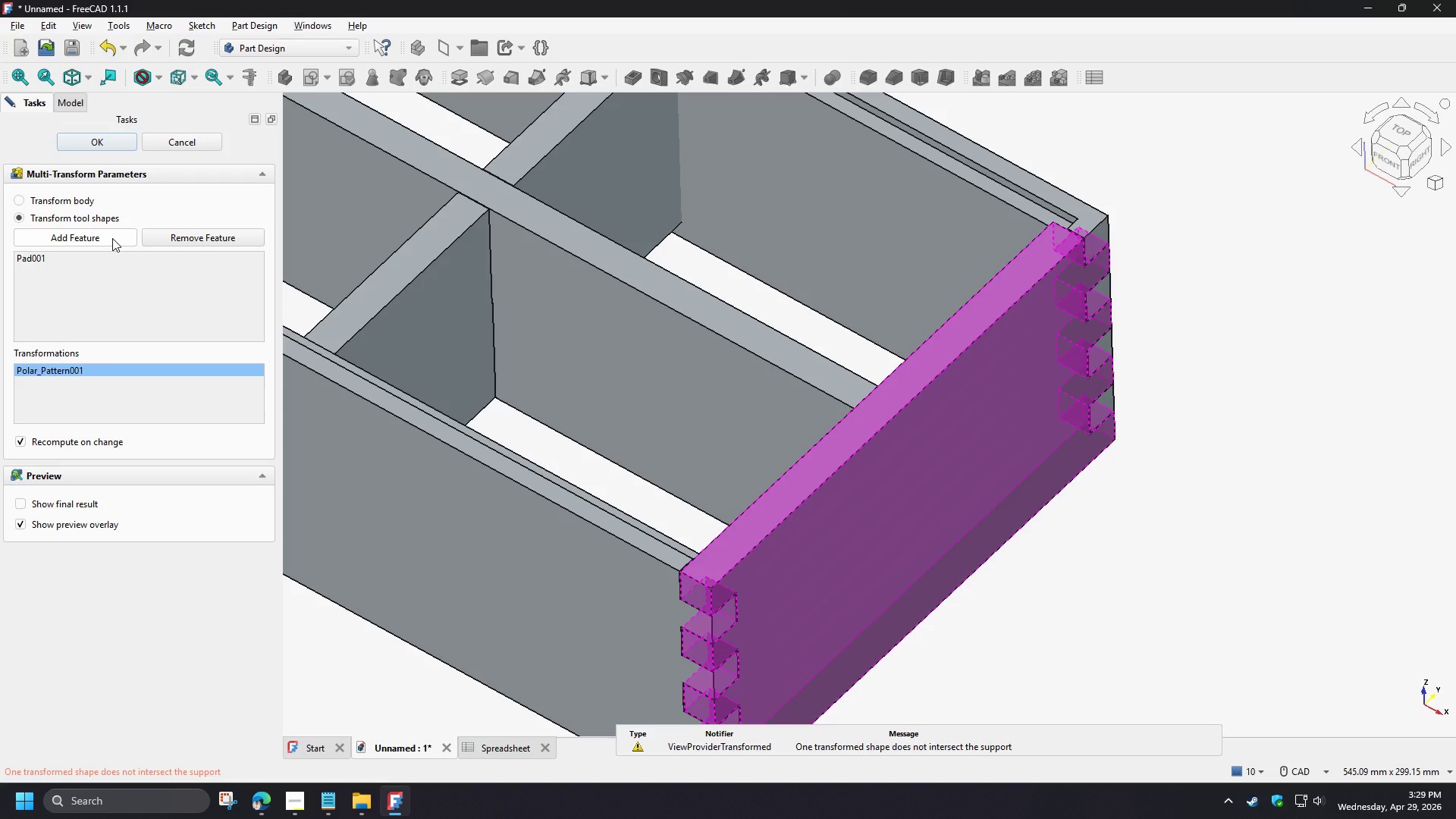 
left_click([112, 238])
 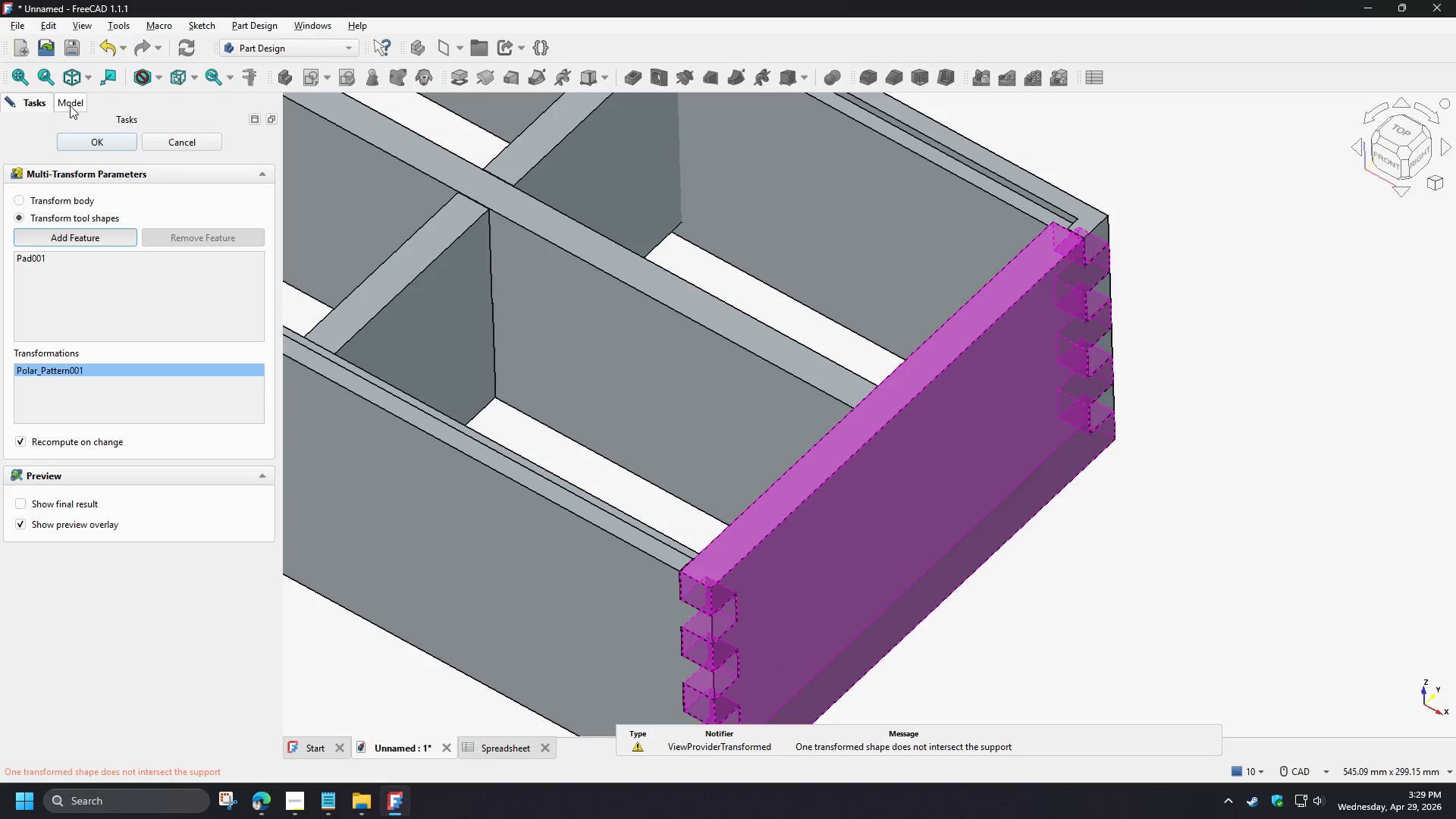 
left_click([69, 105])
 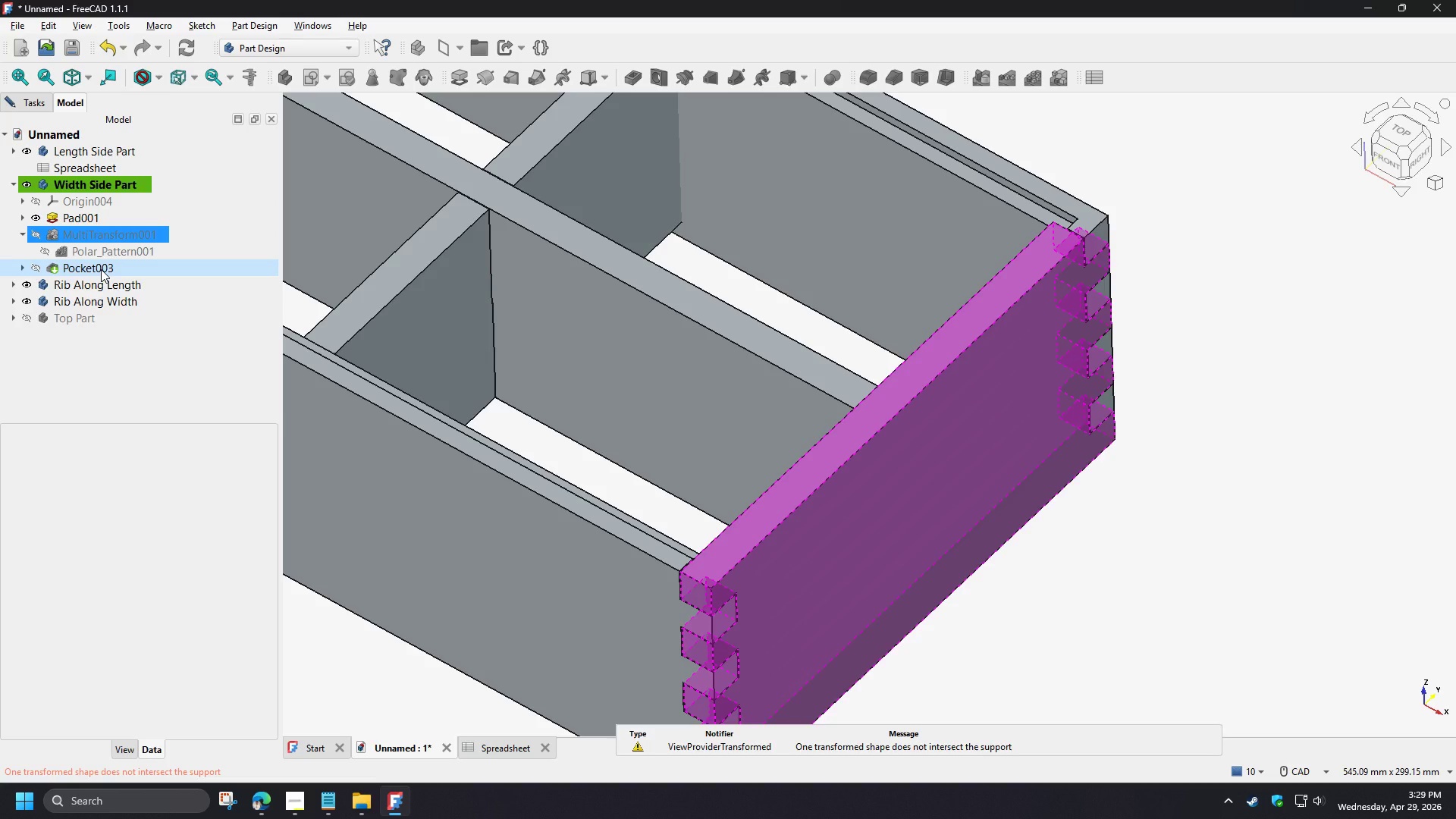 
left_click([101, 269])
 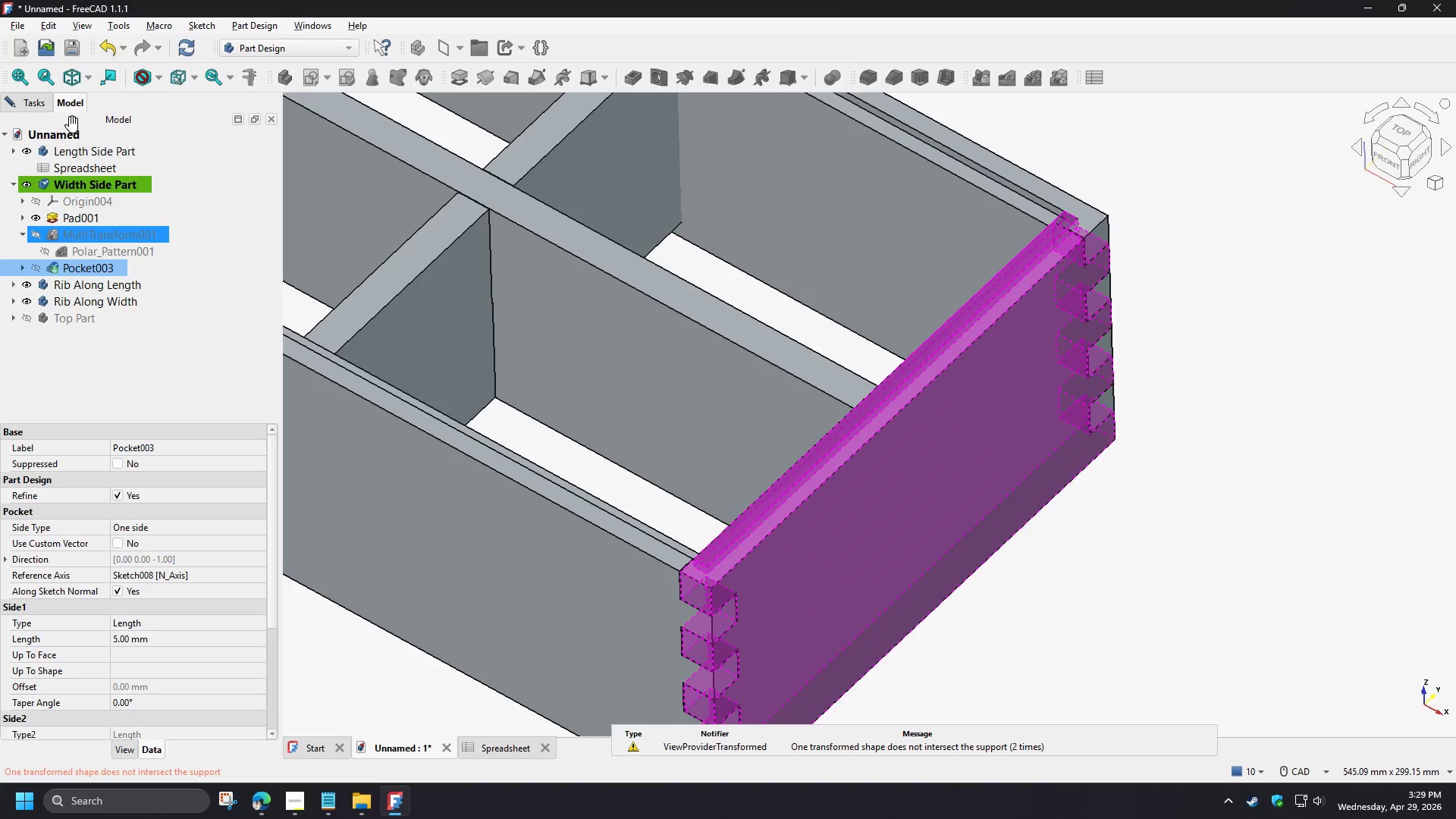 
left_click([30, 104])
 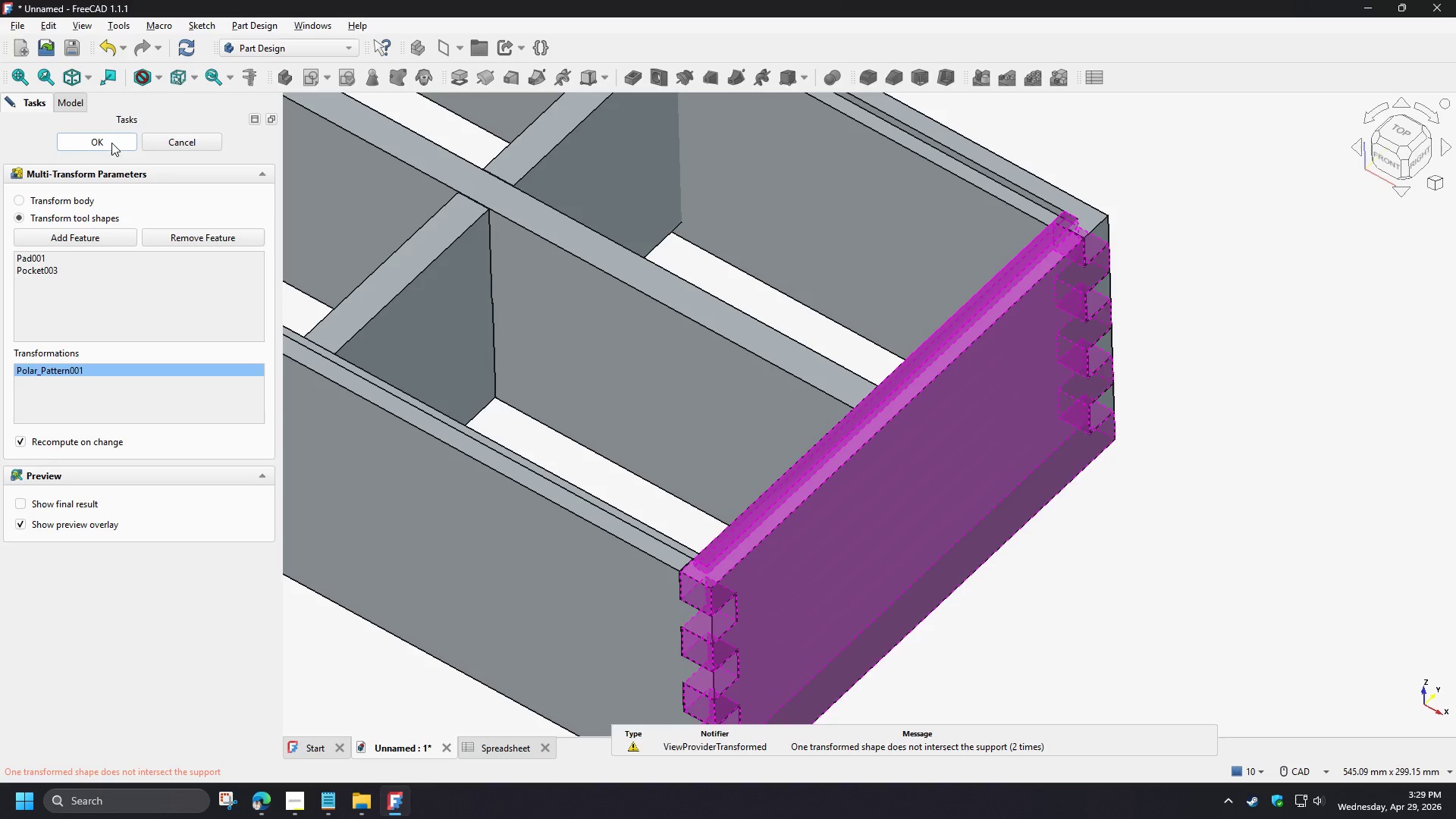 
left_click([111, 143])
 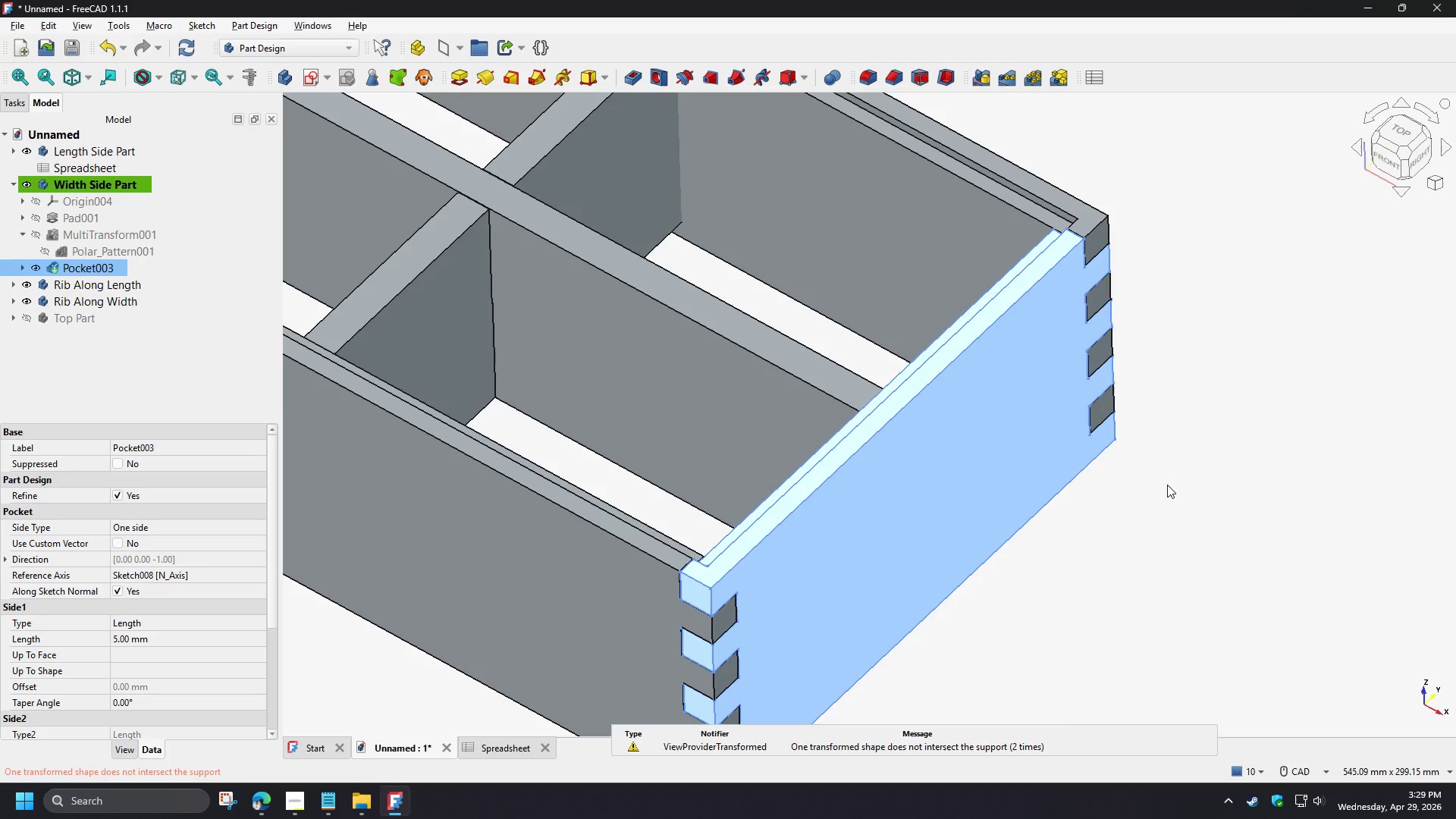 
scroll: coordinate [1162, 581], scroll_direction: down, amount: 3.0
 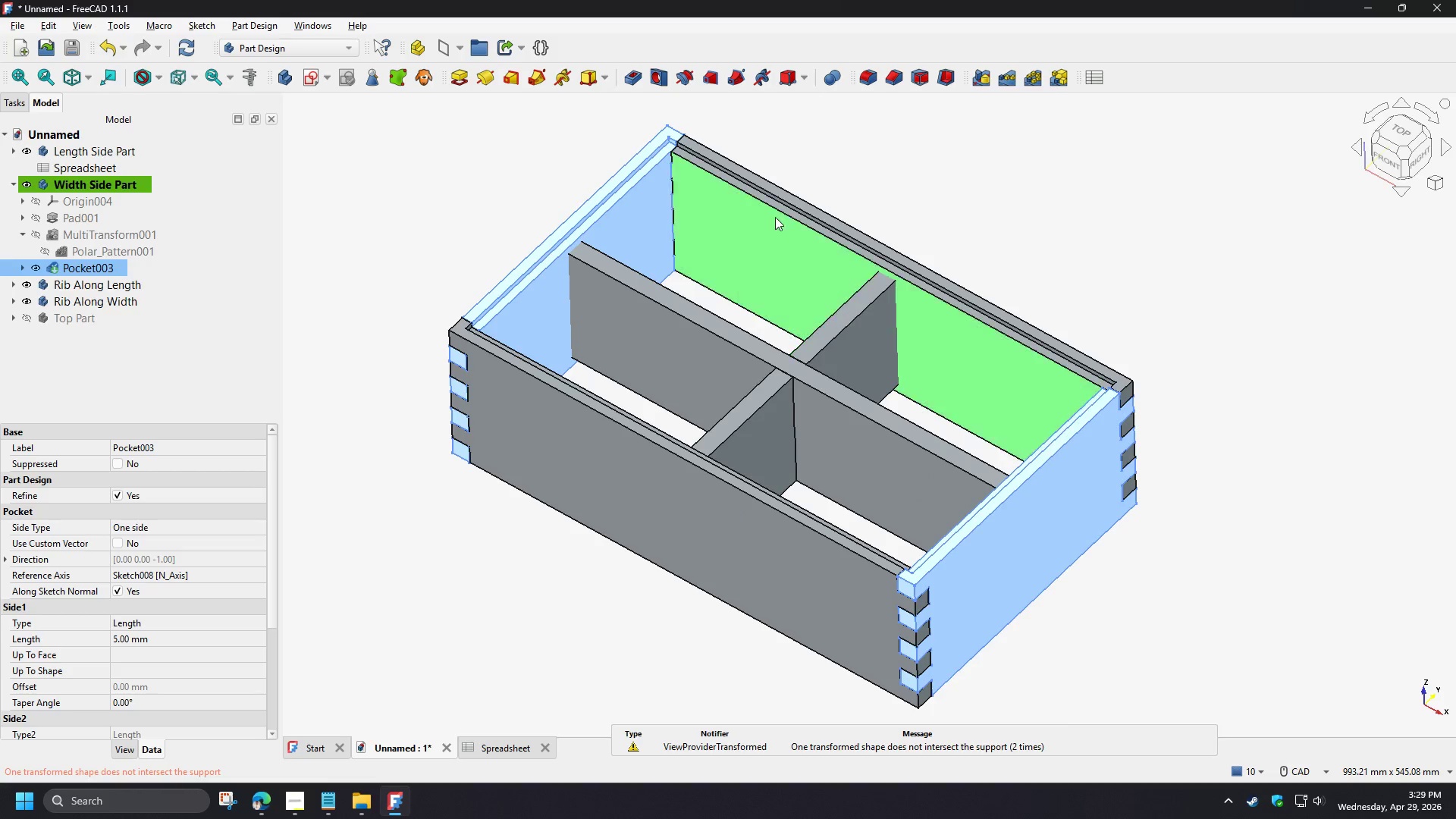 
left_click([800, 149])
 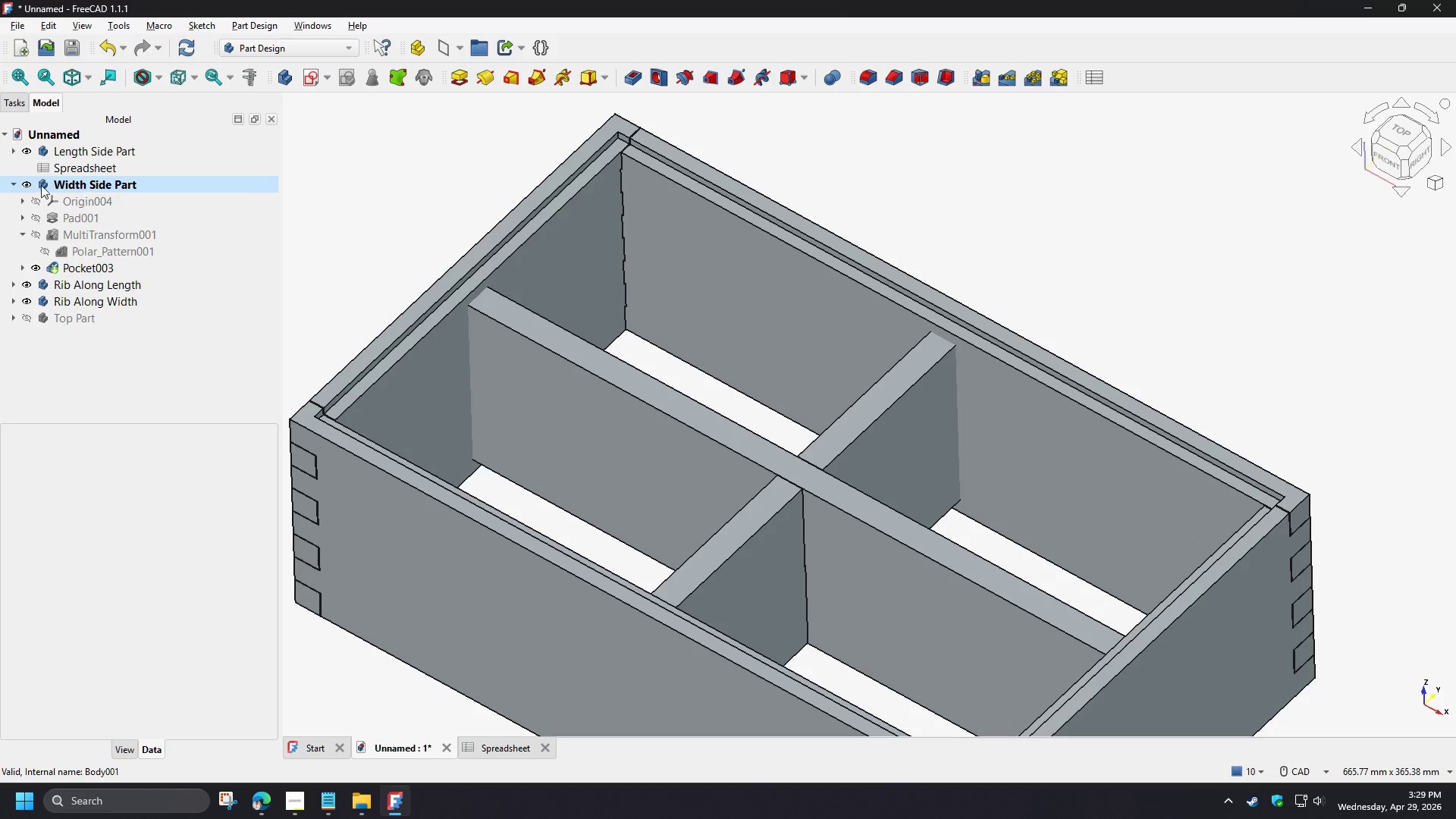 
scroll: coordinate [773, 149], scroll_direction: up, amount: 2.0
 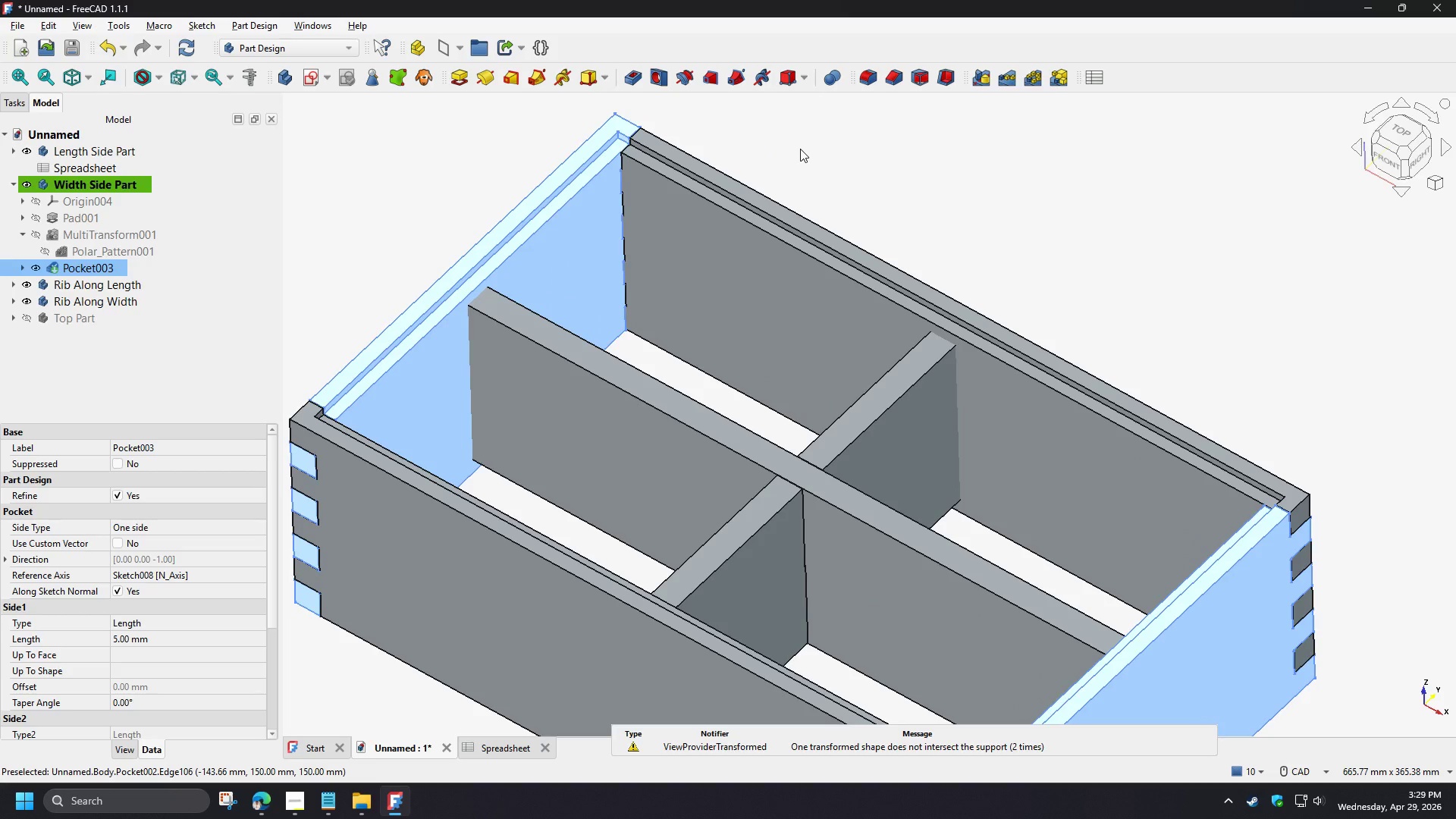 
left_click([12, 182])
 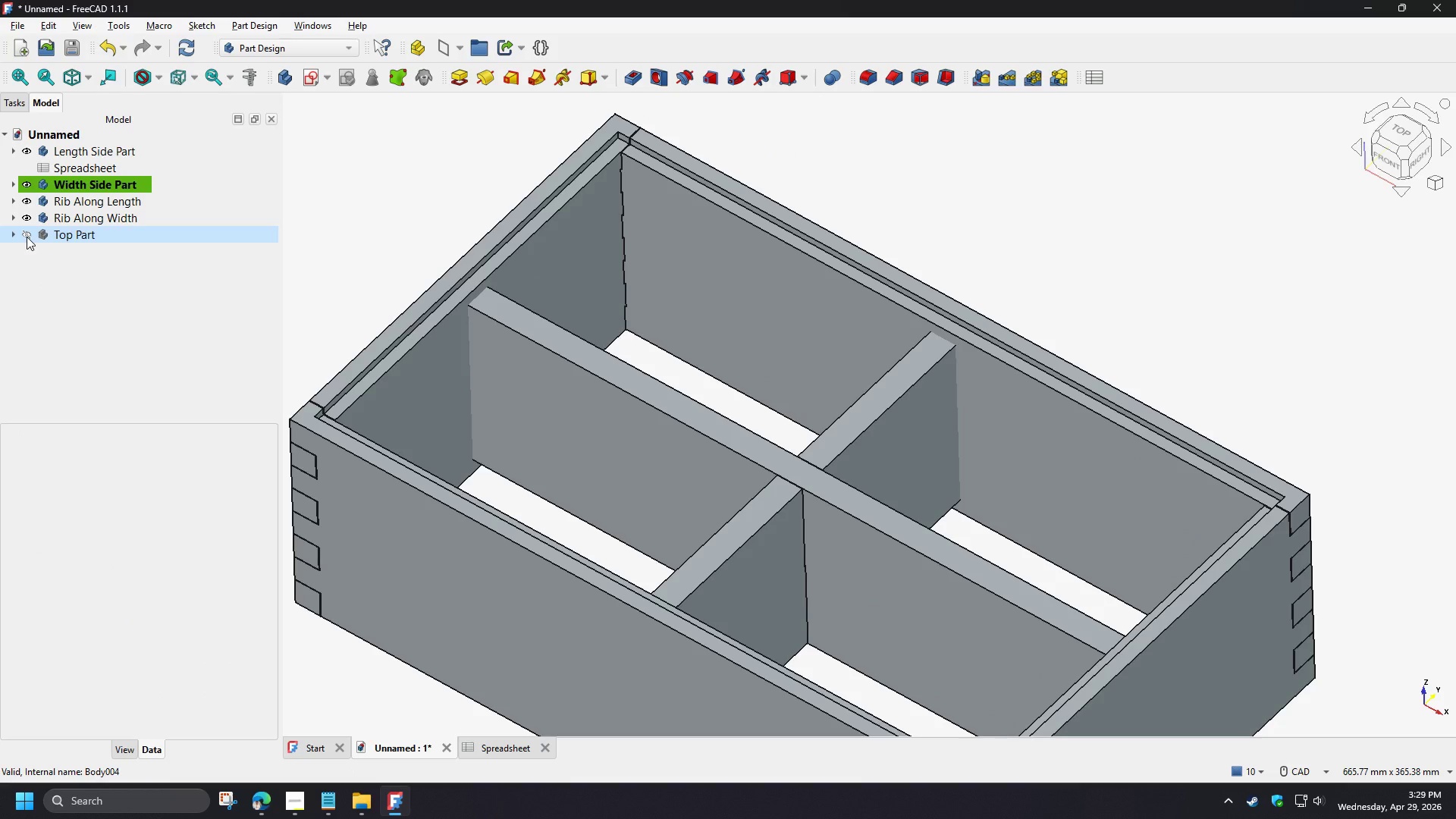 
left_click([24, 237])
 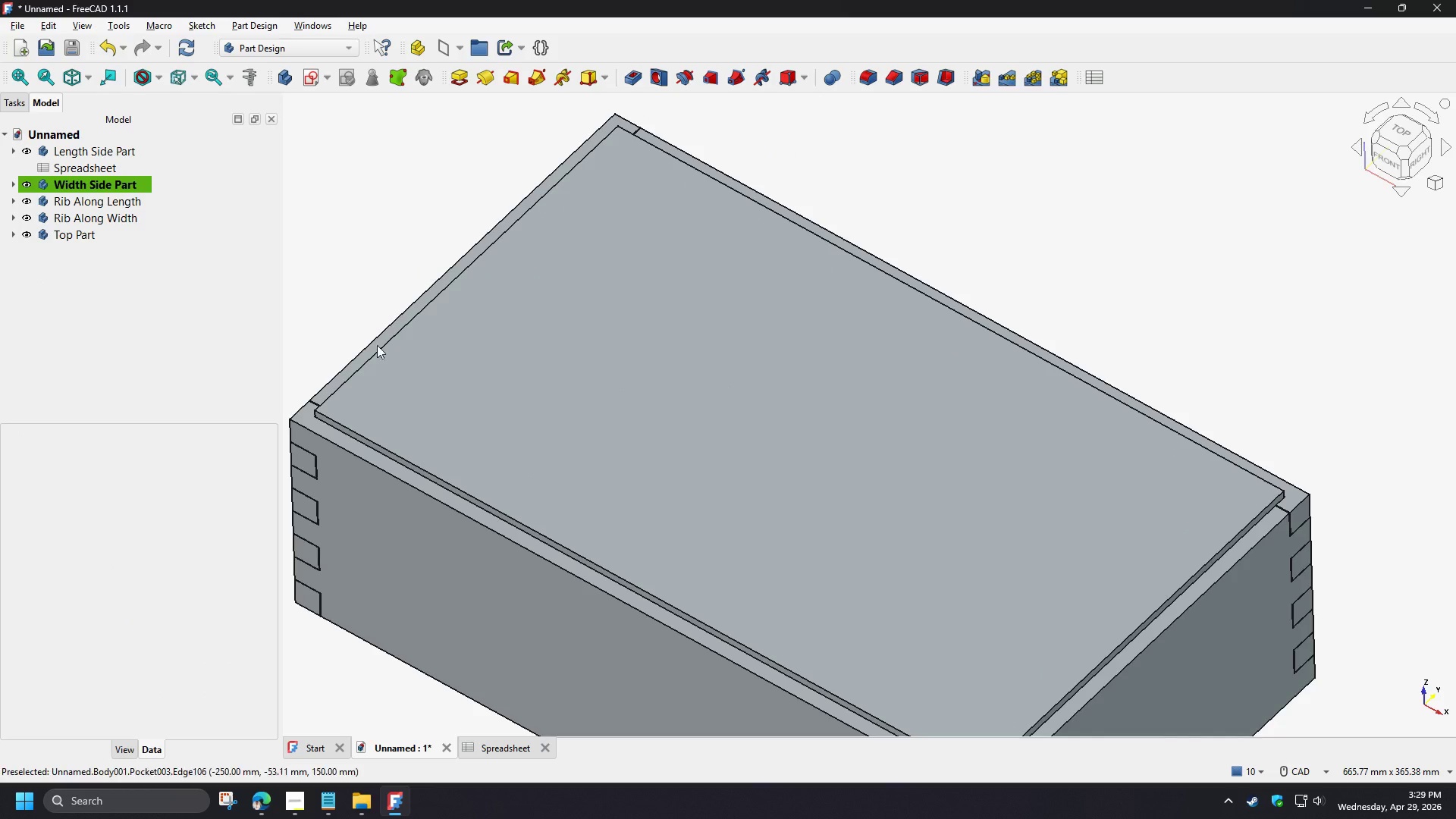 
scroll: coordinate [413, 410], scroll_direction: down, amount: 1.0
 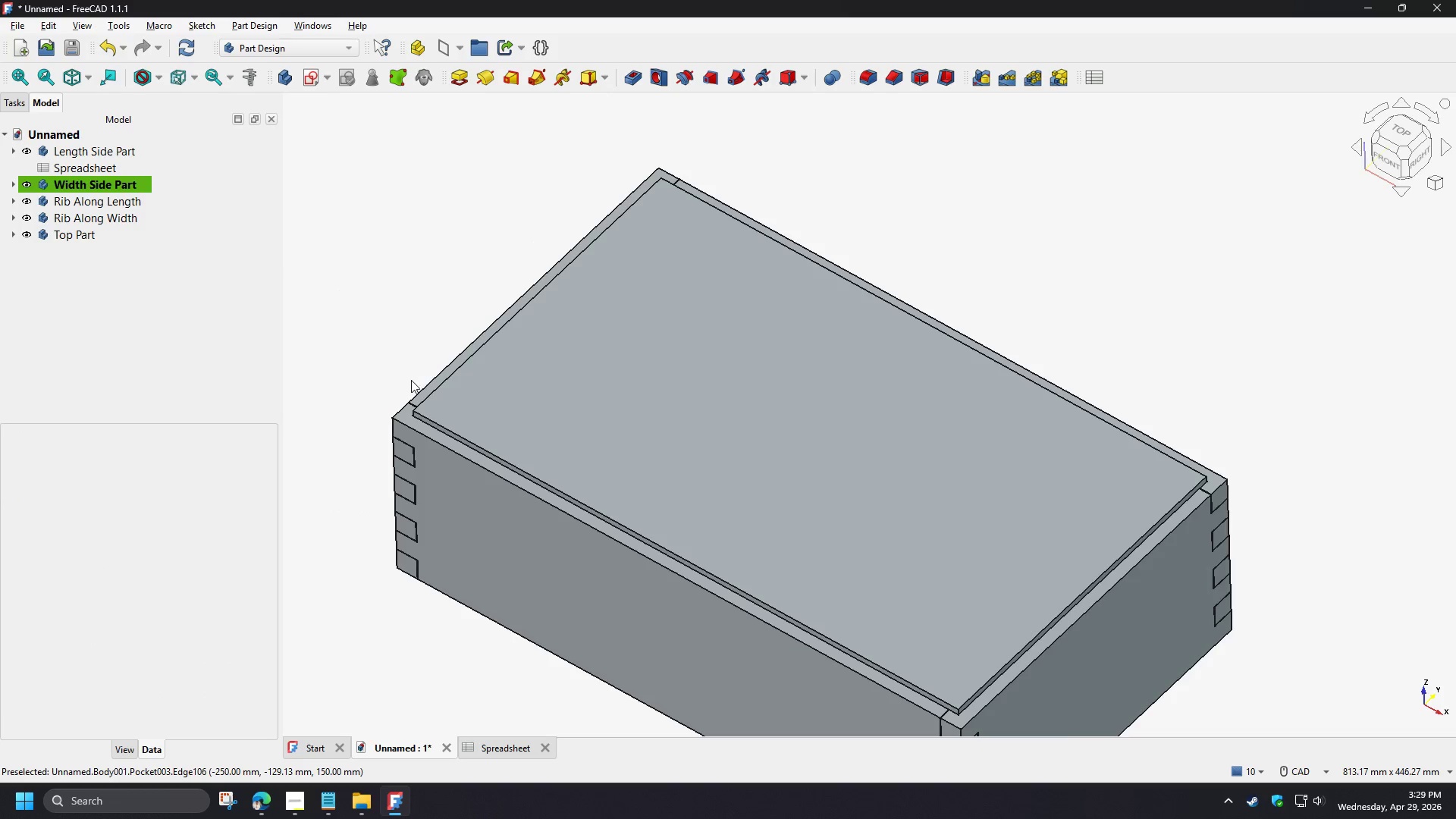 
scroll: coordinate [391, 444], scroll_direction: up, amount: 15.0
 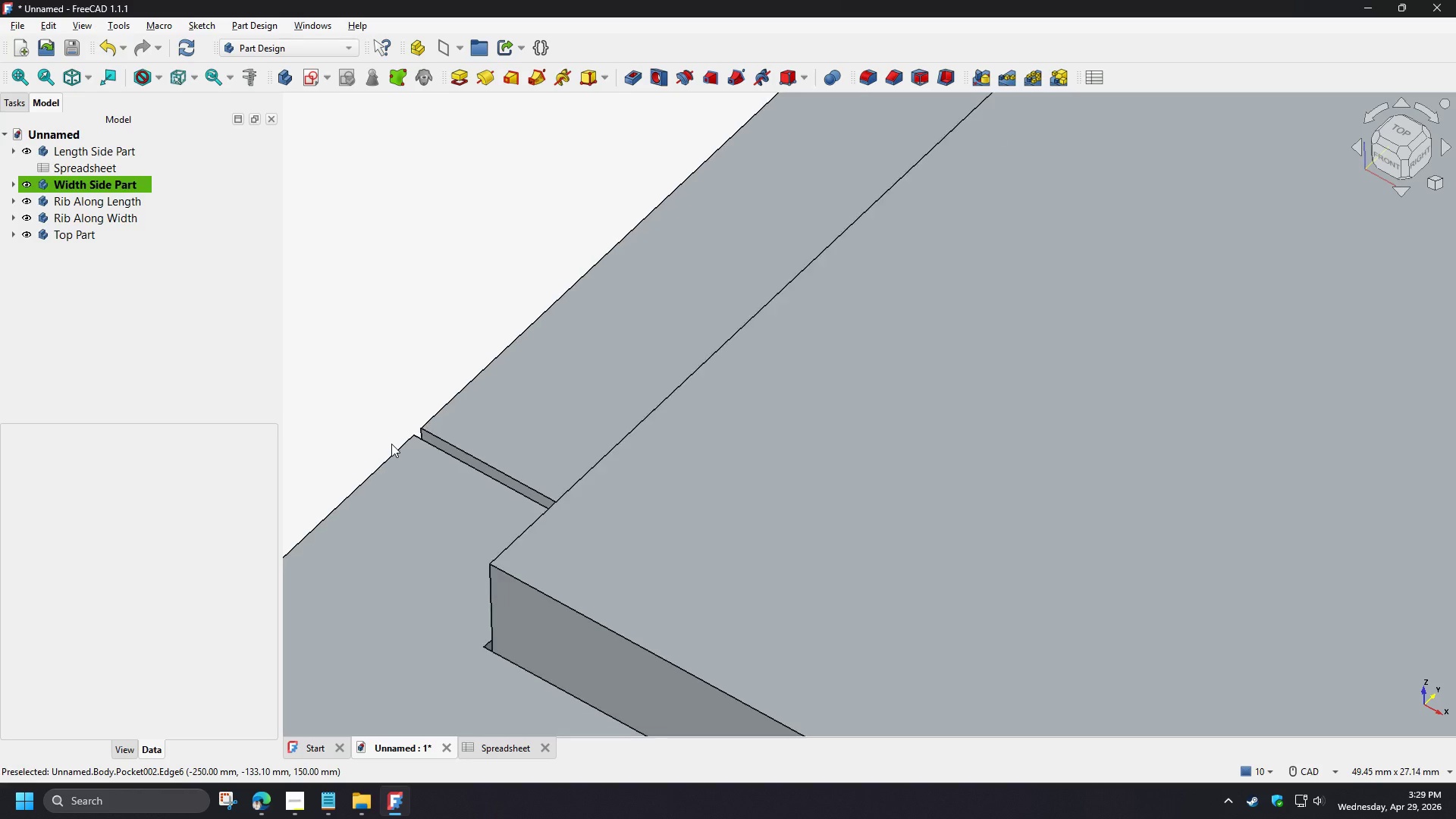 
scroll: coordinate [351, 425], scroll_direction: down, amount: 17.0
 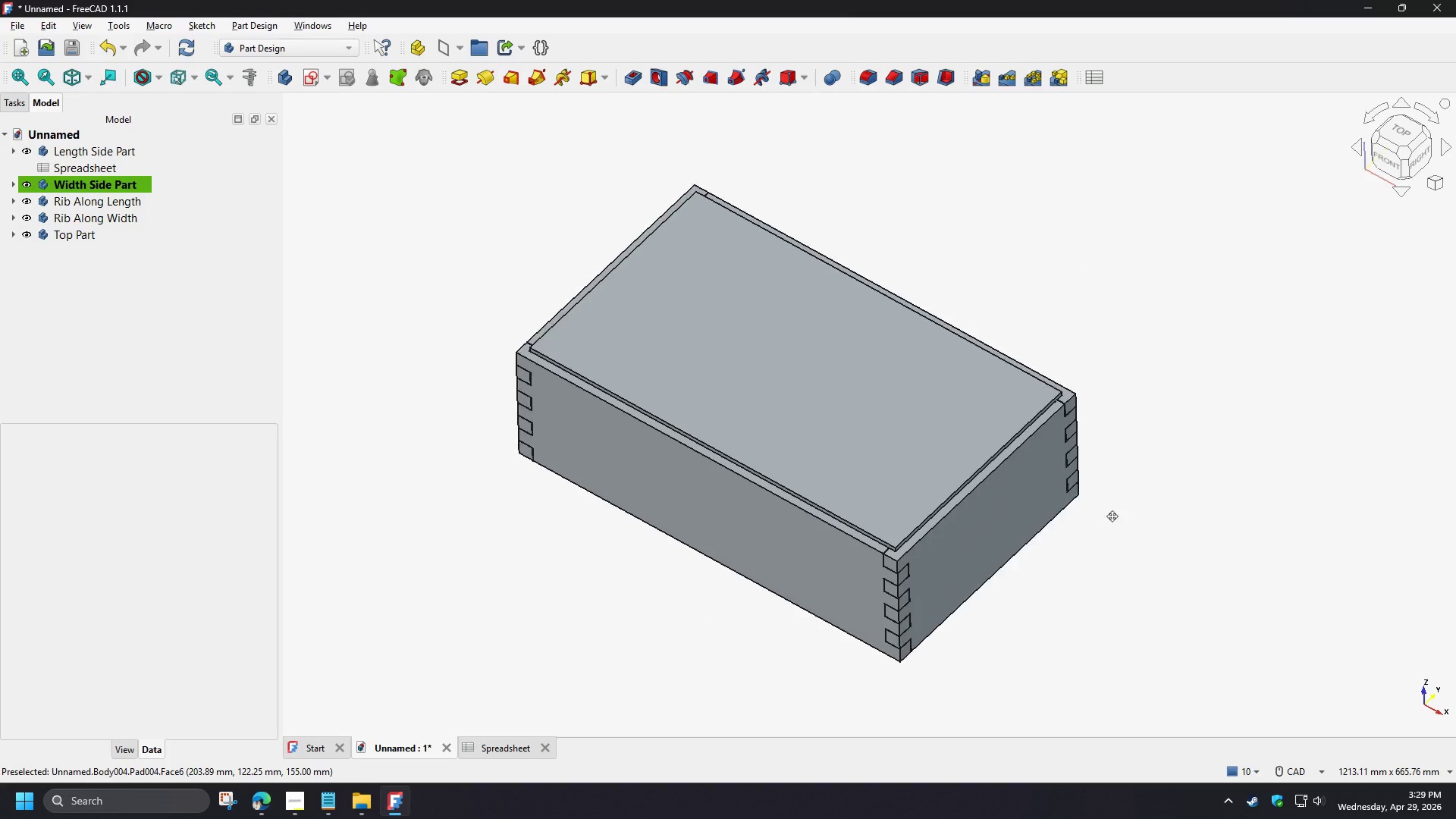 
scroll: coordinate [491, 384], scroll_direction: up, amount: 6.0
 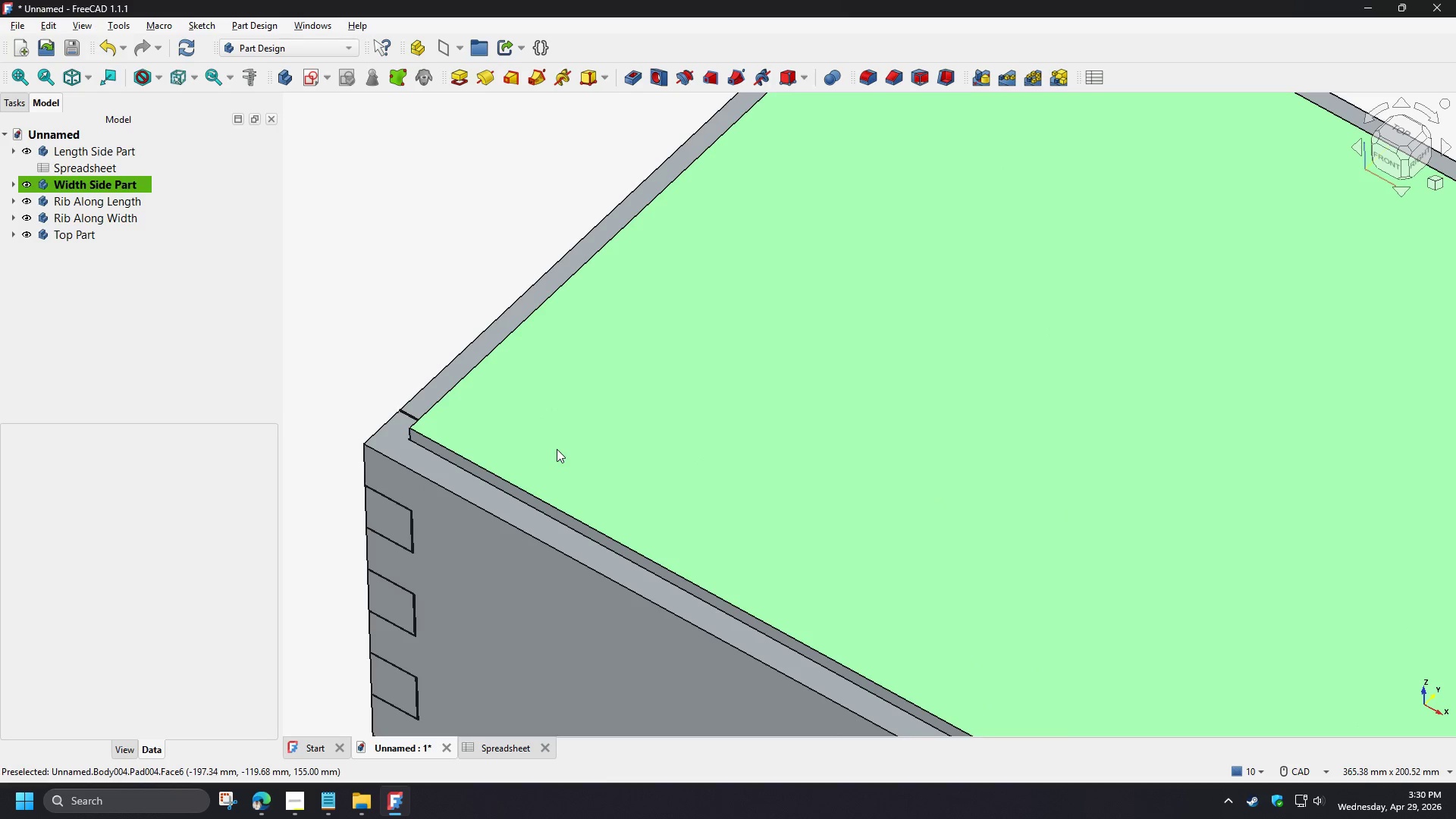 
scroll: coordinate [697, 397], scroll_direction: down, amount: 4.0
 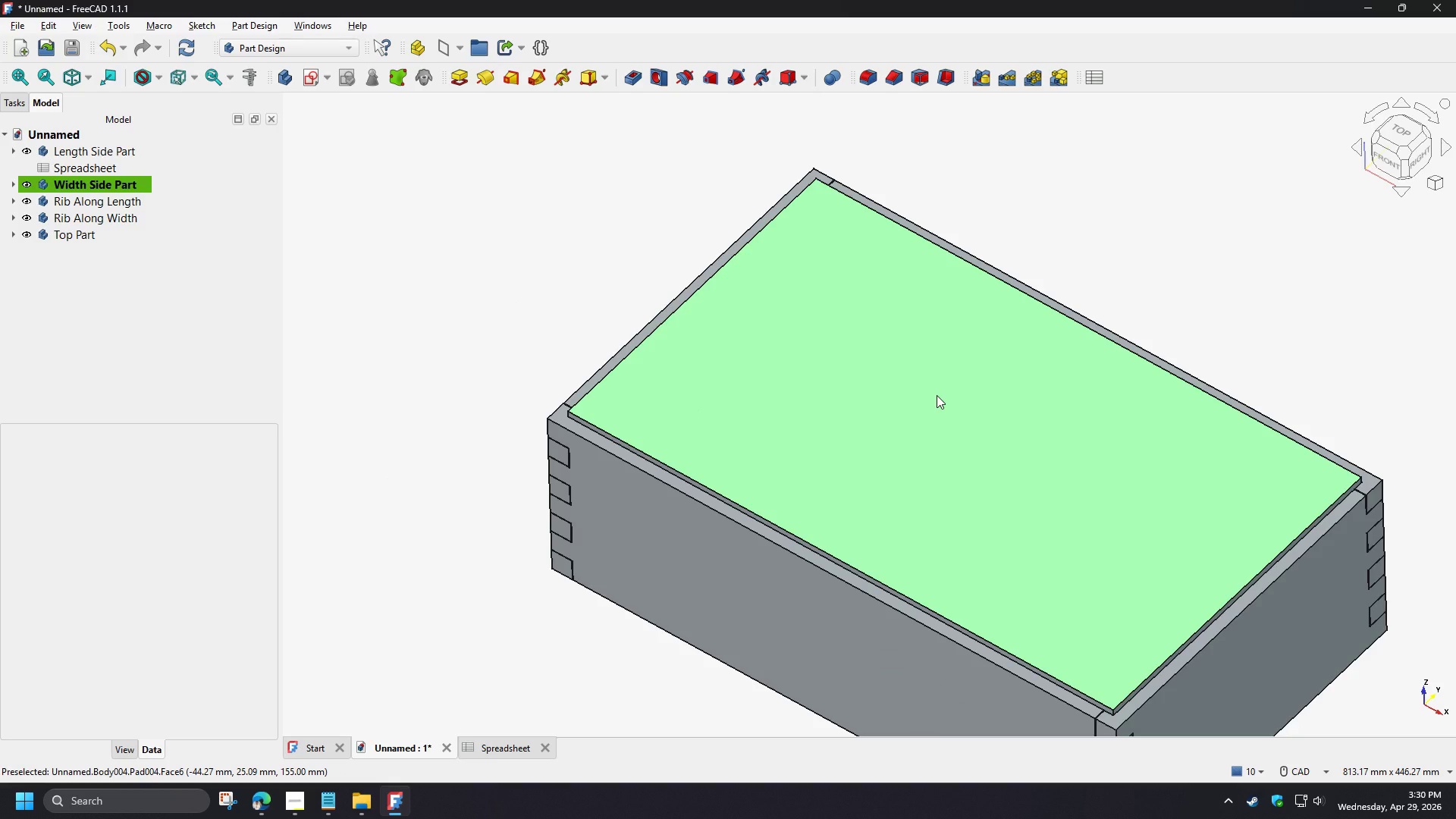 
left_click([937, 395])
 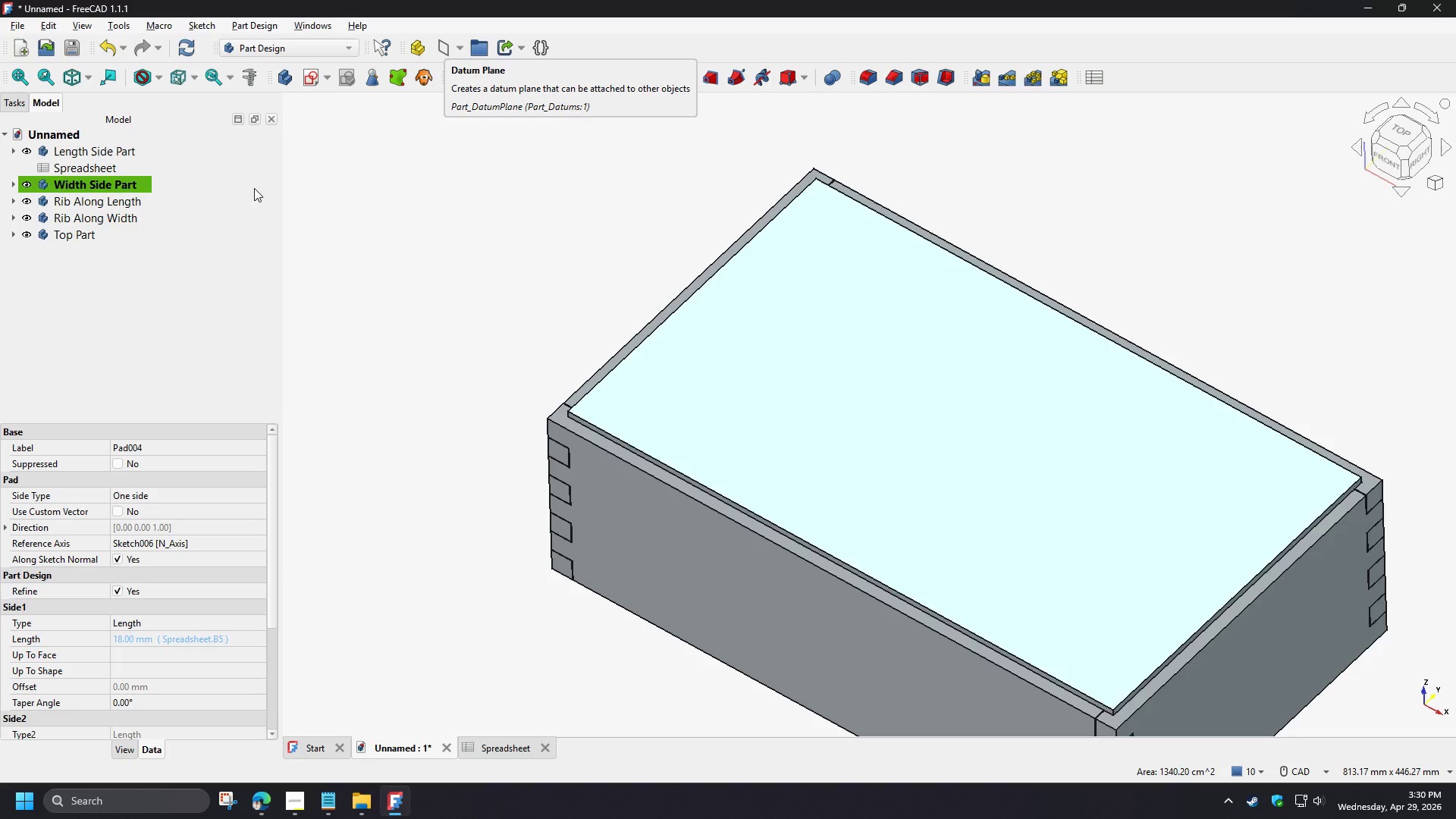 
double_click([83, 234])
 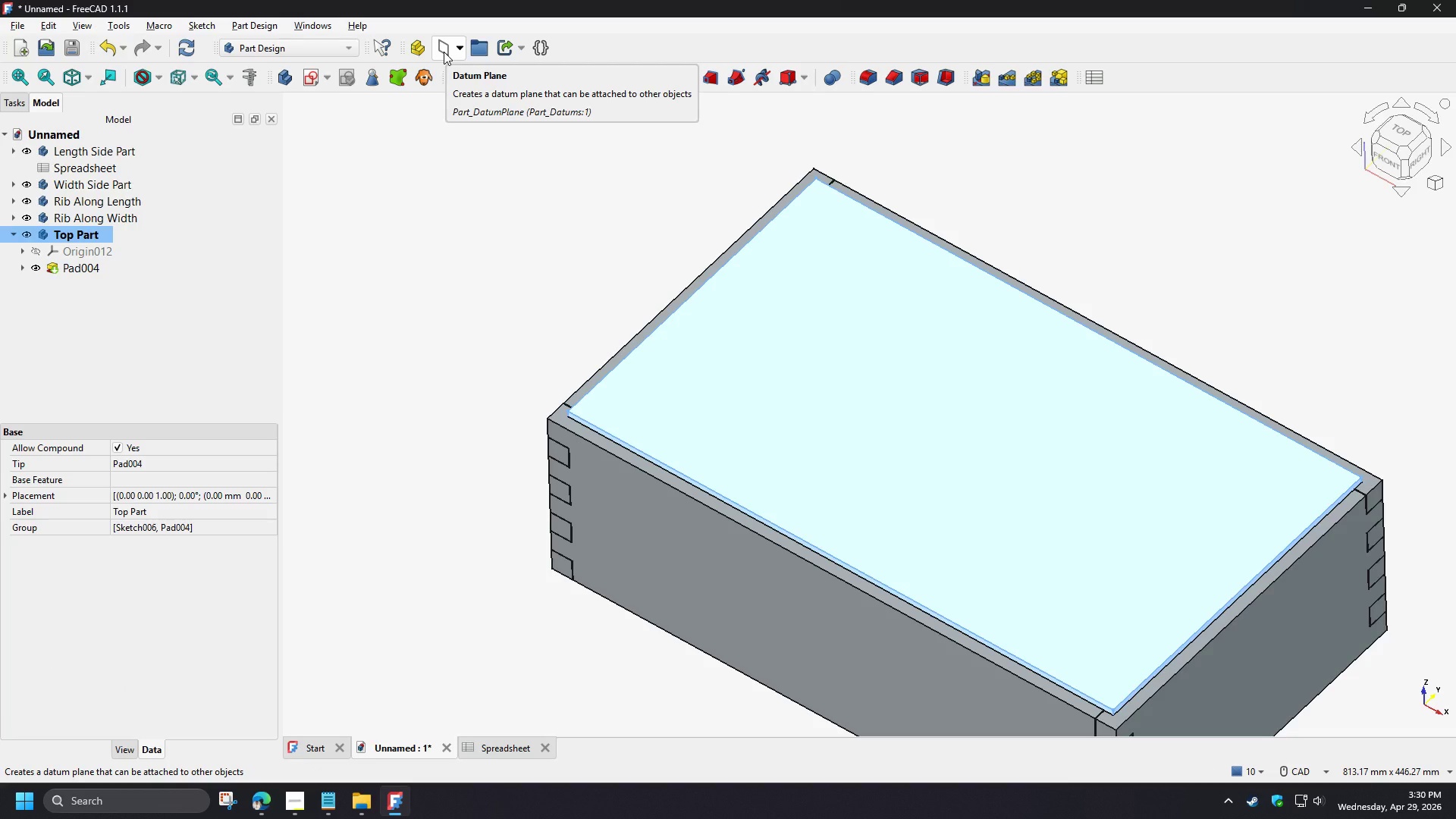 
left_click([444, 52])
 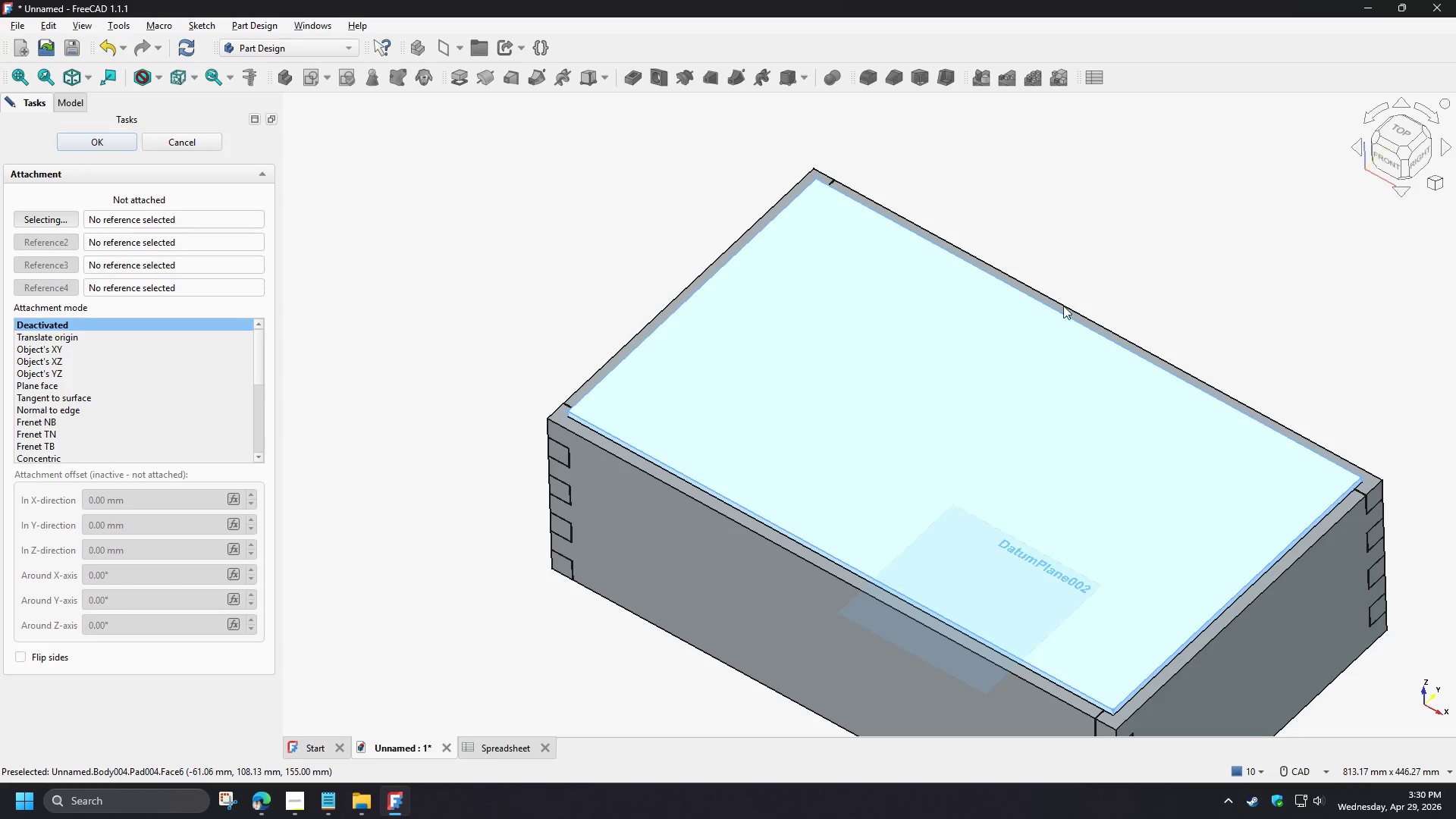 
left_click([940, 421])
 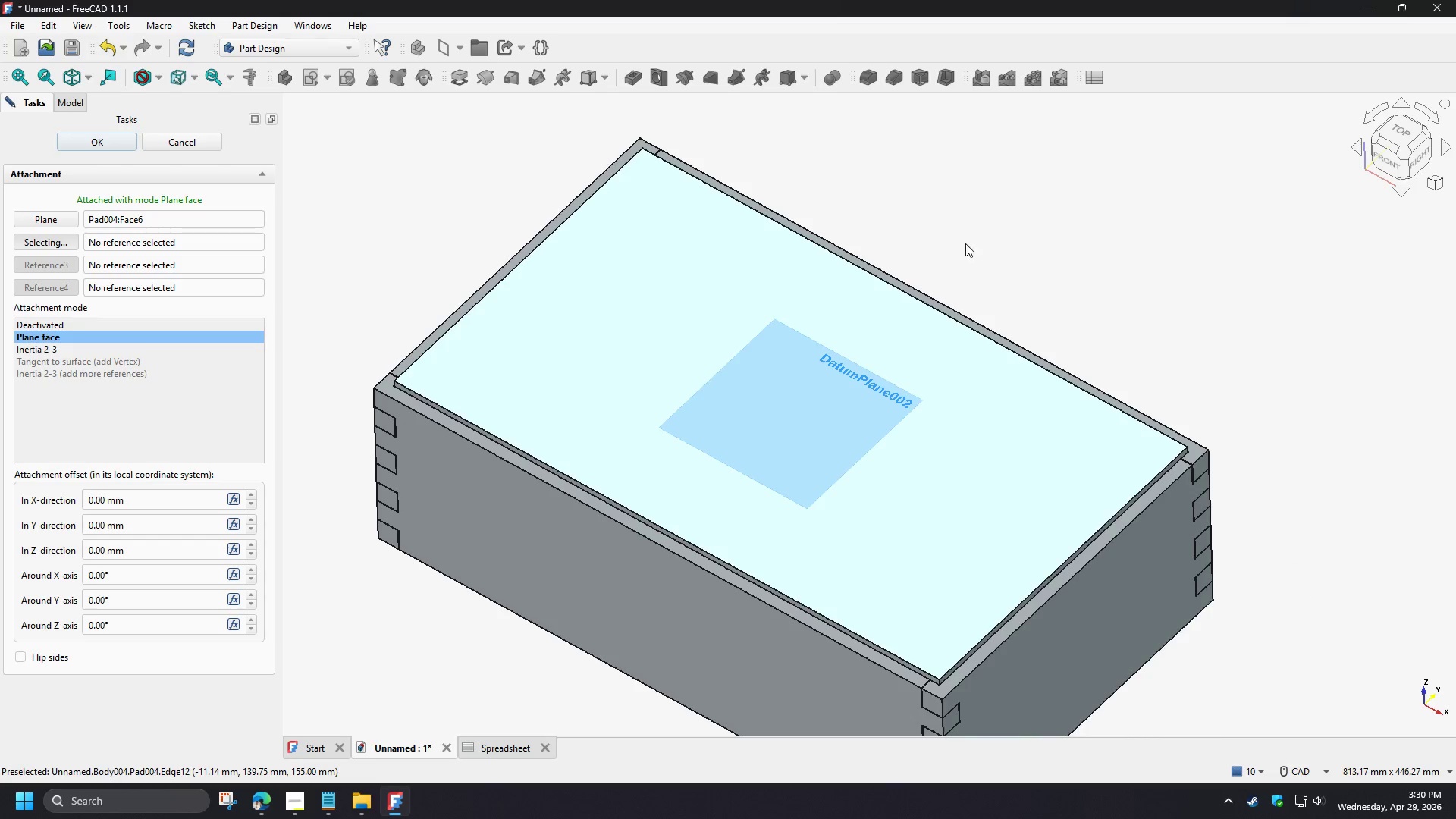 
wait(7.31)
 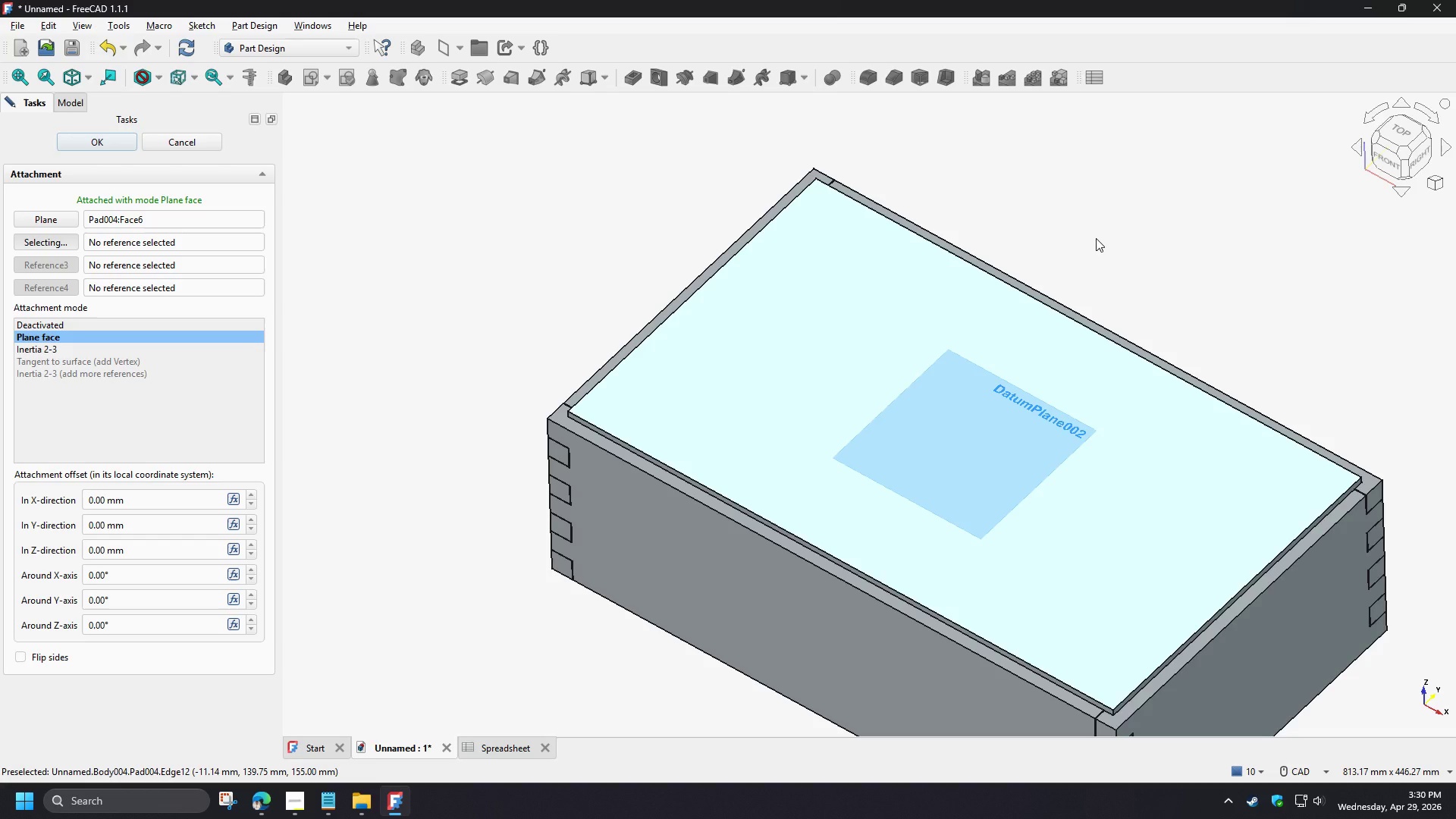 
left_click([111, 140])
 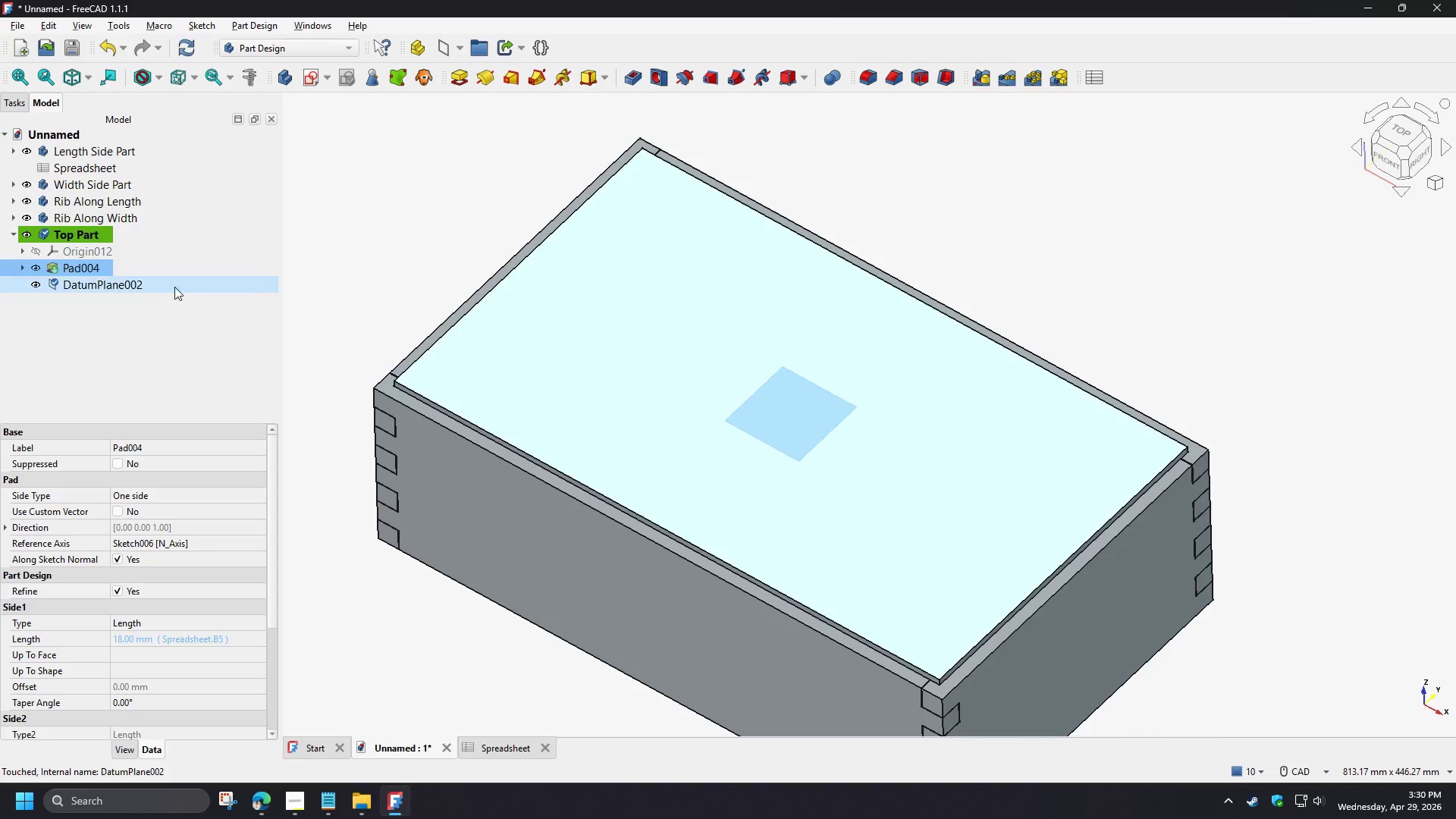 
left_click([129, 283])
 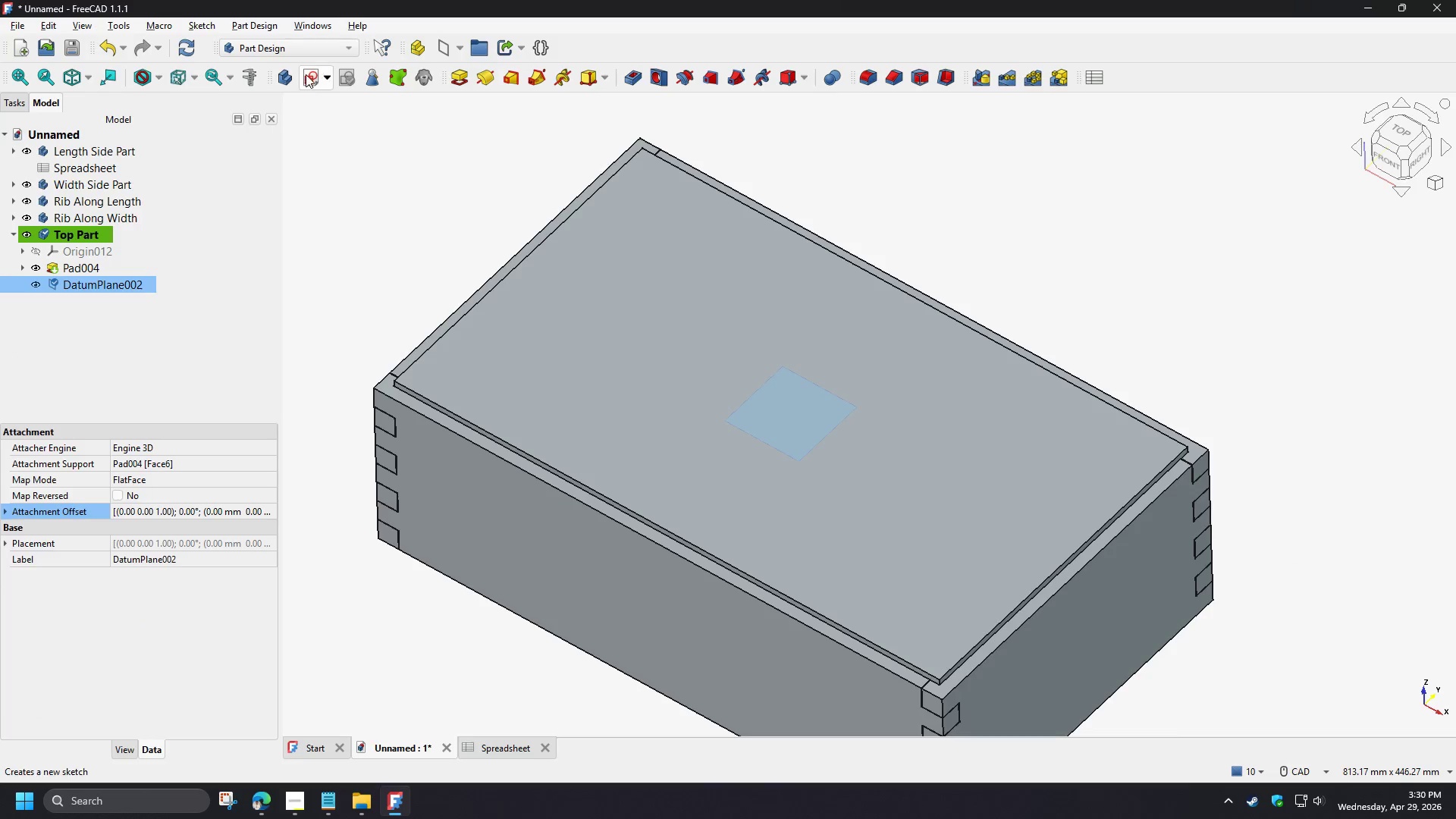 
left_click([306, 74])
 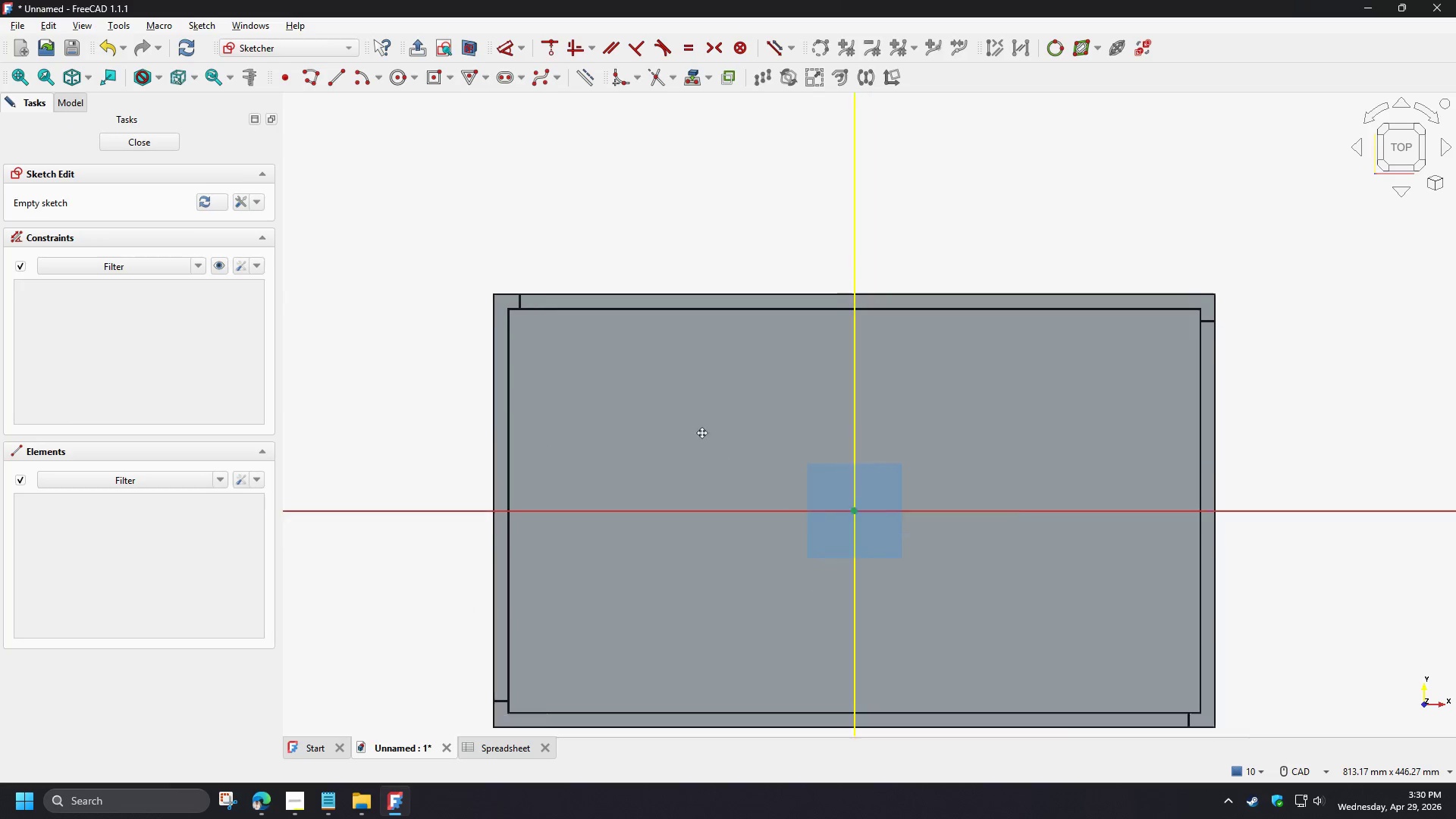 
scroll: coordinate [638, 364], scroll_direction: up, amount: 1.0
 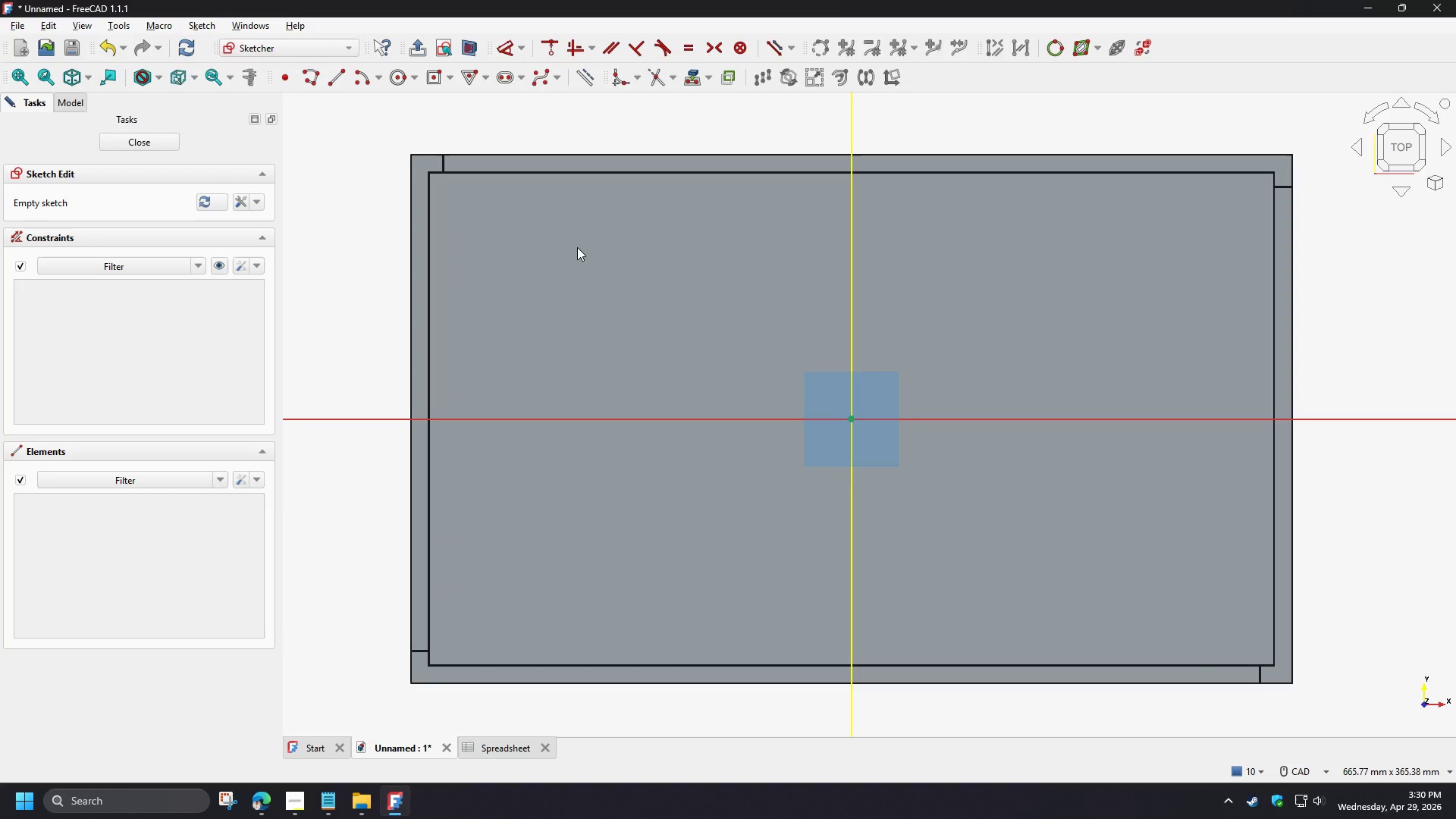 
wait(6.45)
 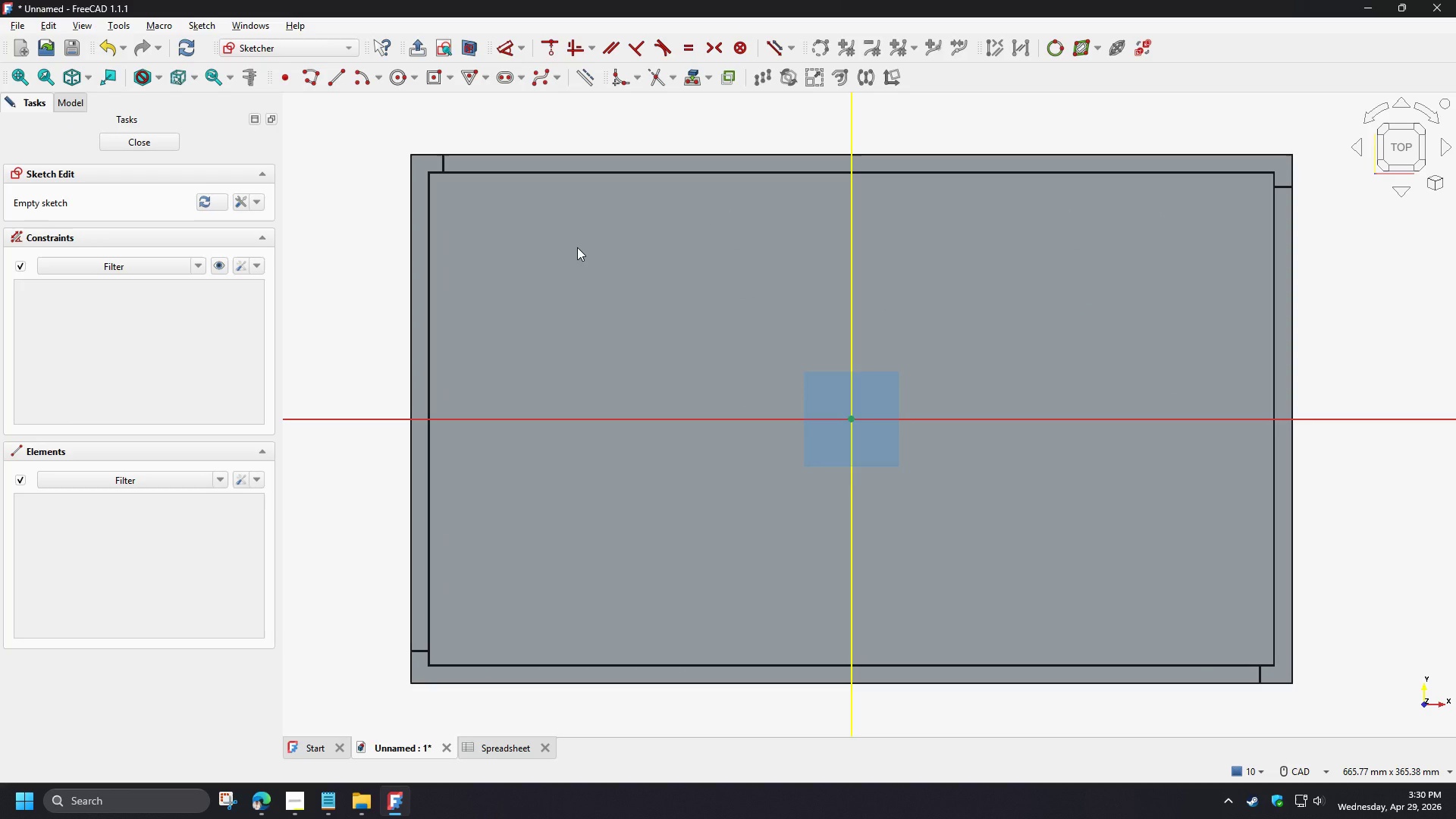 
left_click([686, 81])
 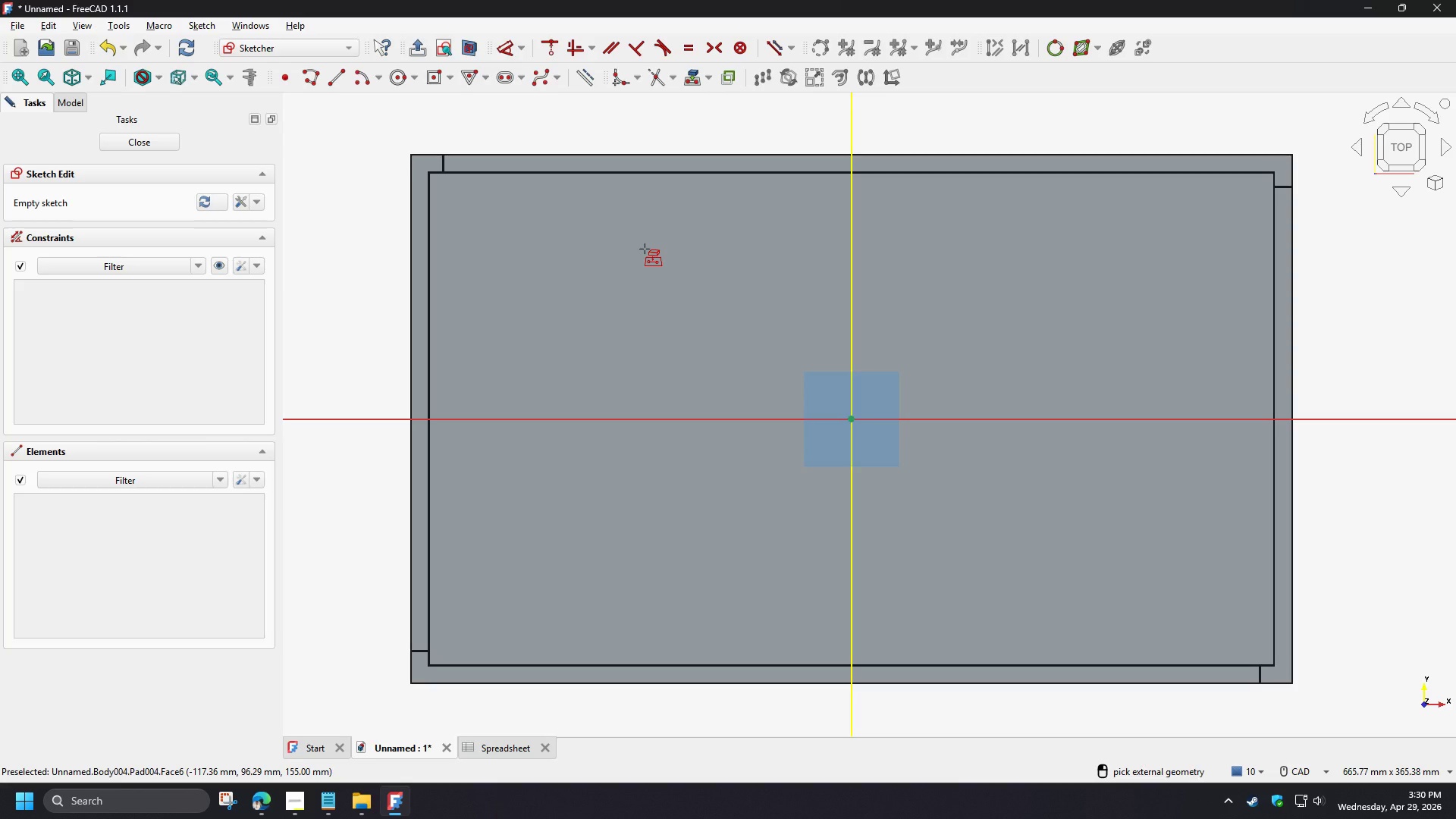 
left_click([645, 249])
 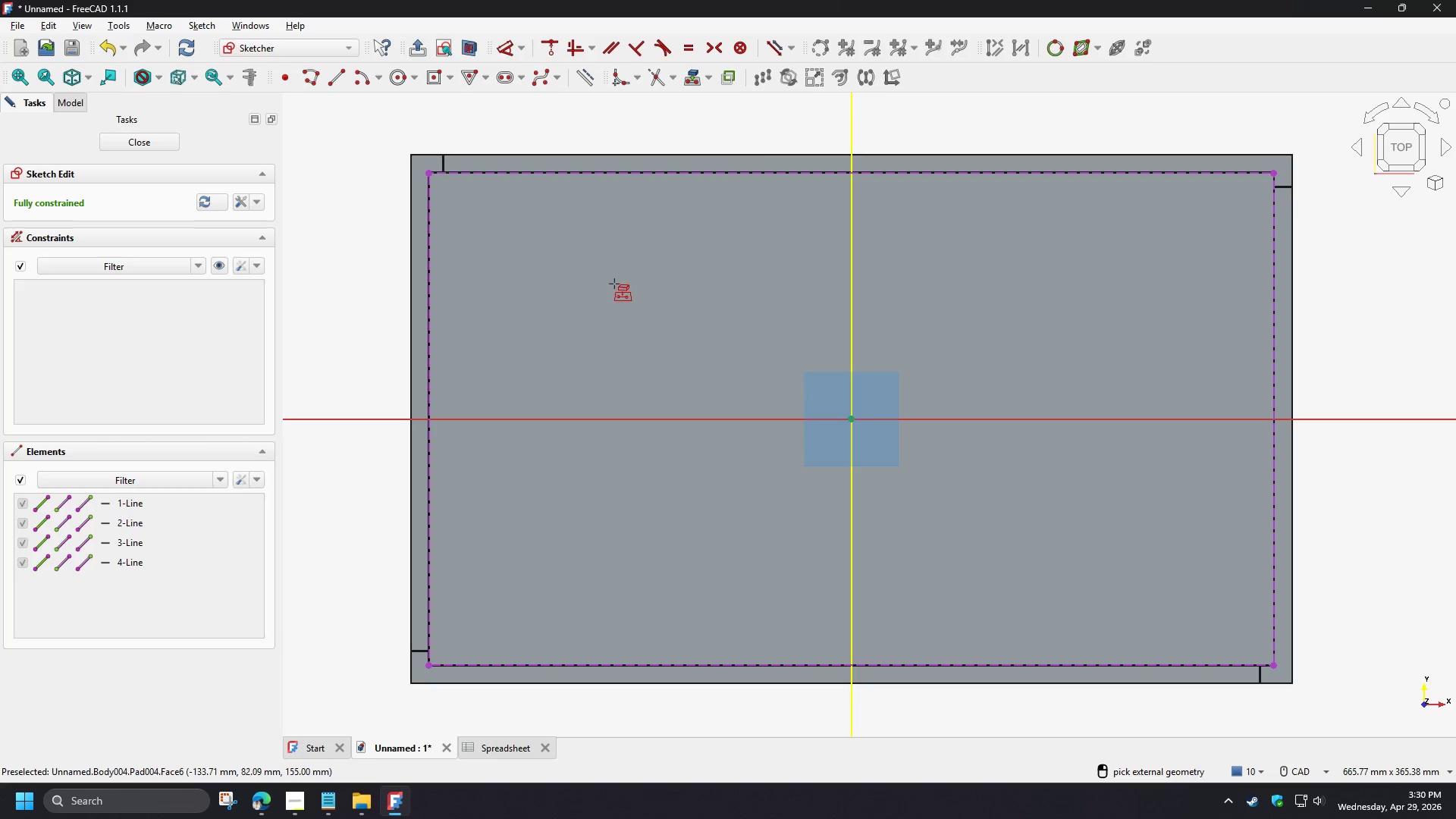 
right_click([466, 212])
 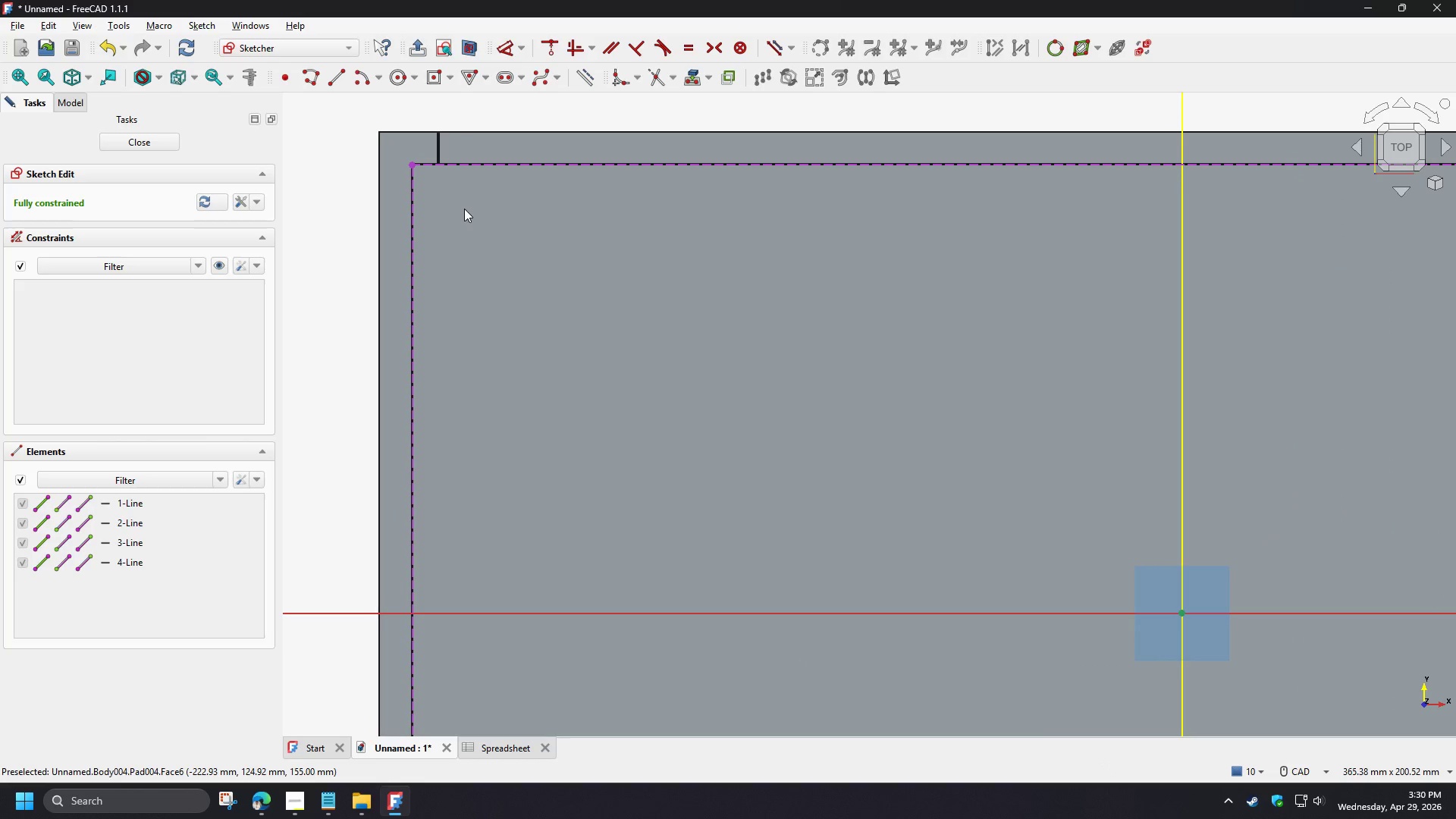 
scroll: coordinate [449, 183], scroll_direction: up, amount: 3.0
 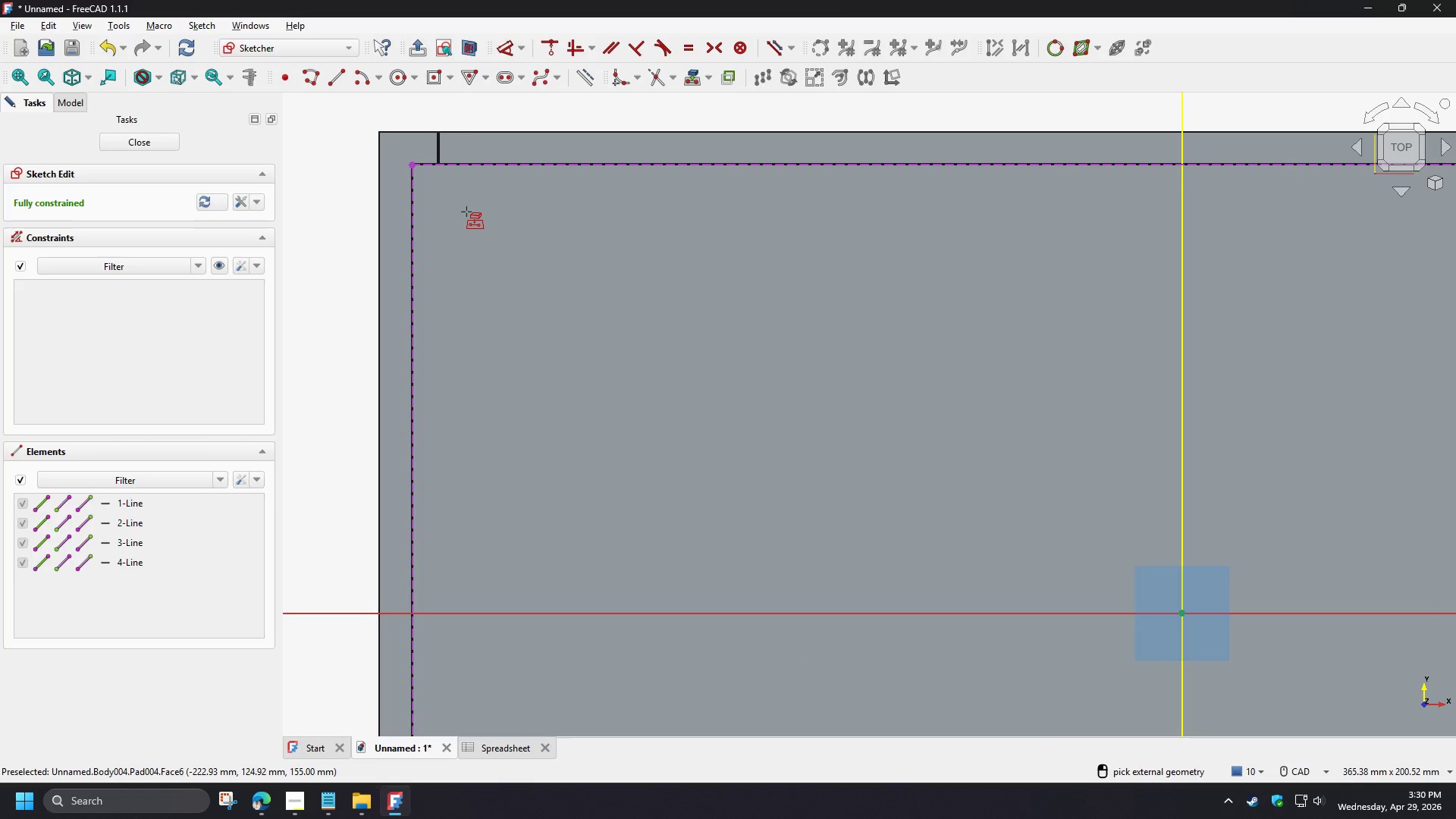 
left_click([435, 79])
 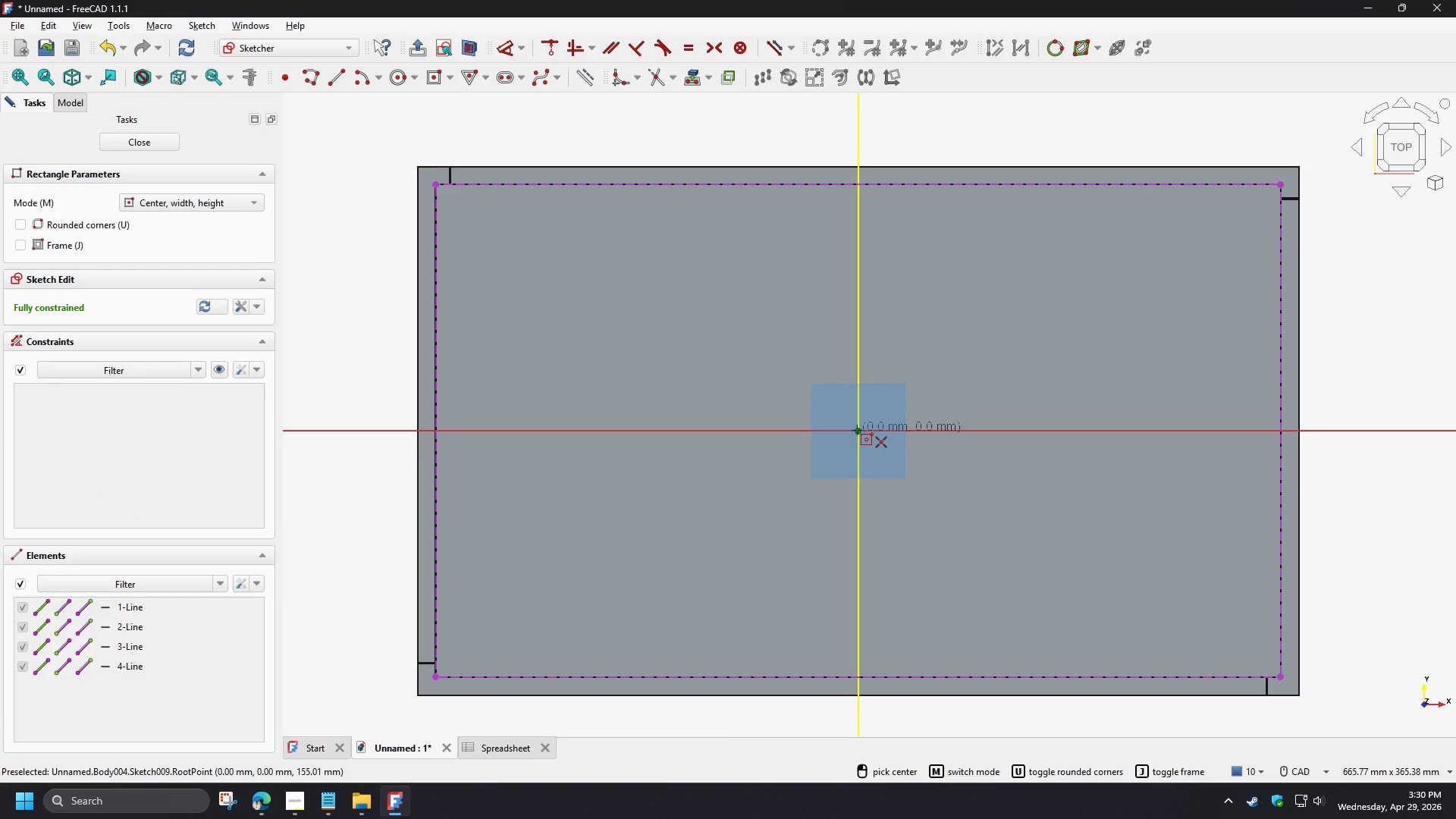 
scroll: coordinate [464, 209], scroll_direction: down, amount: 3.0
 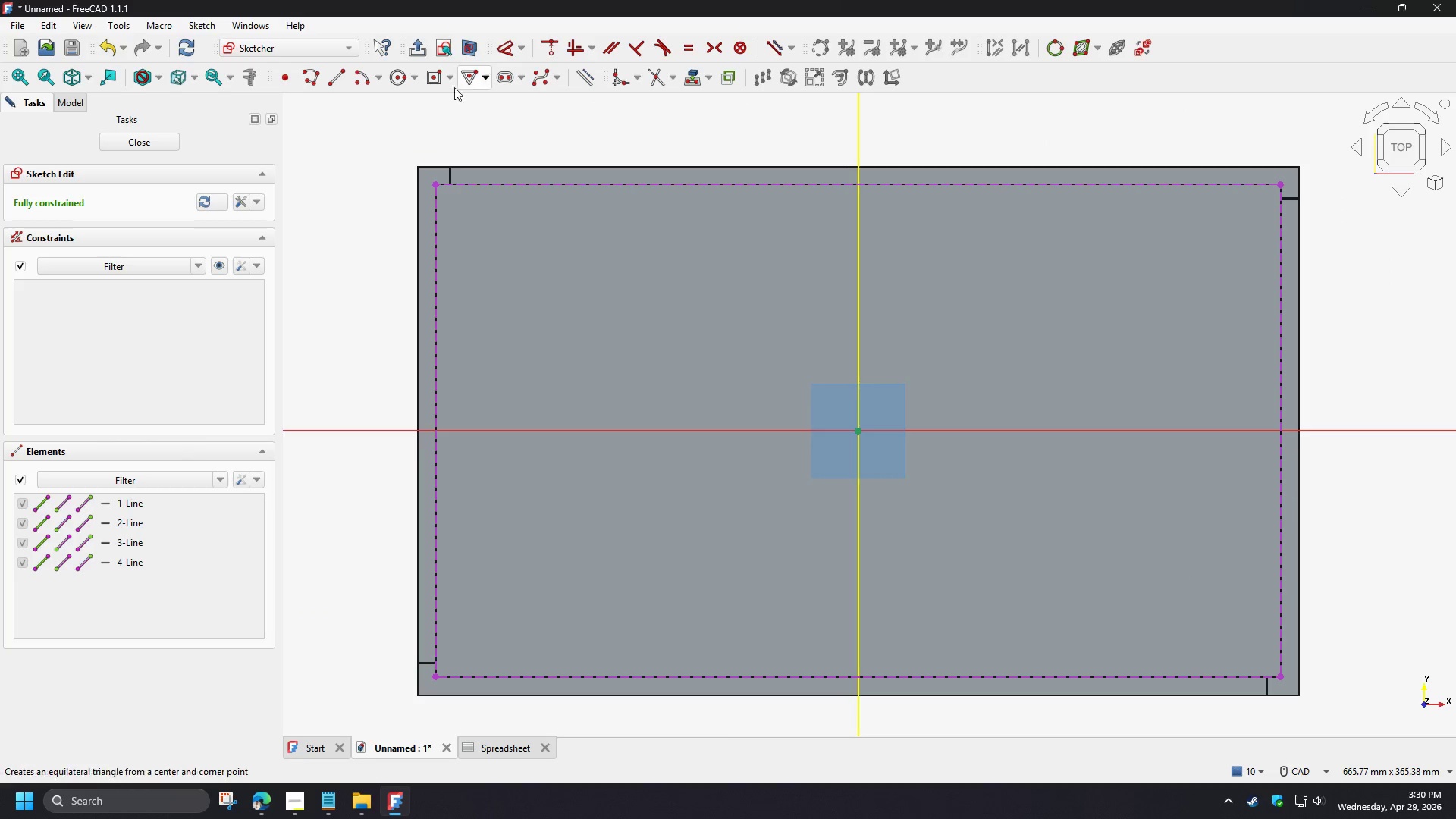 
left_click([857, 430])
 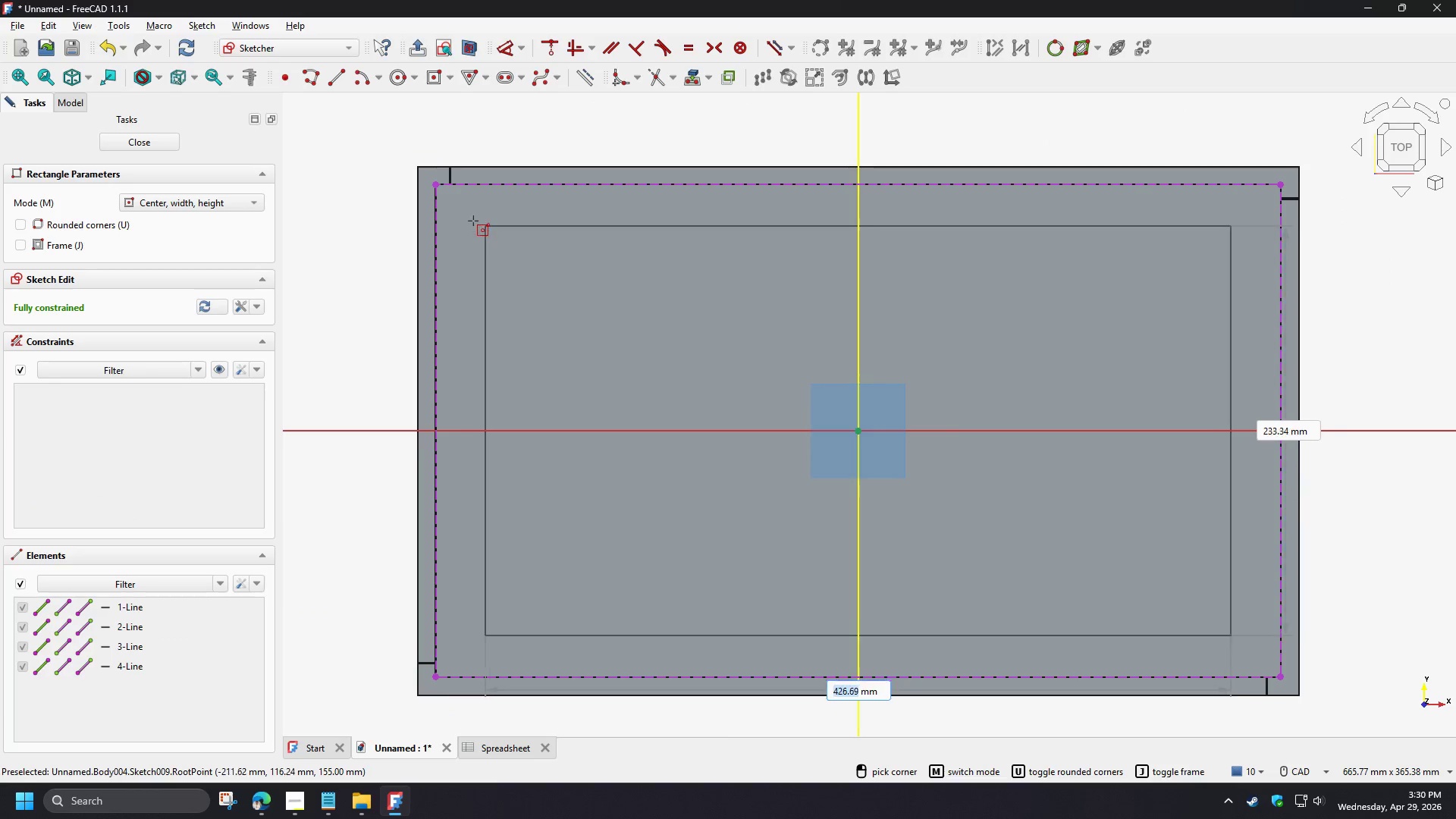 
left_click([464, 217])
 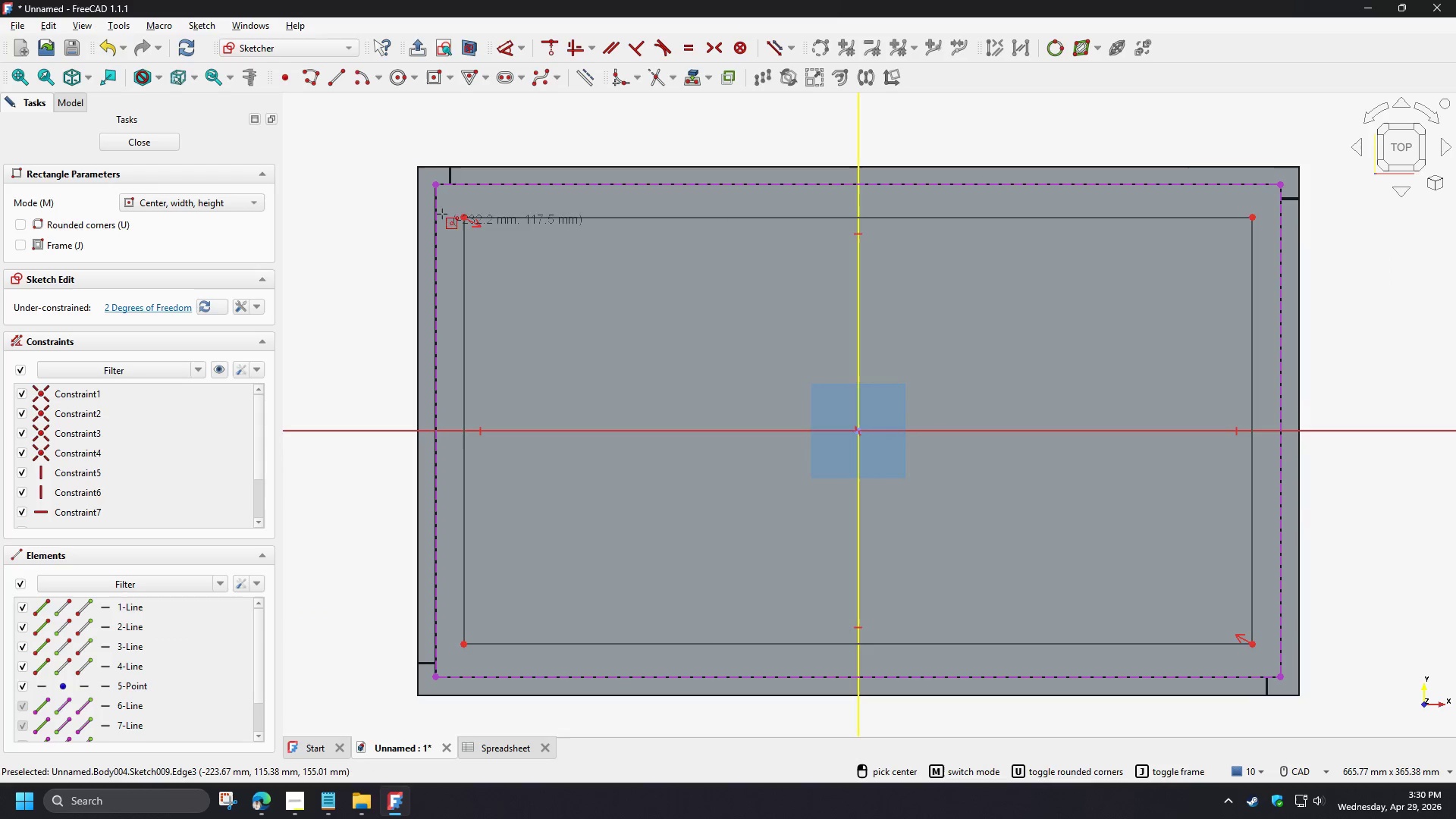 
right_click([448, 198])
 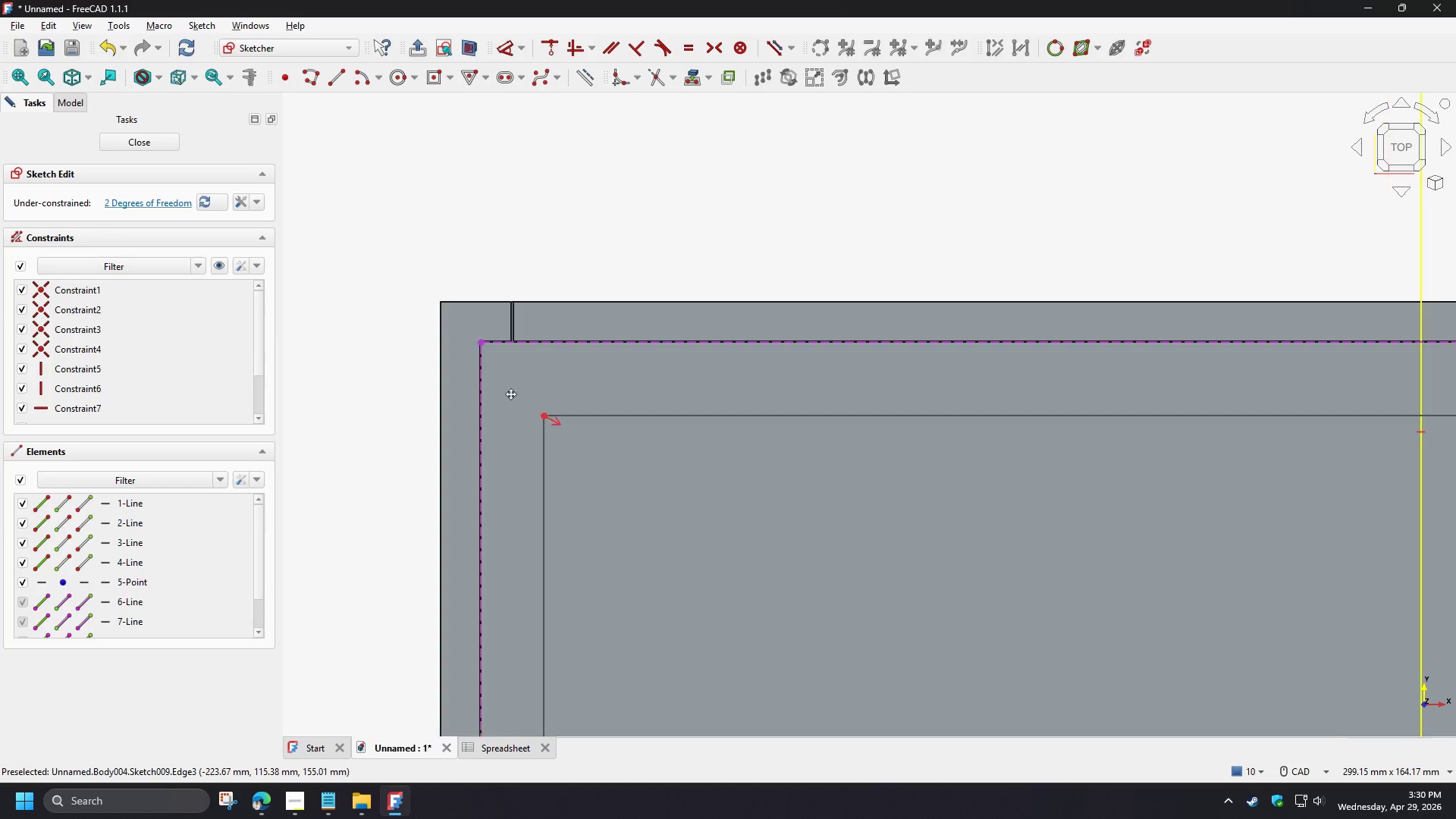 
scroll: coordinate [443, 193], scroll_direction: up, amount: 4.0
 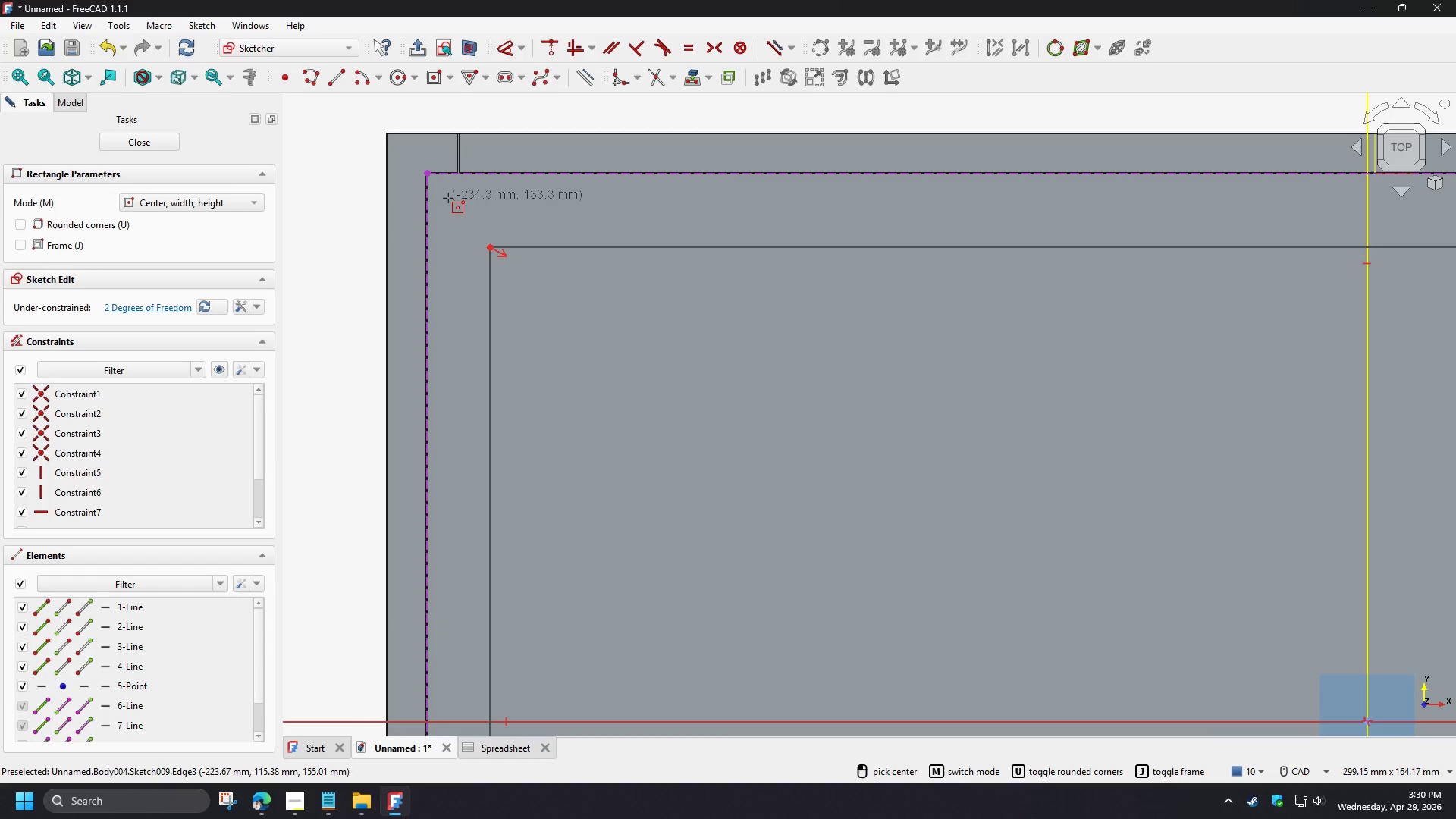 
left_click([573, 471])
 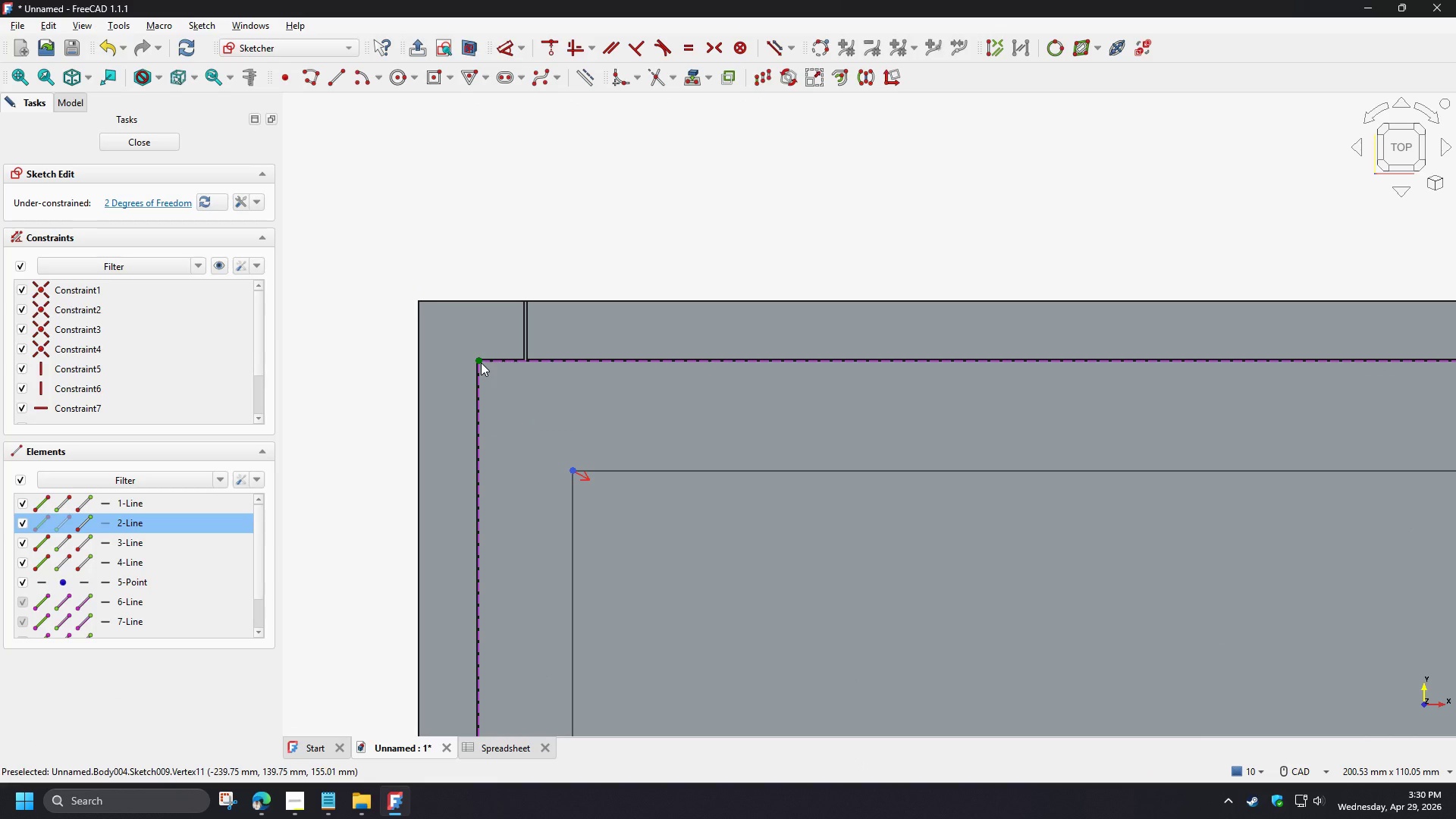 
scroll: coordinate [522, 413], scroll_direction: up, amount: 2.0
 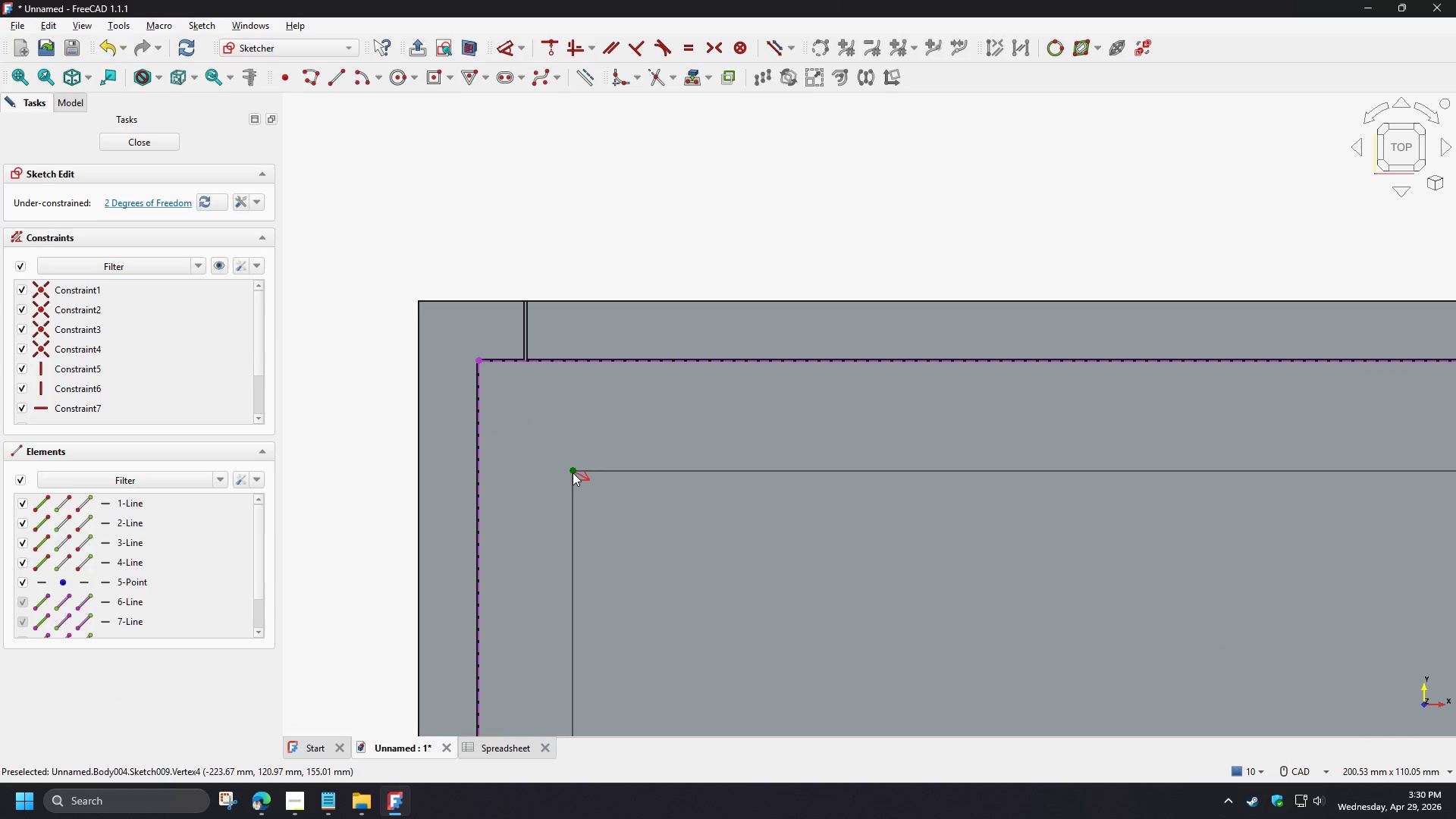 
left_click([481, 362])
 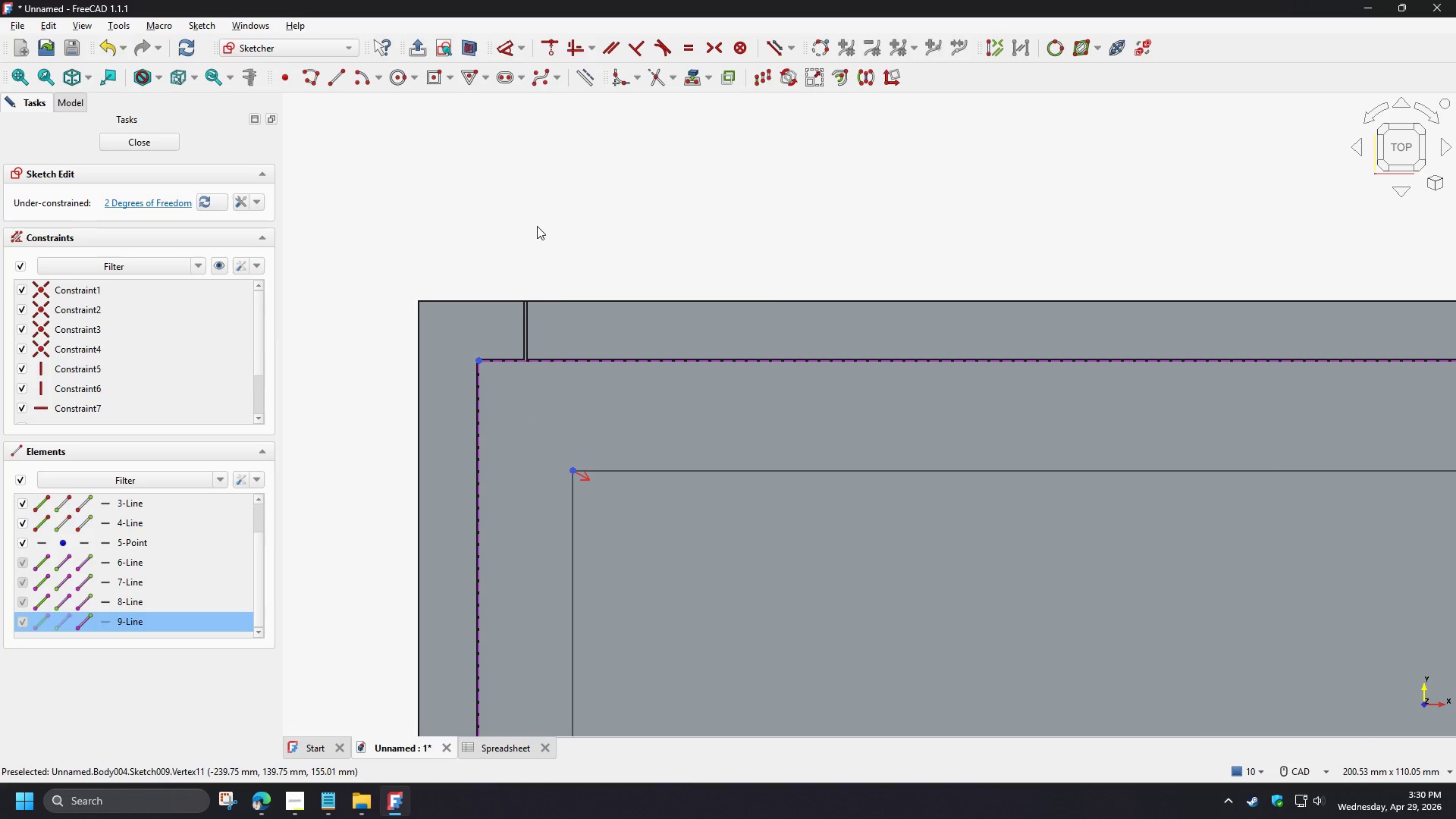 
key(D)
 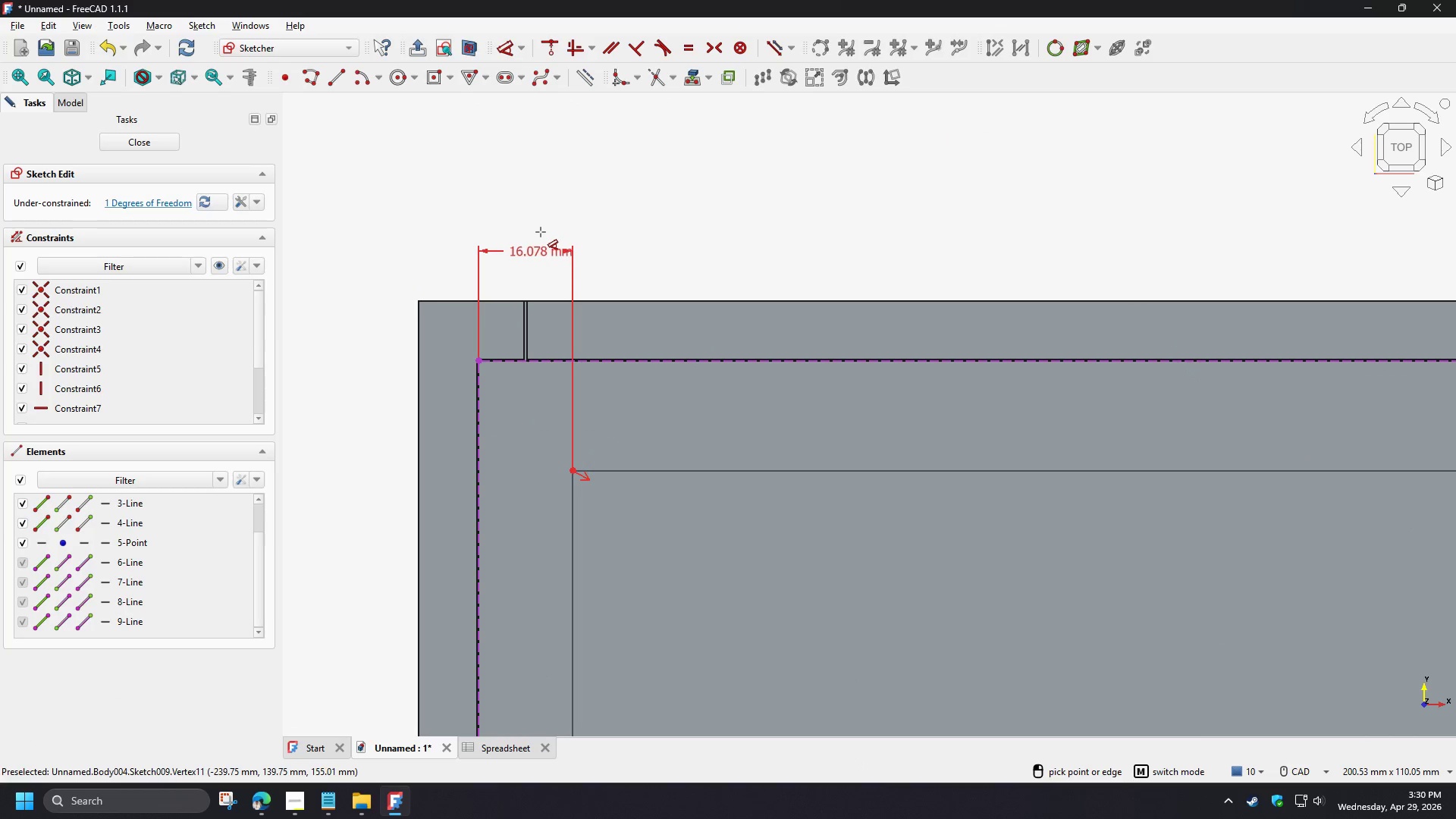 
left_click([541, 231])
 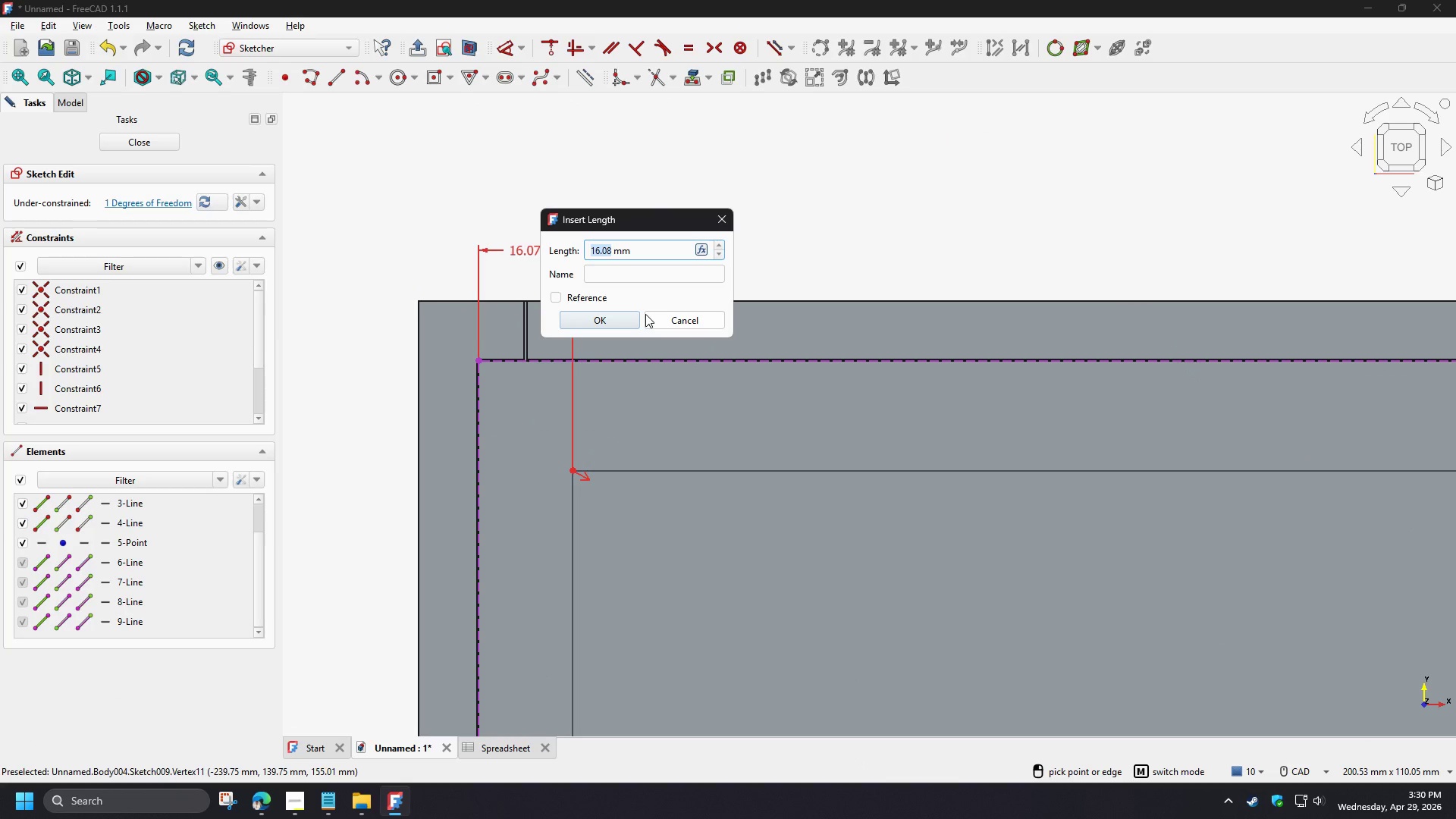 
key(Numpad1)
 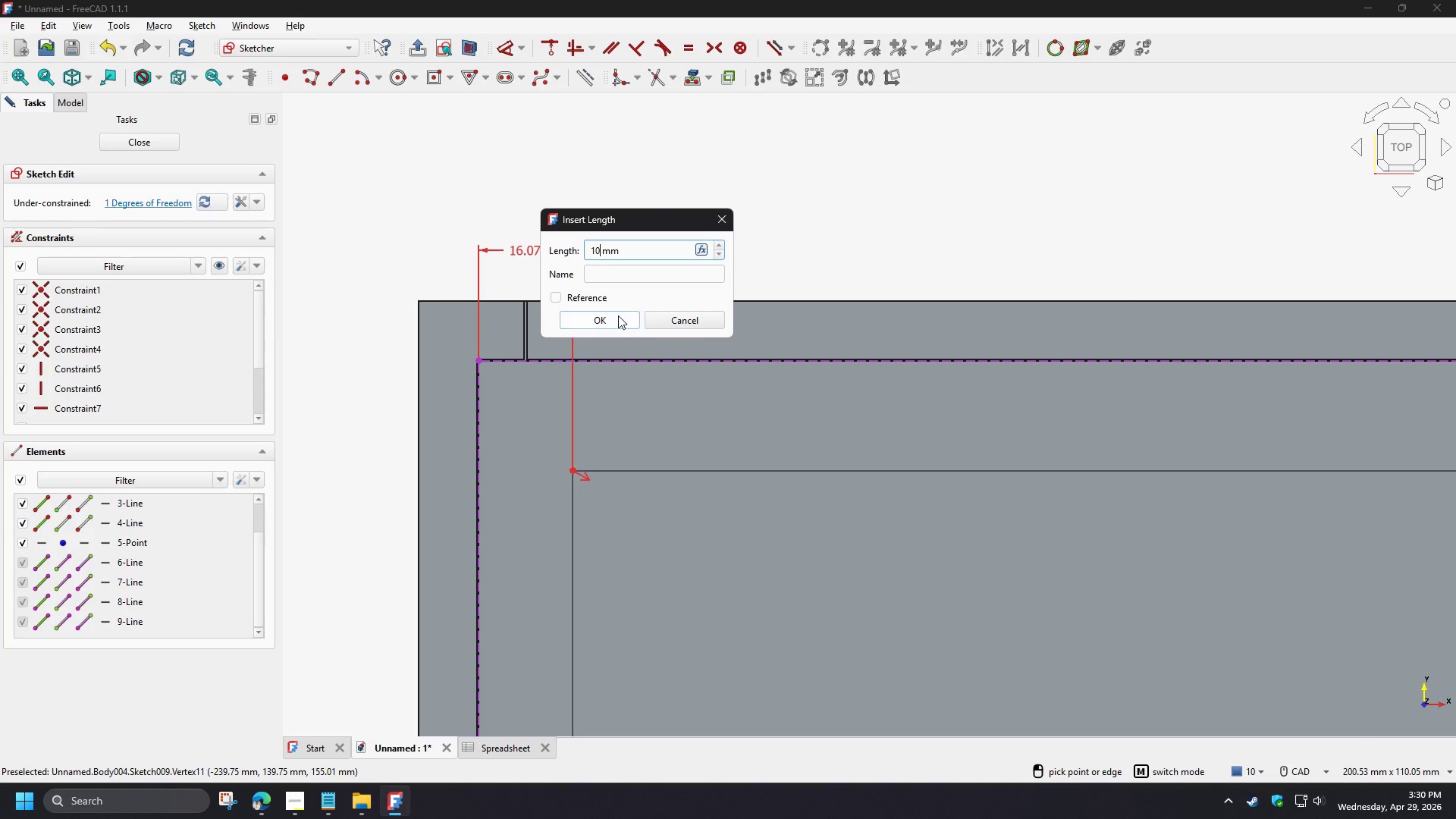 
key(Numpad0)
 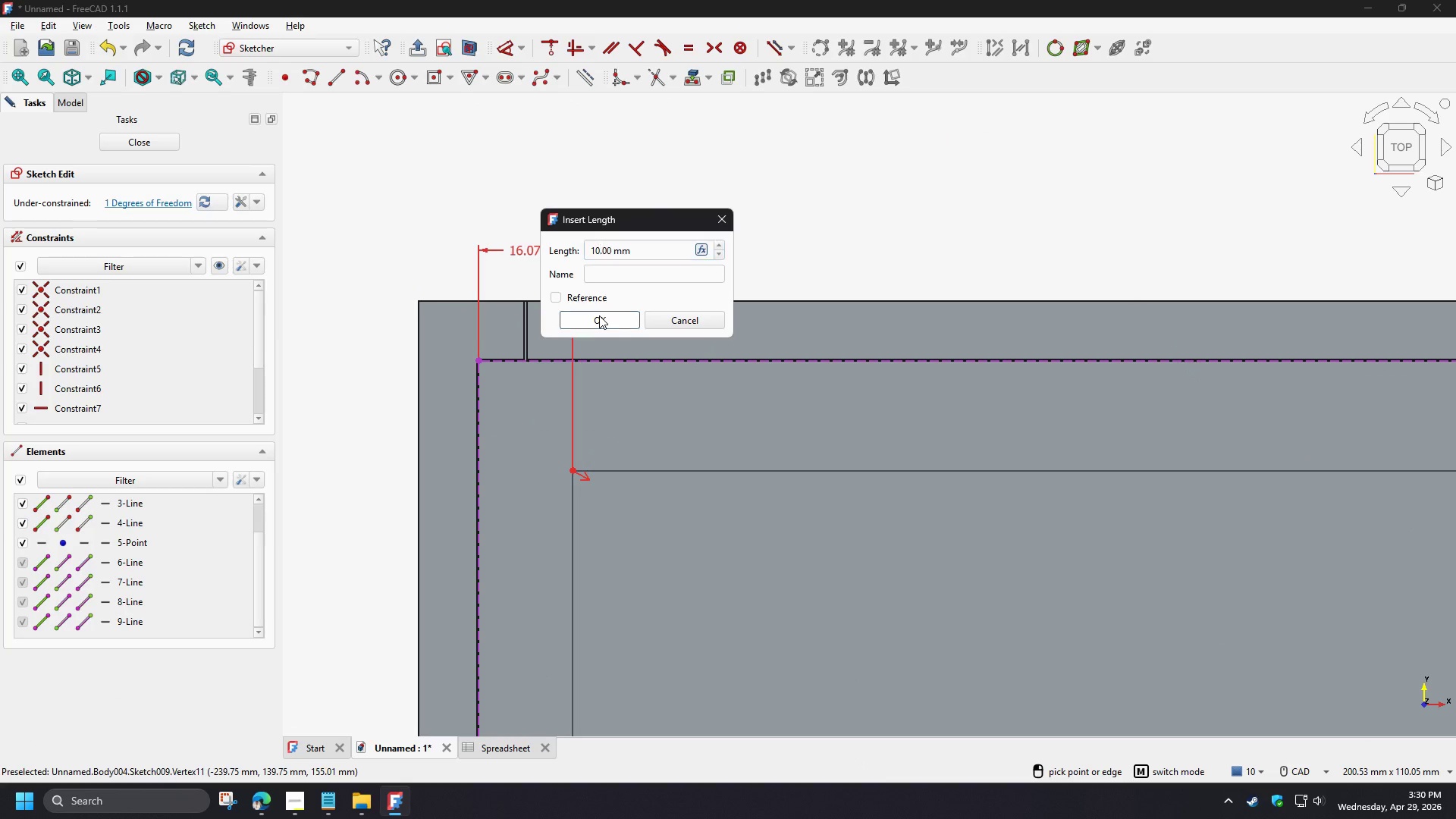 
left_click([599, 315])
 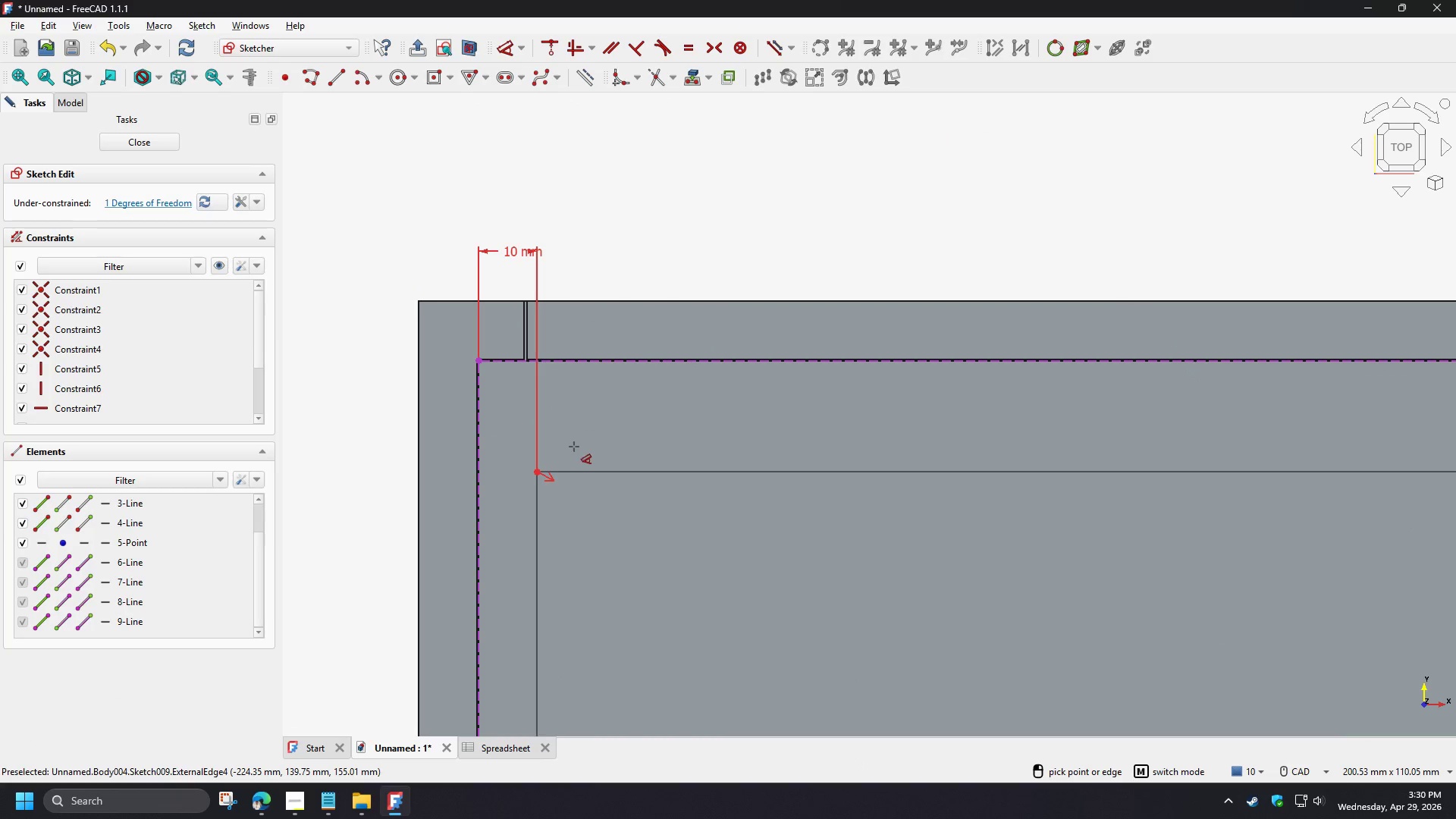 
right_click([574, 447])
 